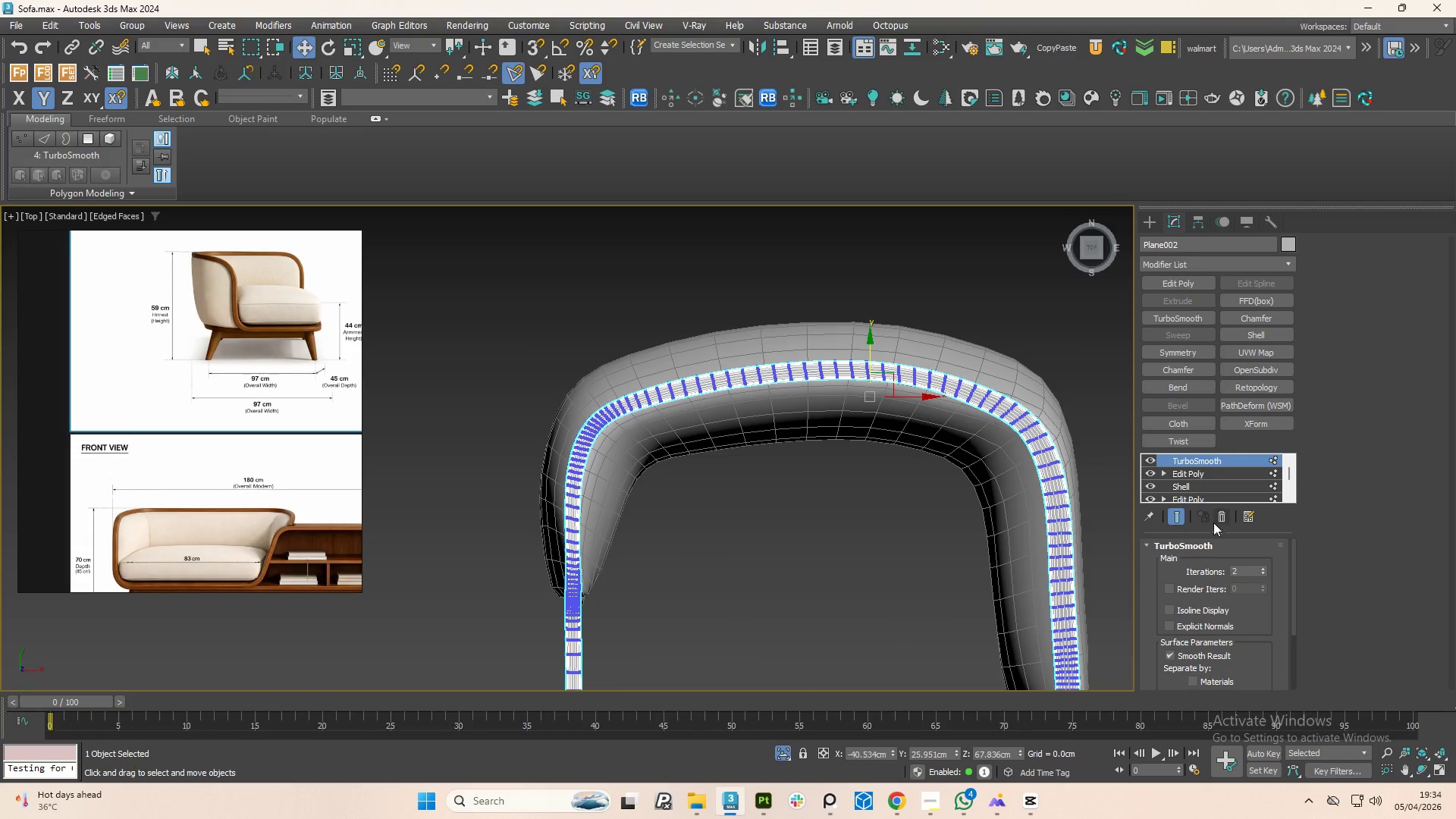 
left_click([1221, 519])
 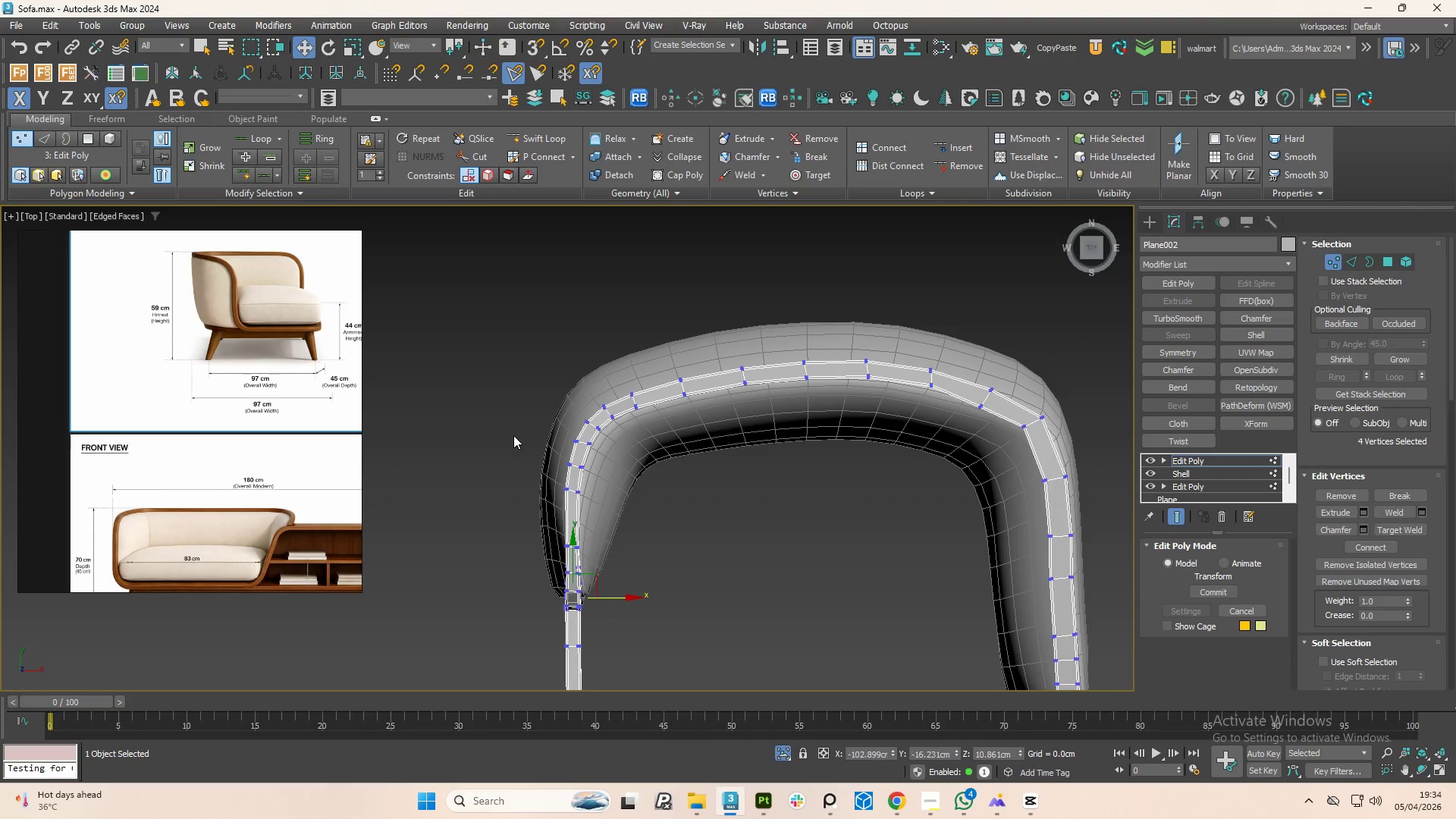 
scroll: coordinate [544, 433], scroll_direction: up, amount: 1.0
 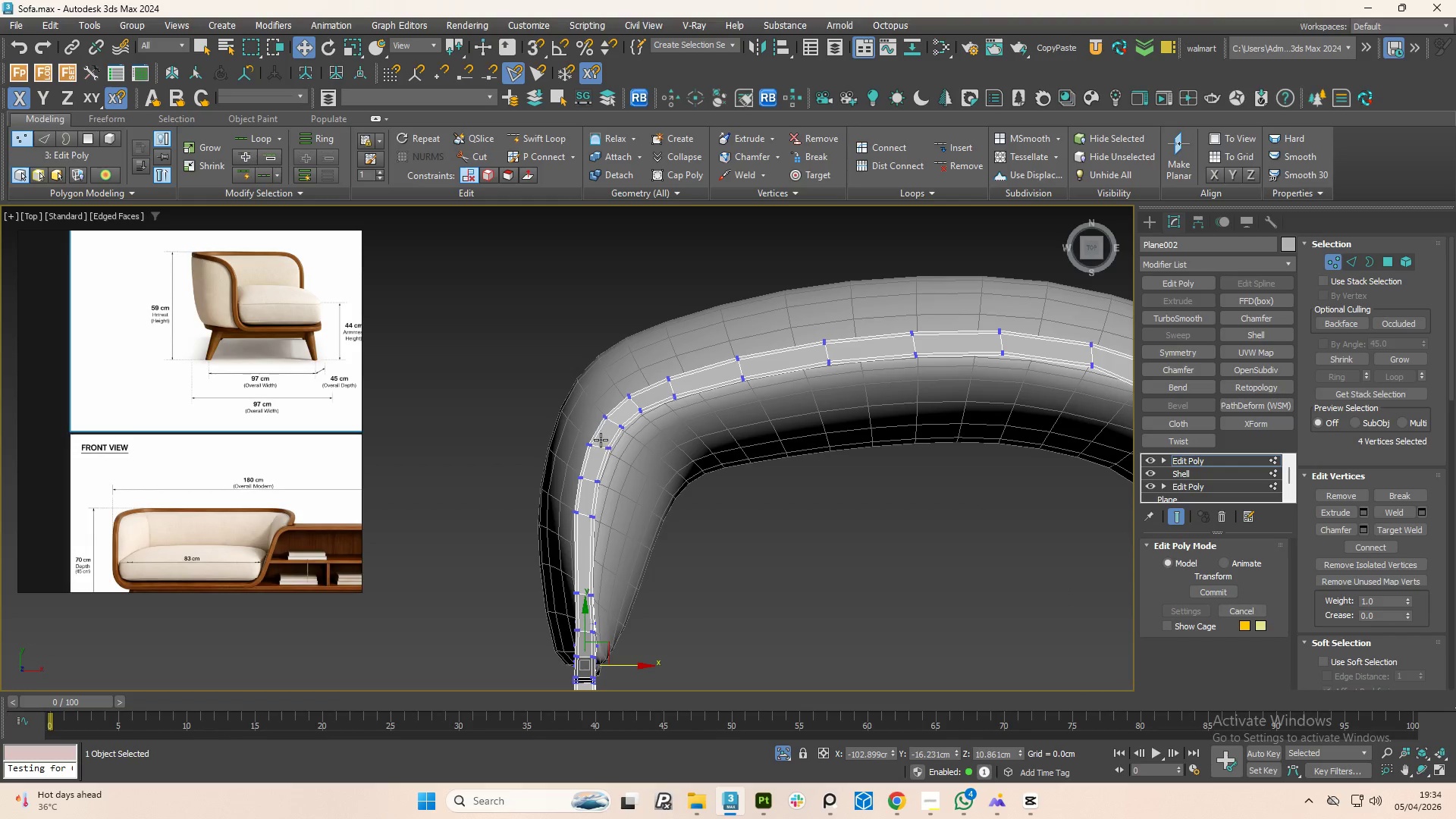 
scroll: coordinate [601, 446], scroll_direction: down, amount: 1.0
 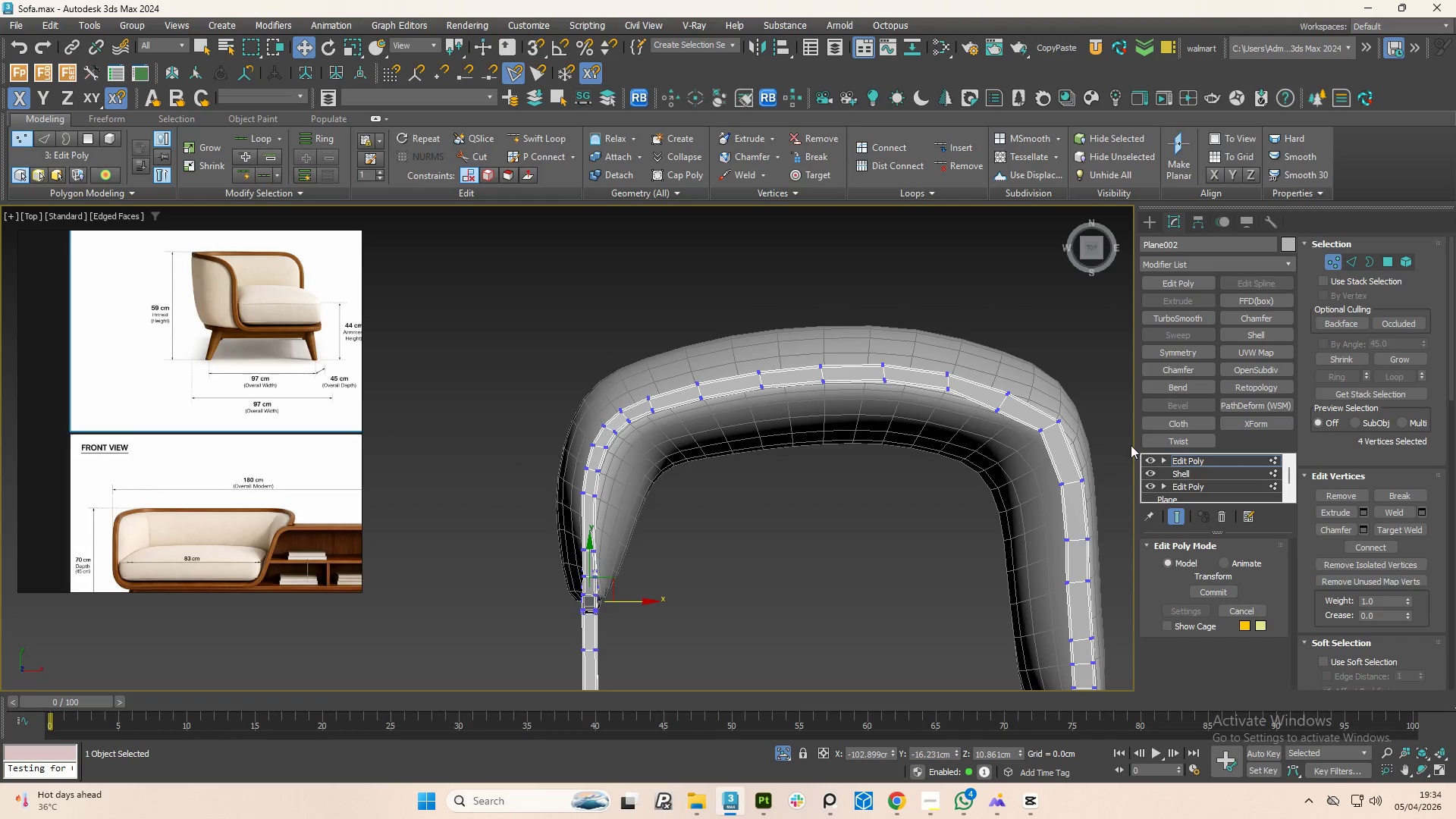 
scroll: coordinate [1048, 413], scroll_direction: up, amount: 2.0
 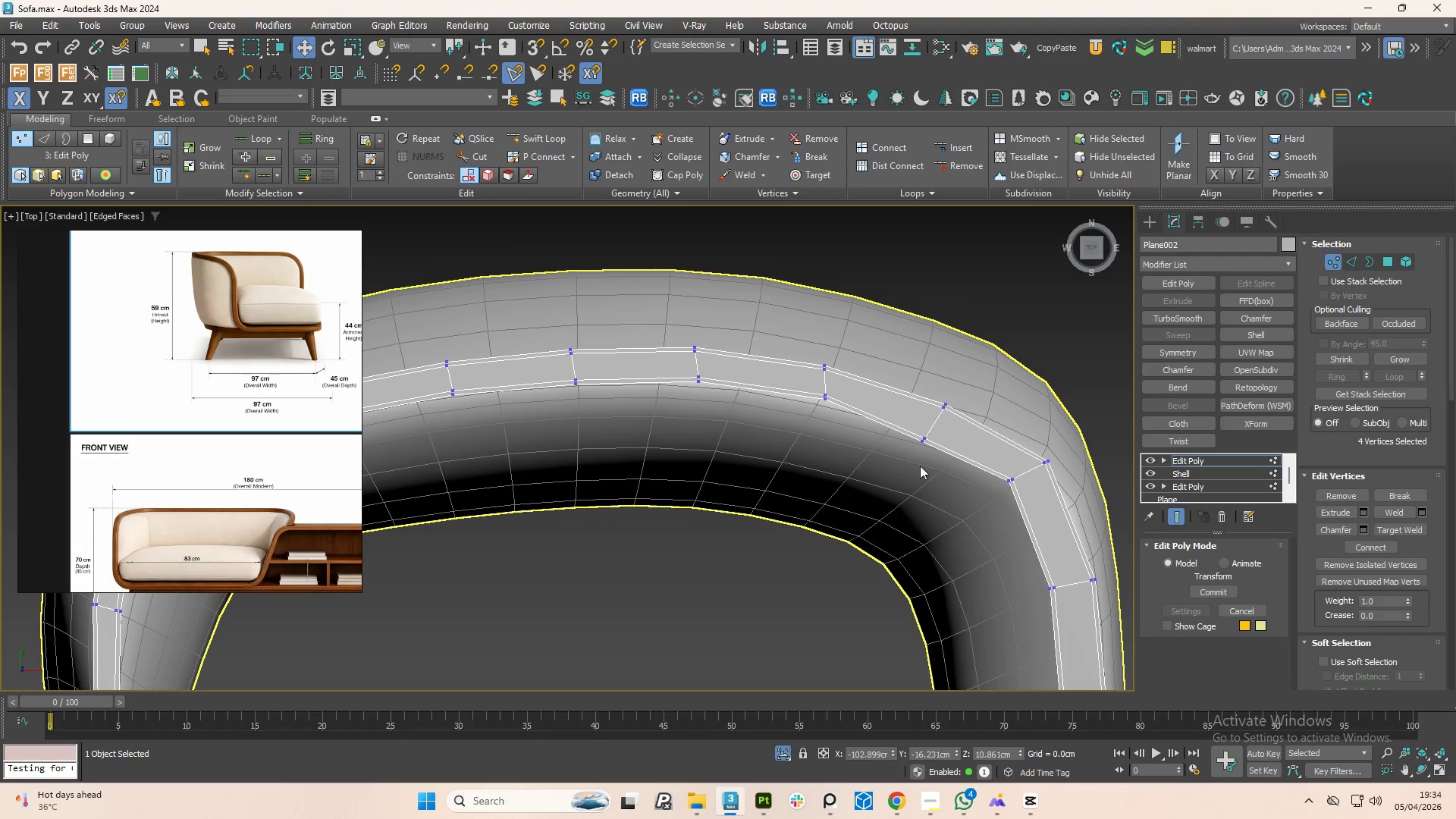 
left_click_drag(start_coordinate=[937, 465], to_coordinate=[909, 422])
 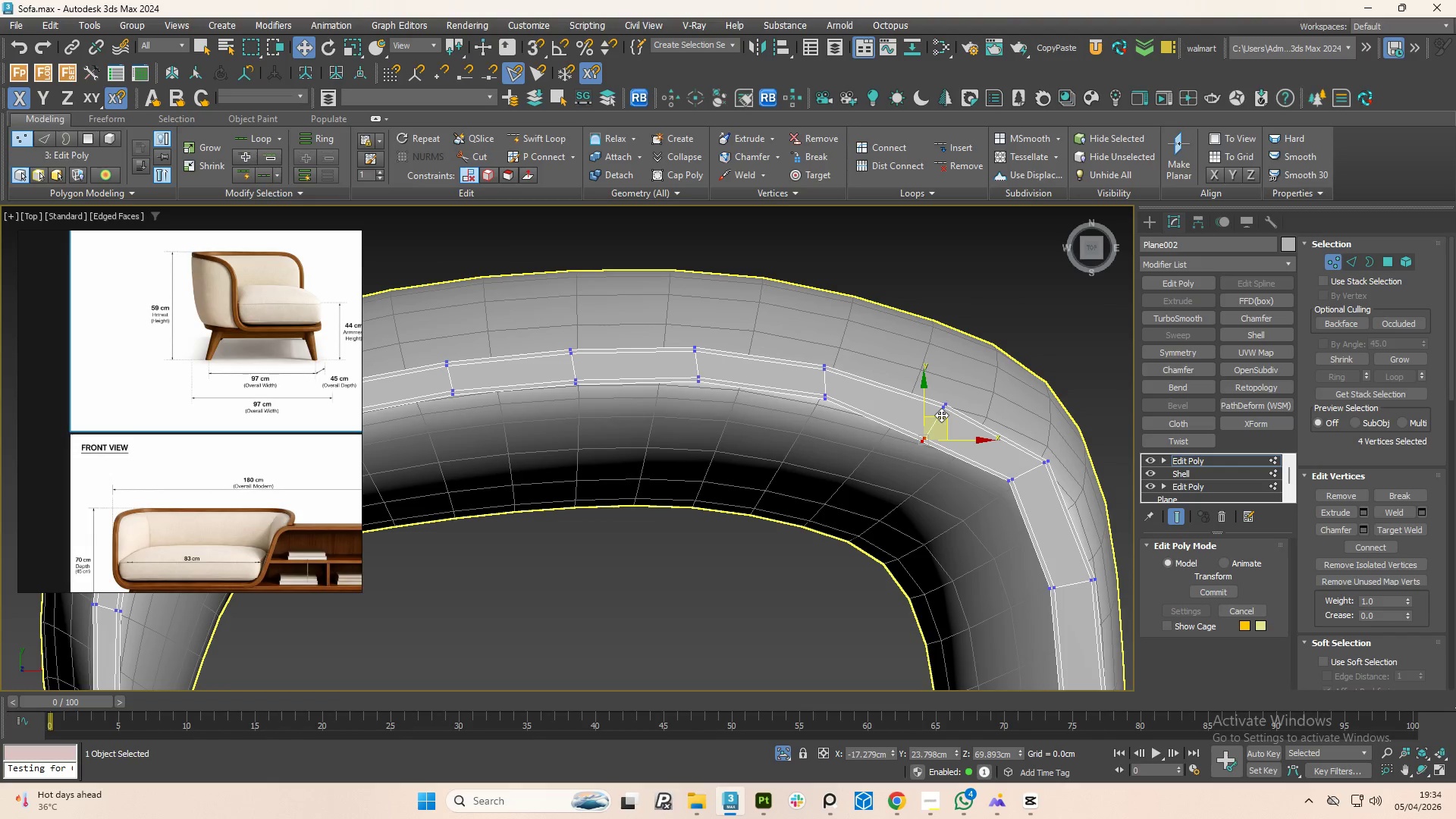 
left_click_drag(start_coordinate=[941, 415], to_coordinate=[946, 402])
 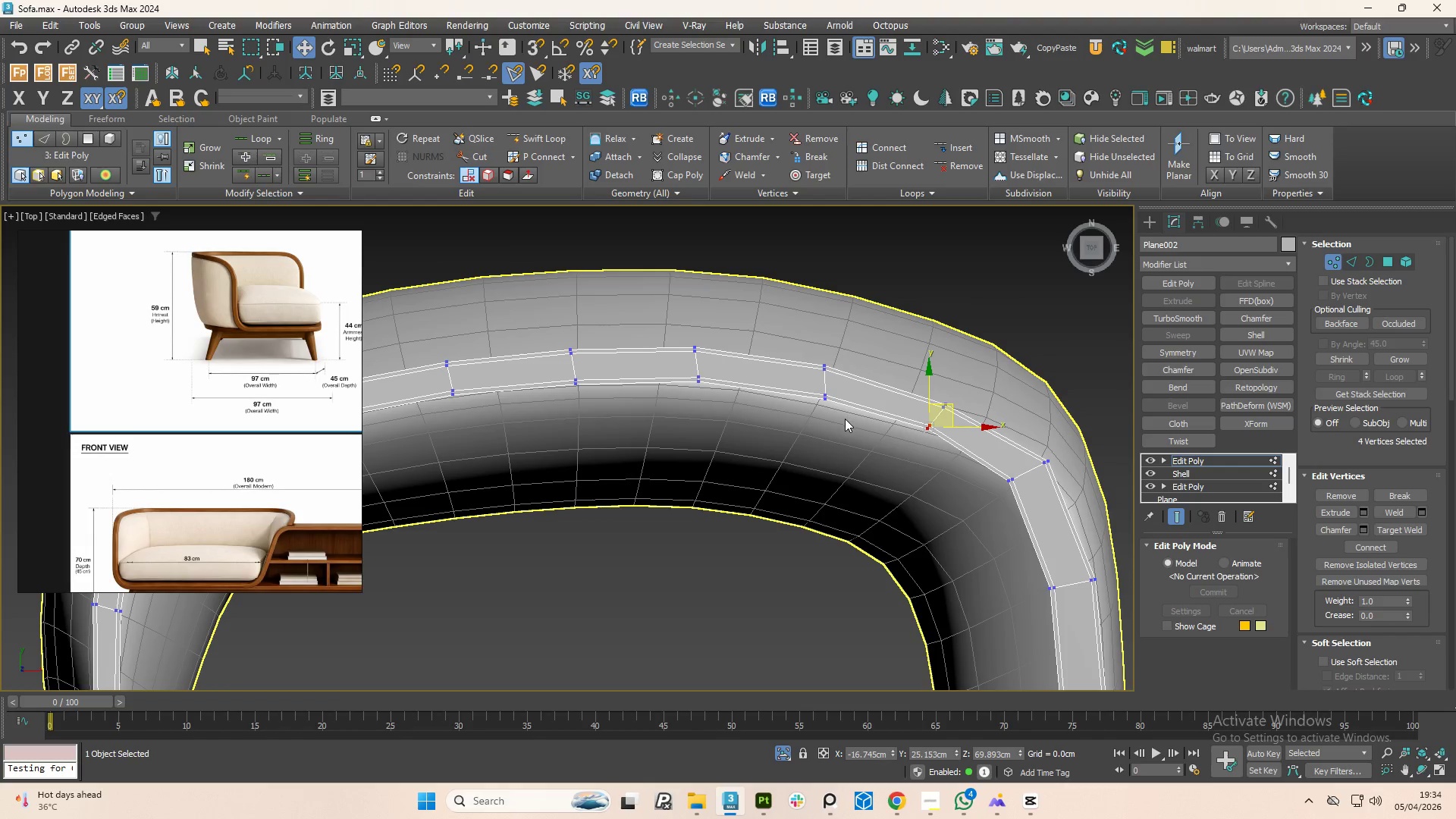 
left_click_drag(start_coordinate=[845, 419], to_coordinate=[816, 381])
 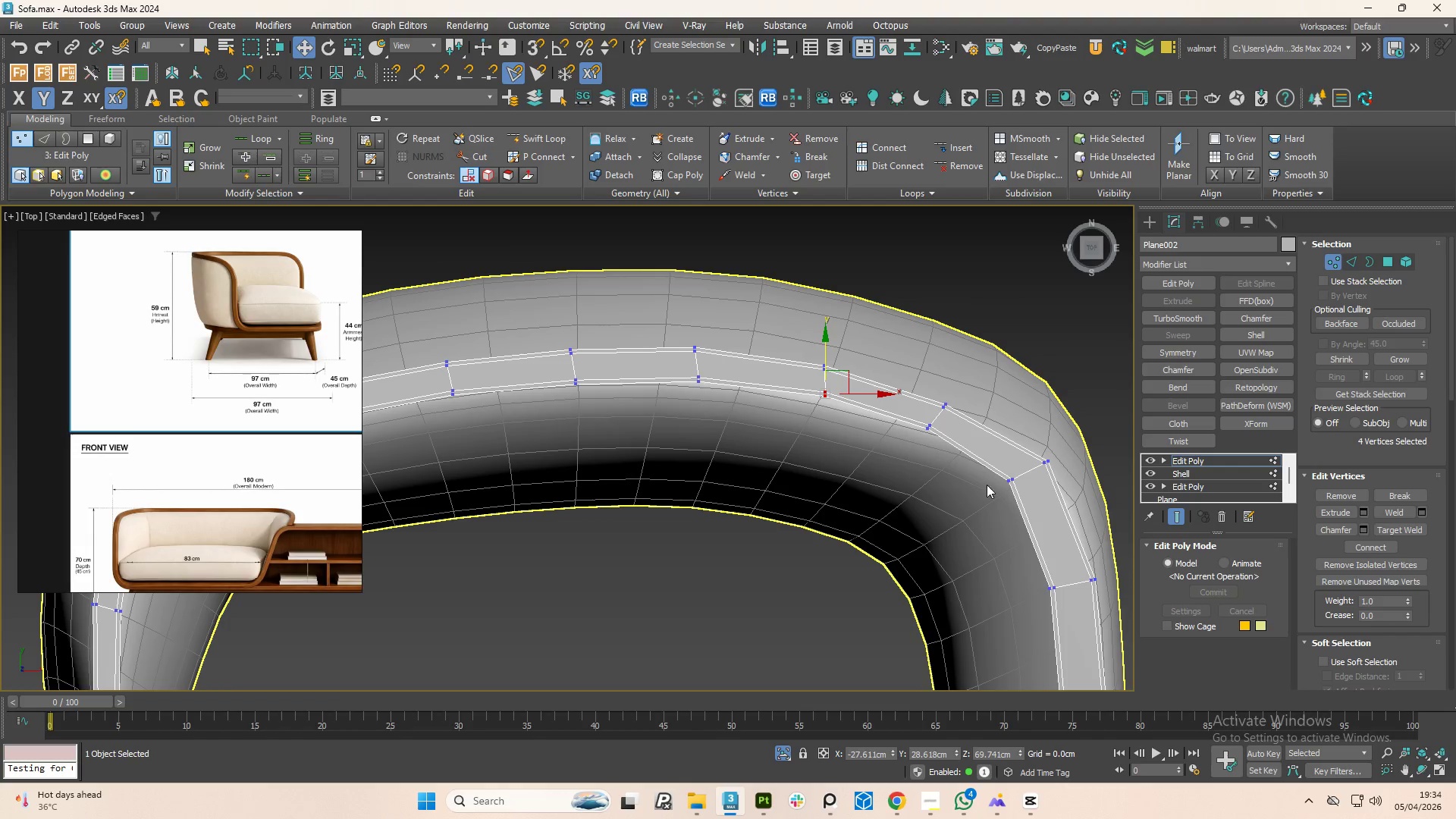 
left_click_drag(start_coordinate=[979, 456], to_coordinate=[1024, 492])
 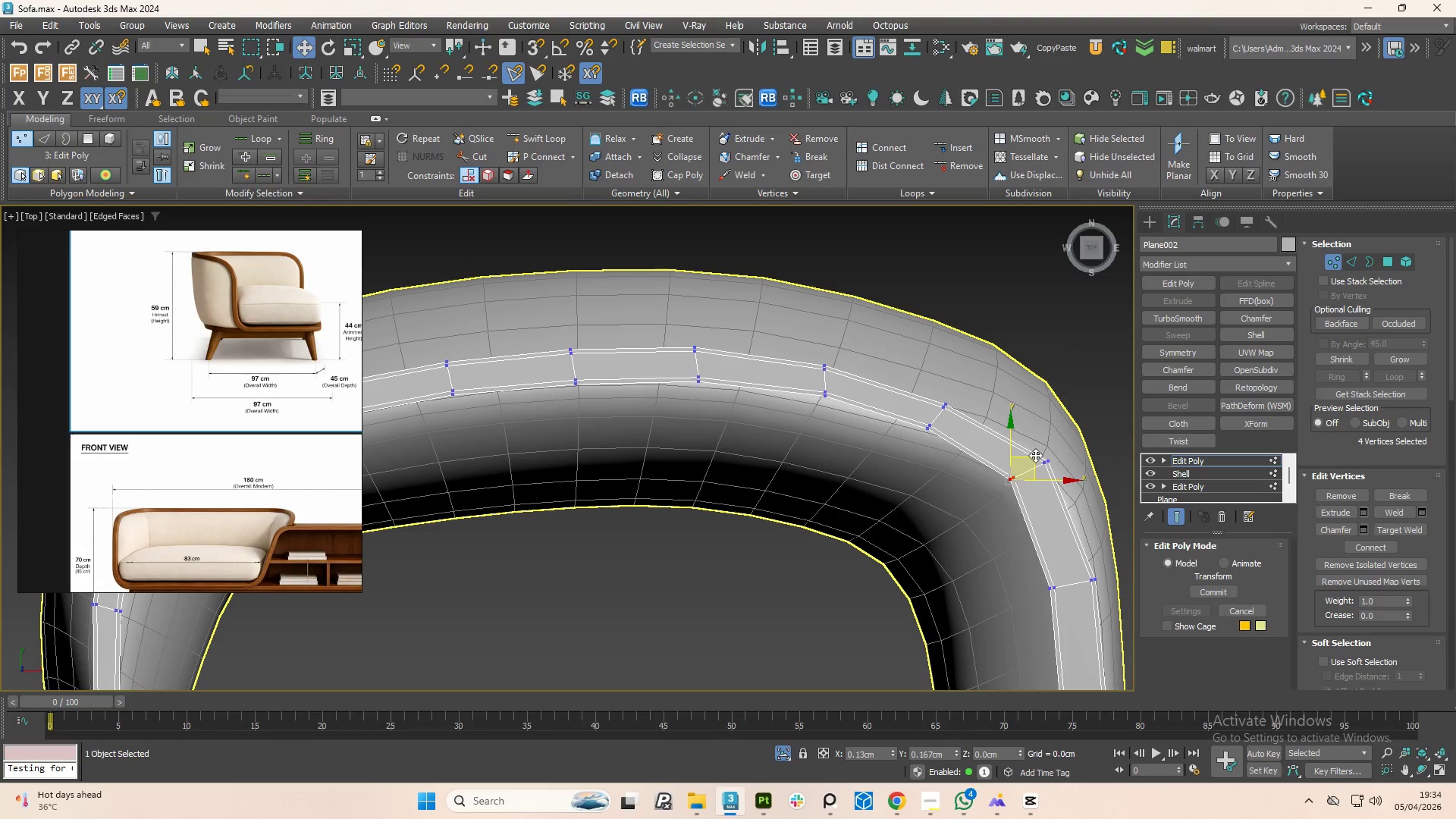 
left_click_drag(start_coordinate=[1066, 439], to_coordinate=[1042, 474])
 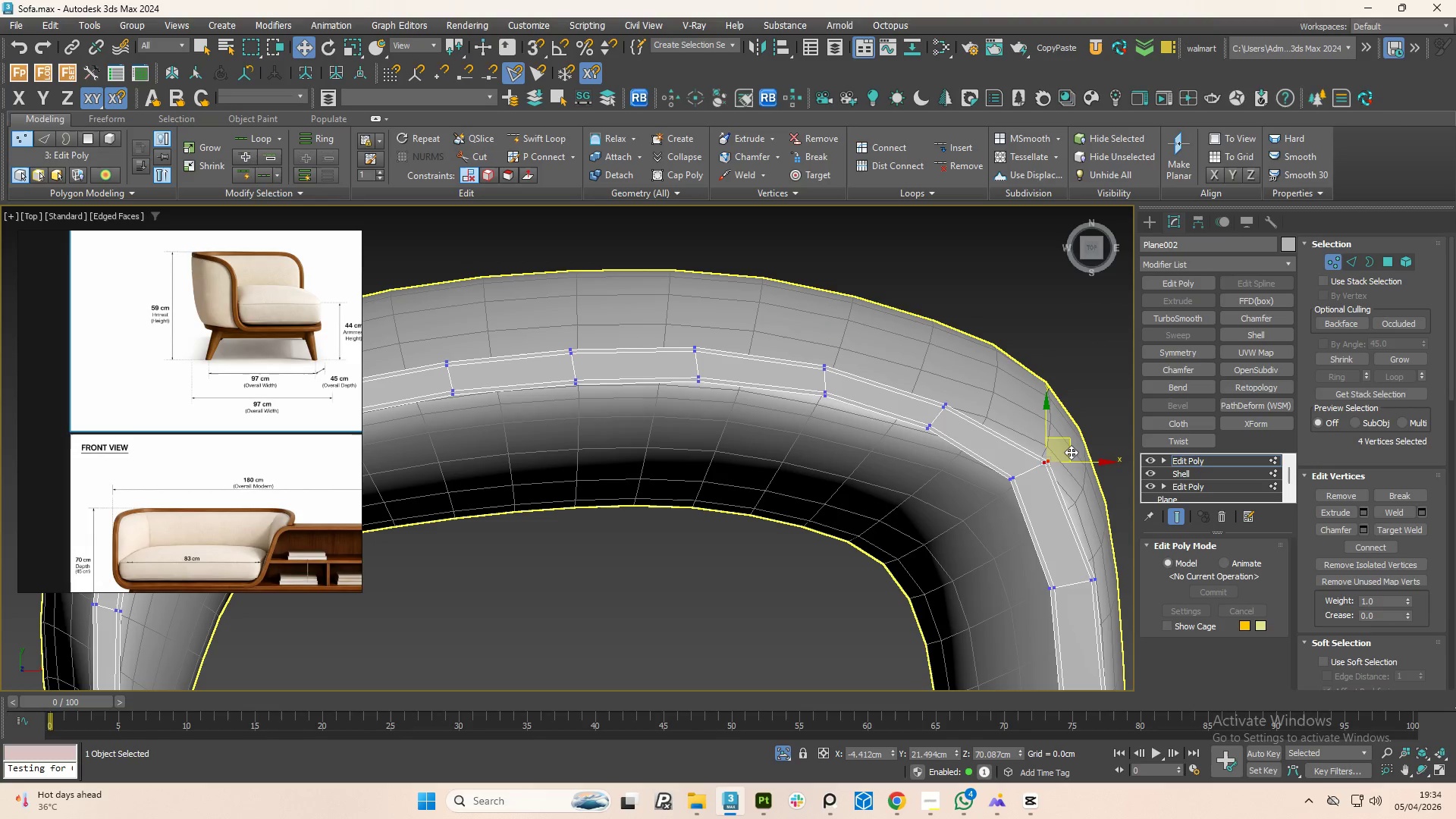 
left_click_drag(start_coordinate=[1071, 450], to_coordinate=[1058, 450])
 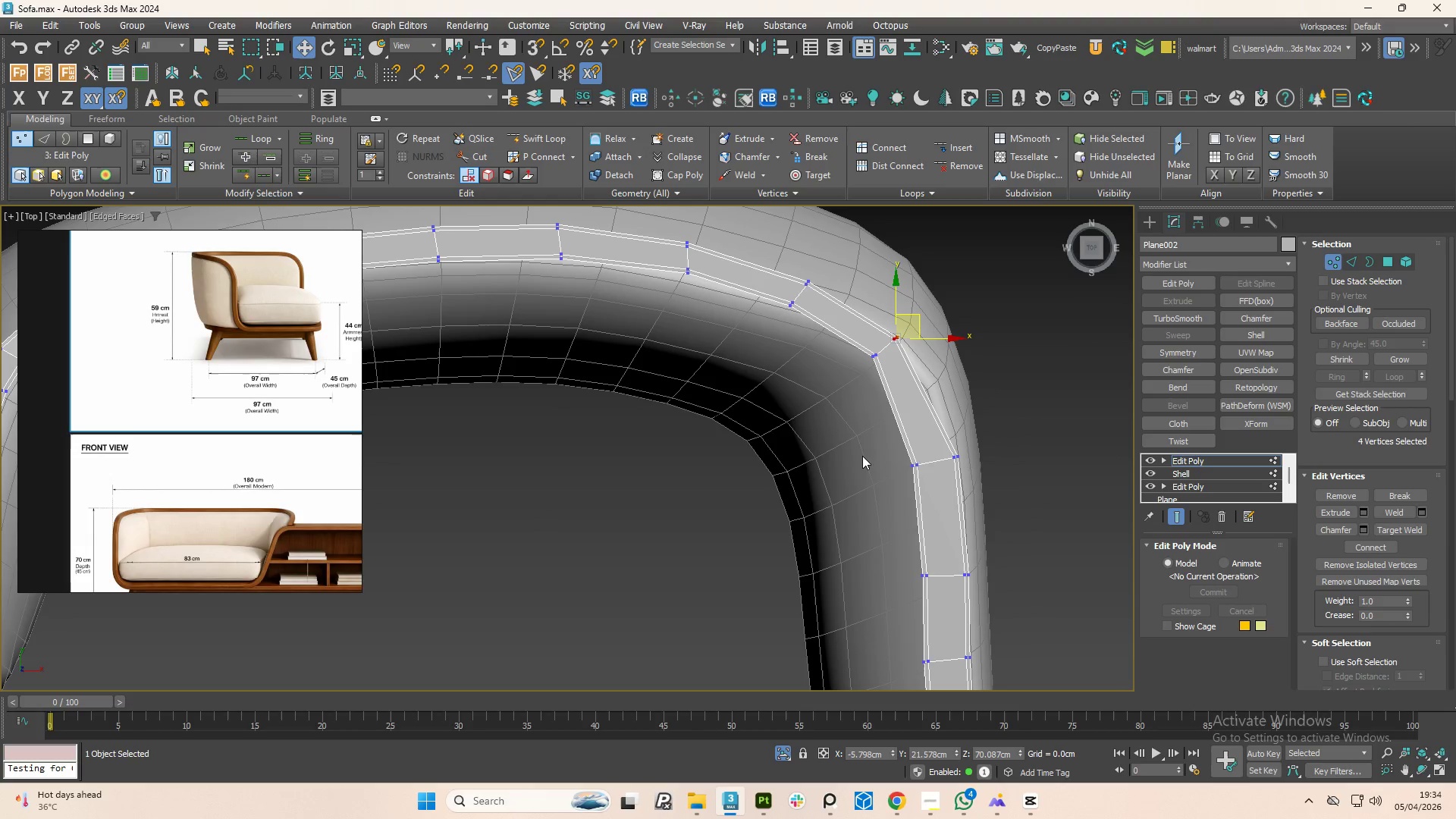 
left_click_drag(start_coordinate=[873, 448], to_coordinate=[958, 435])
 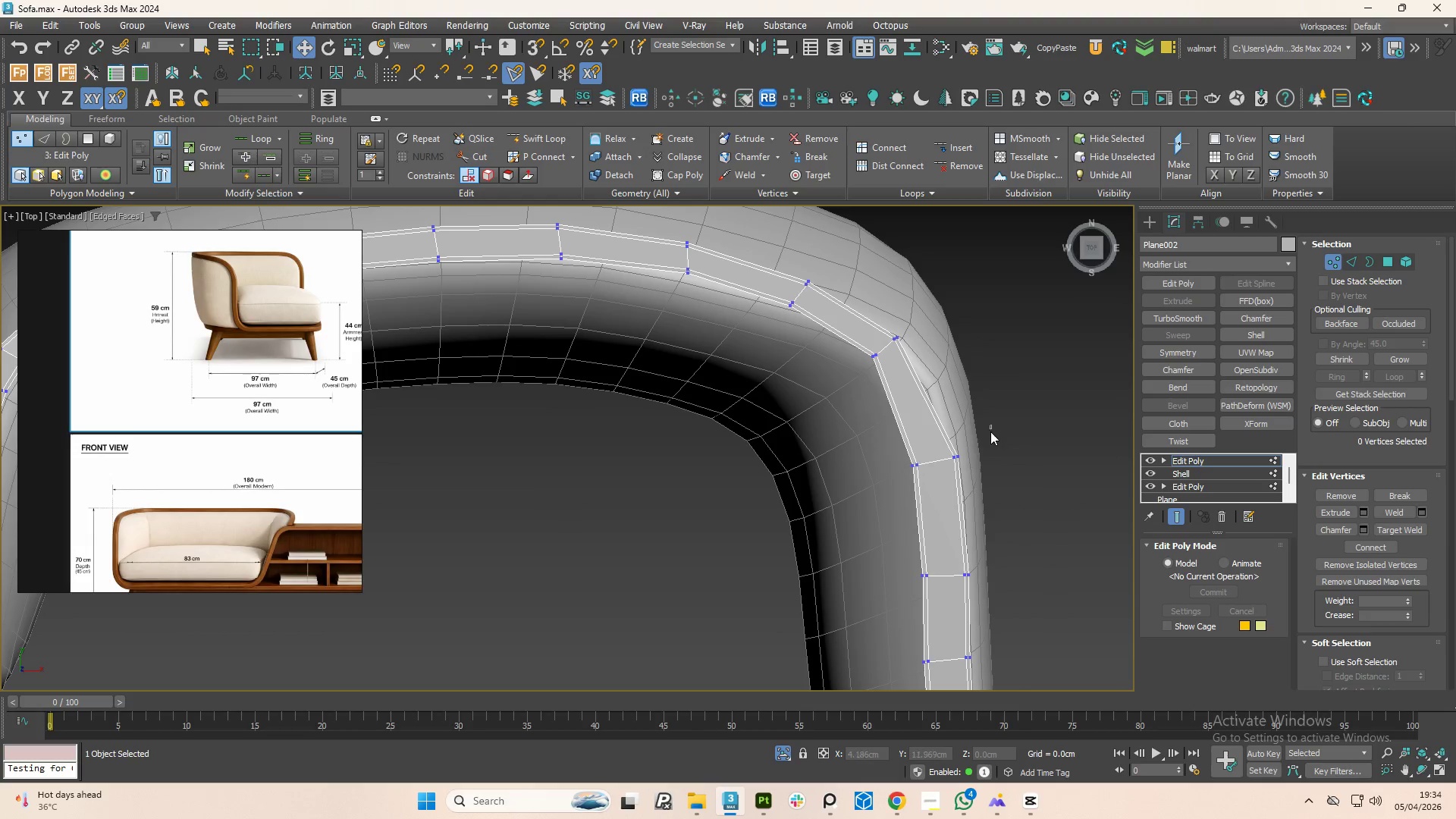 
left_click_drag(start_coordinate=[993, 426], to_coordinate=[950, 467])
 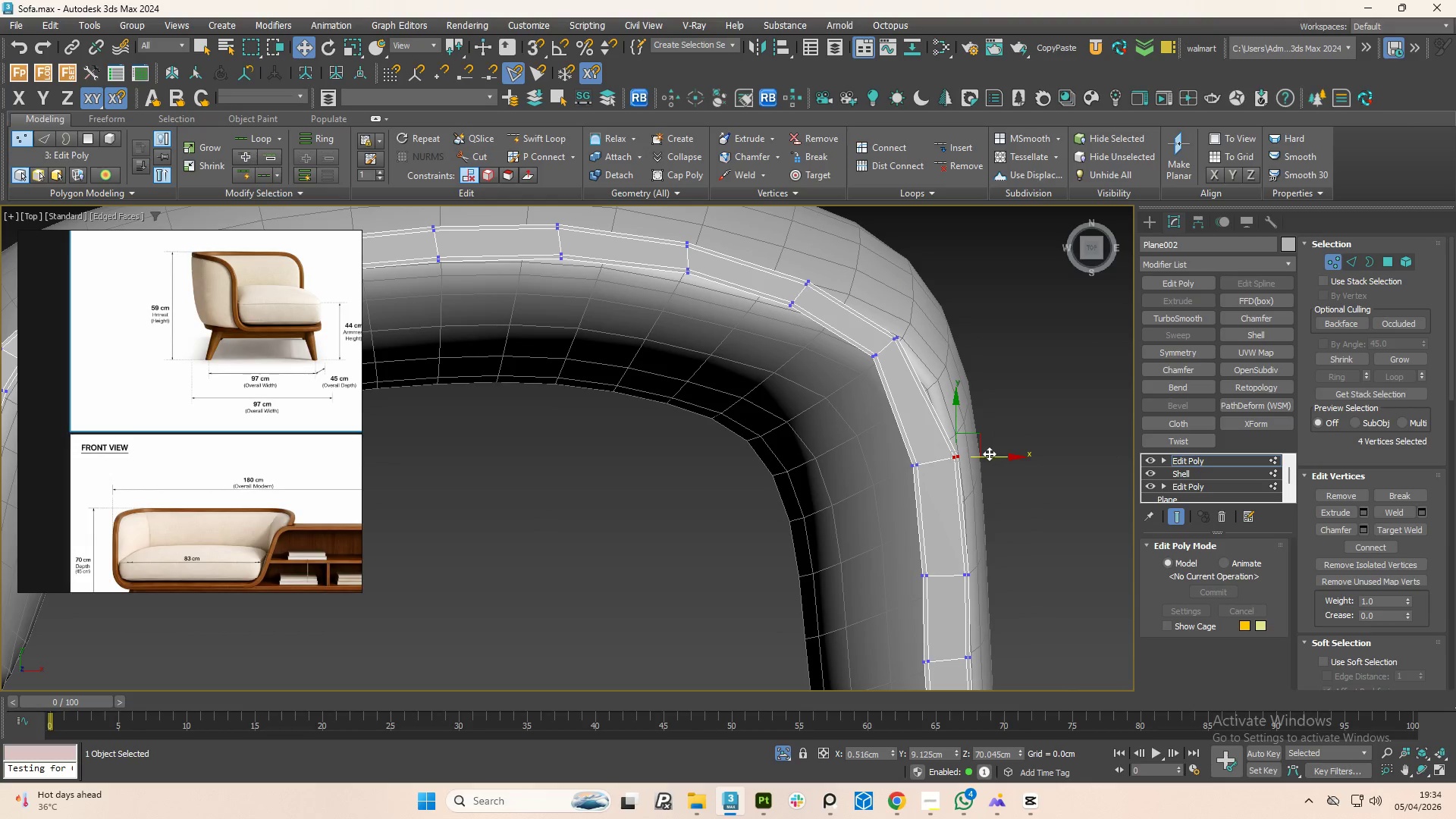 
left_click_drag(start_coordinate=[987, 456], to_coordinate=[974, 462])
 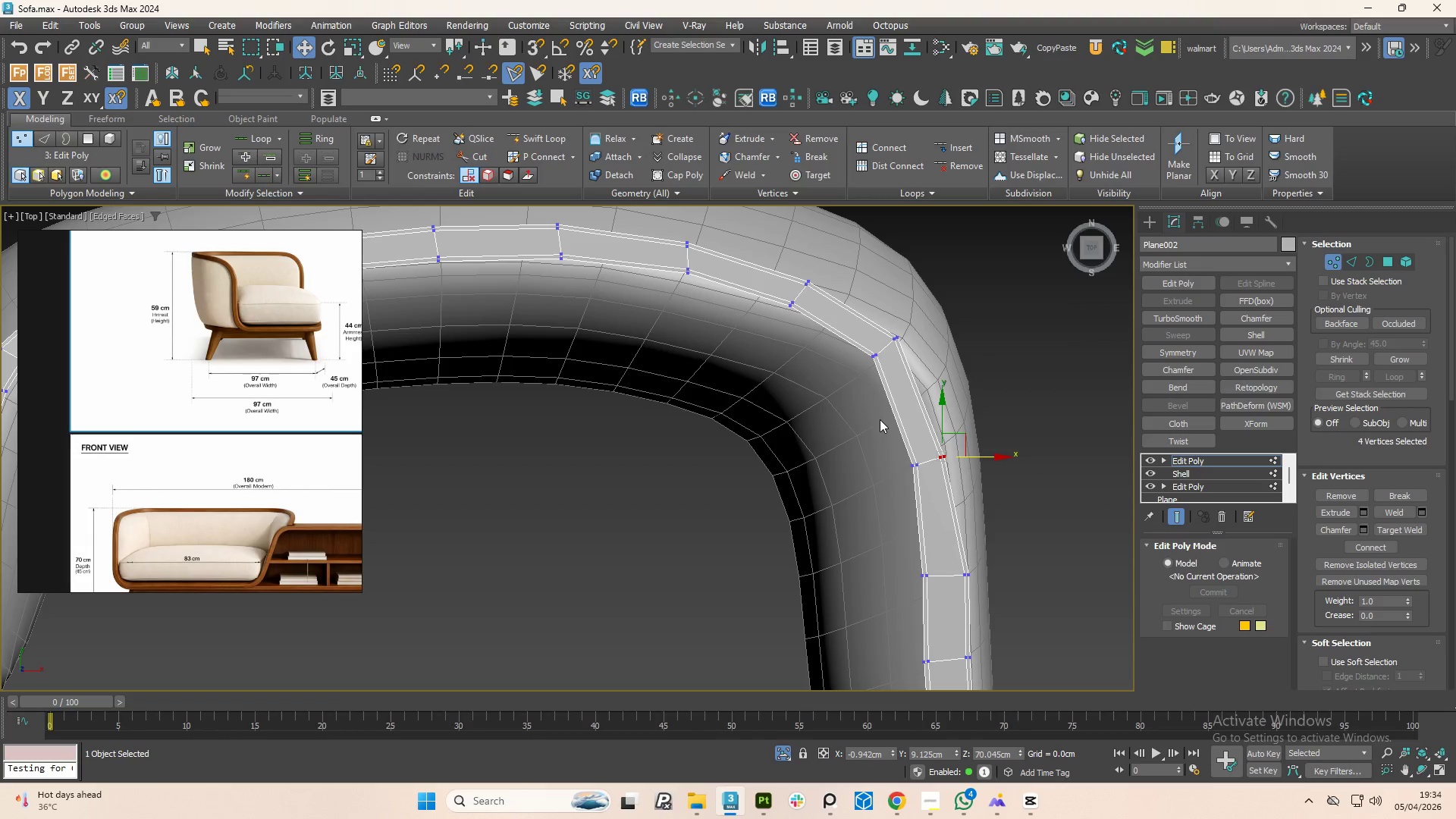 
scroll: coordinate [883, 418], scroll_direction: up, amount: 2.0
 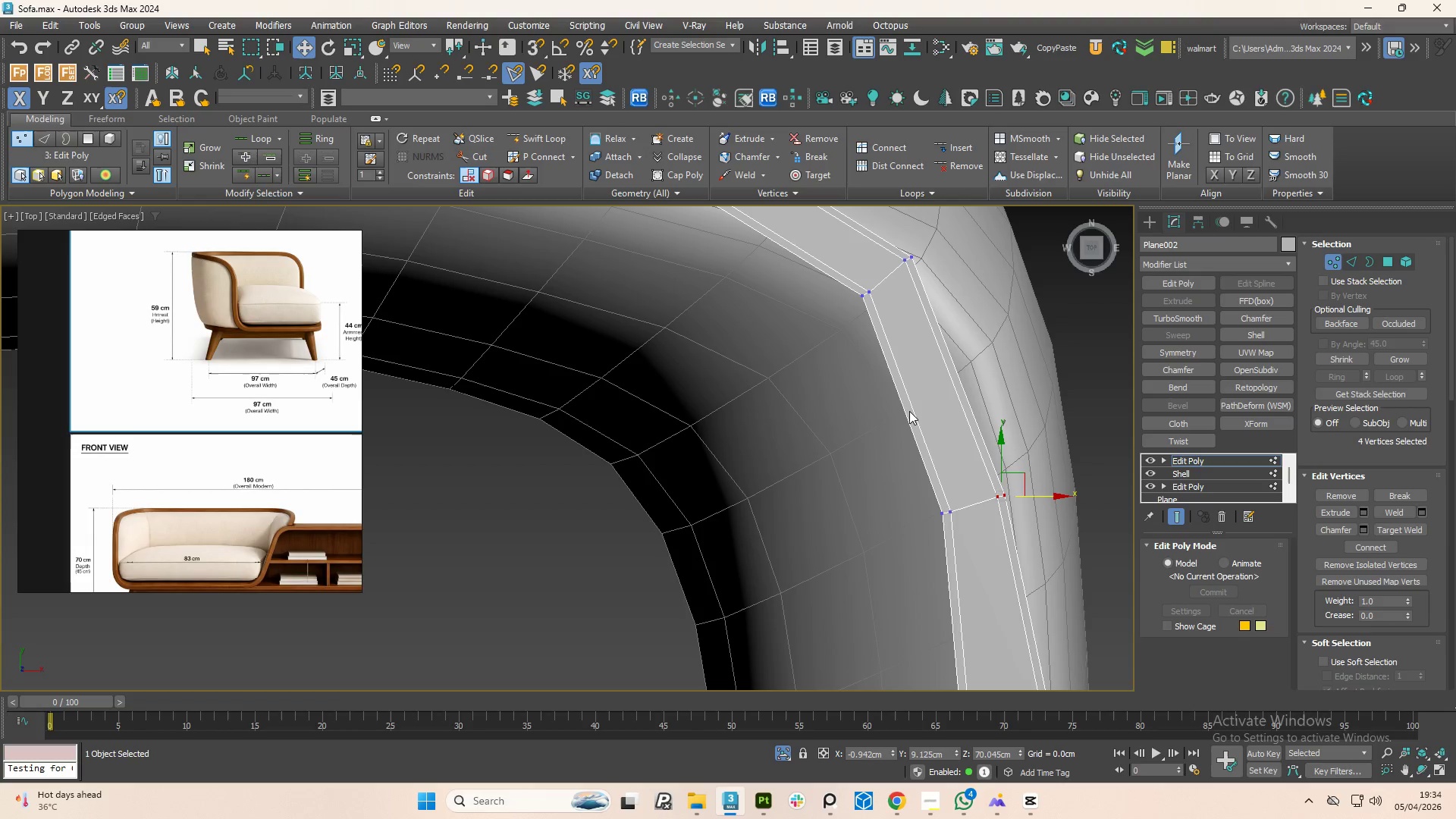 
key(2)
 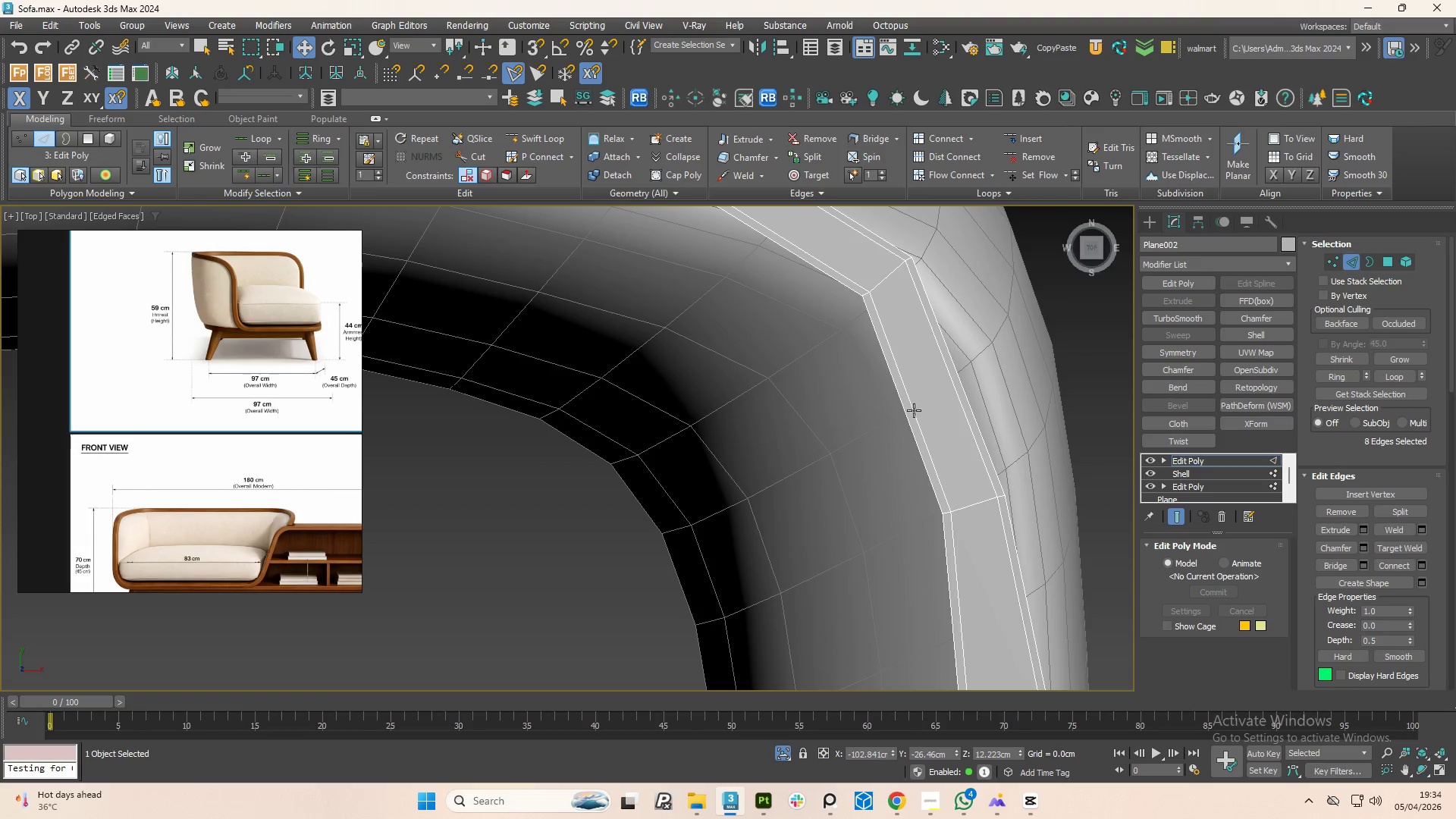 
left_click([914, 410])
 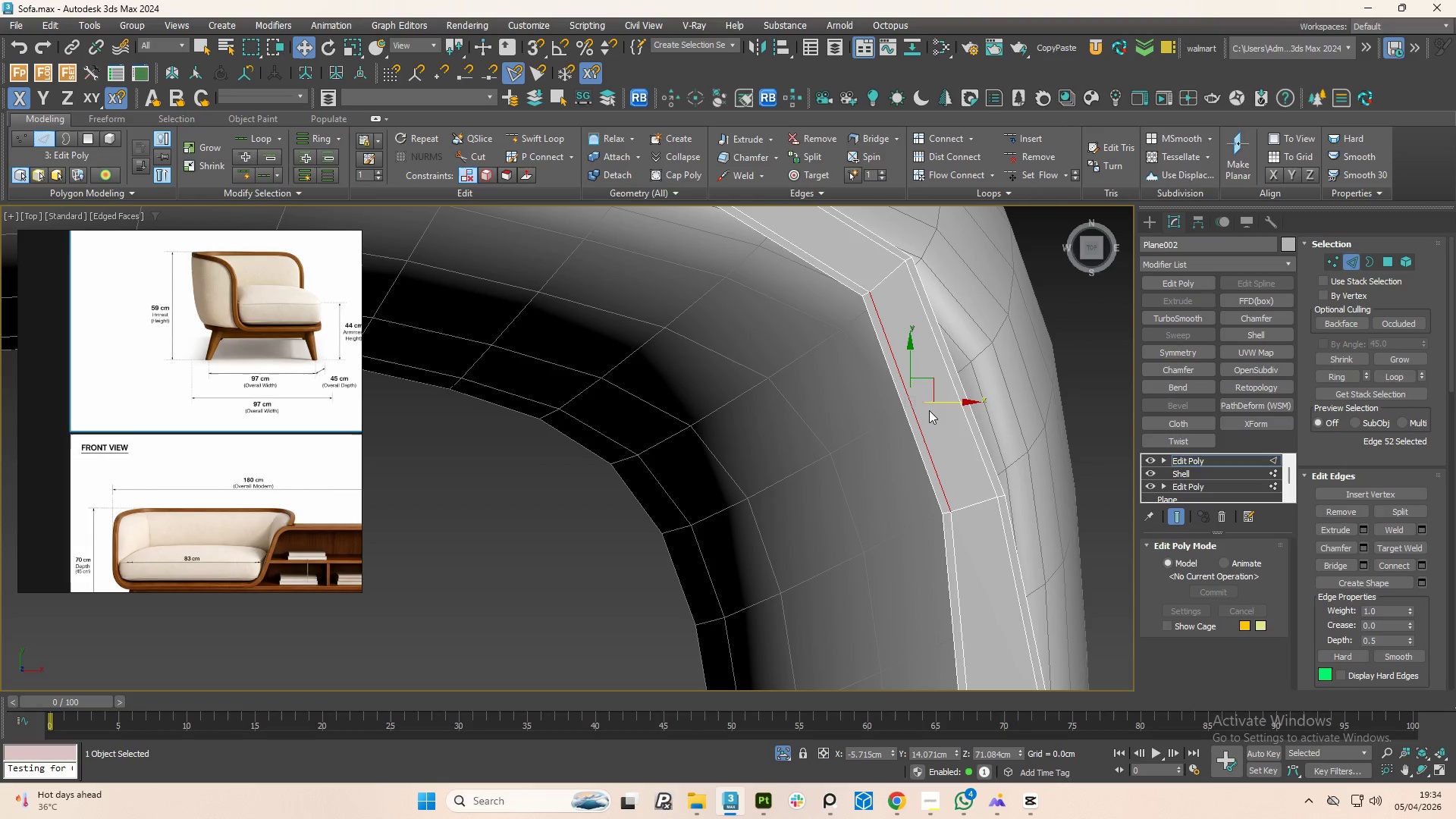 
hold_key(key=ControlLeft, duration=1.09)
left_click([955, 407])
 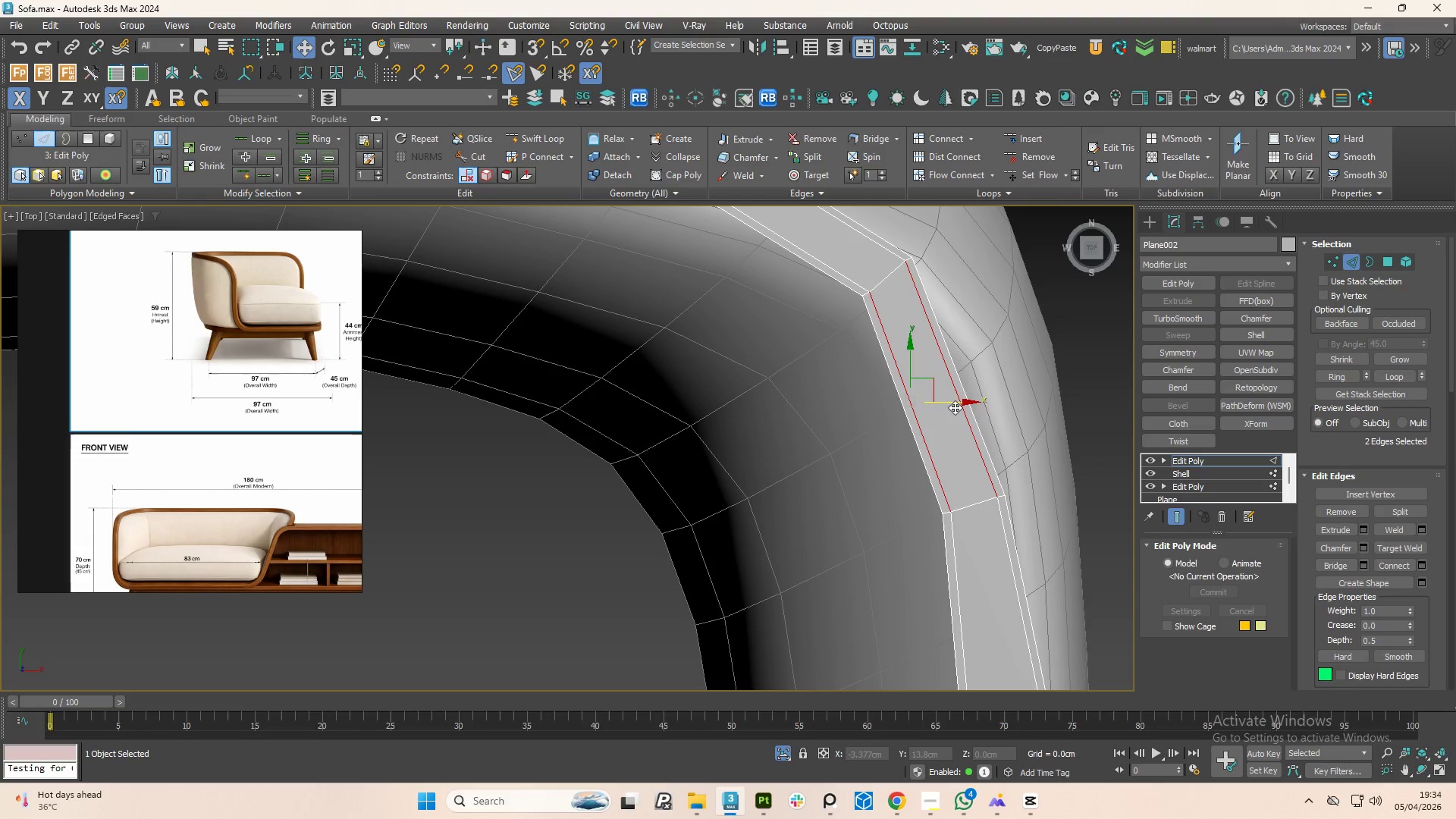 
double_click([955, 407])
 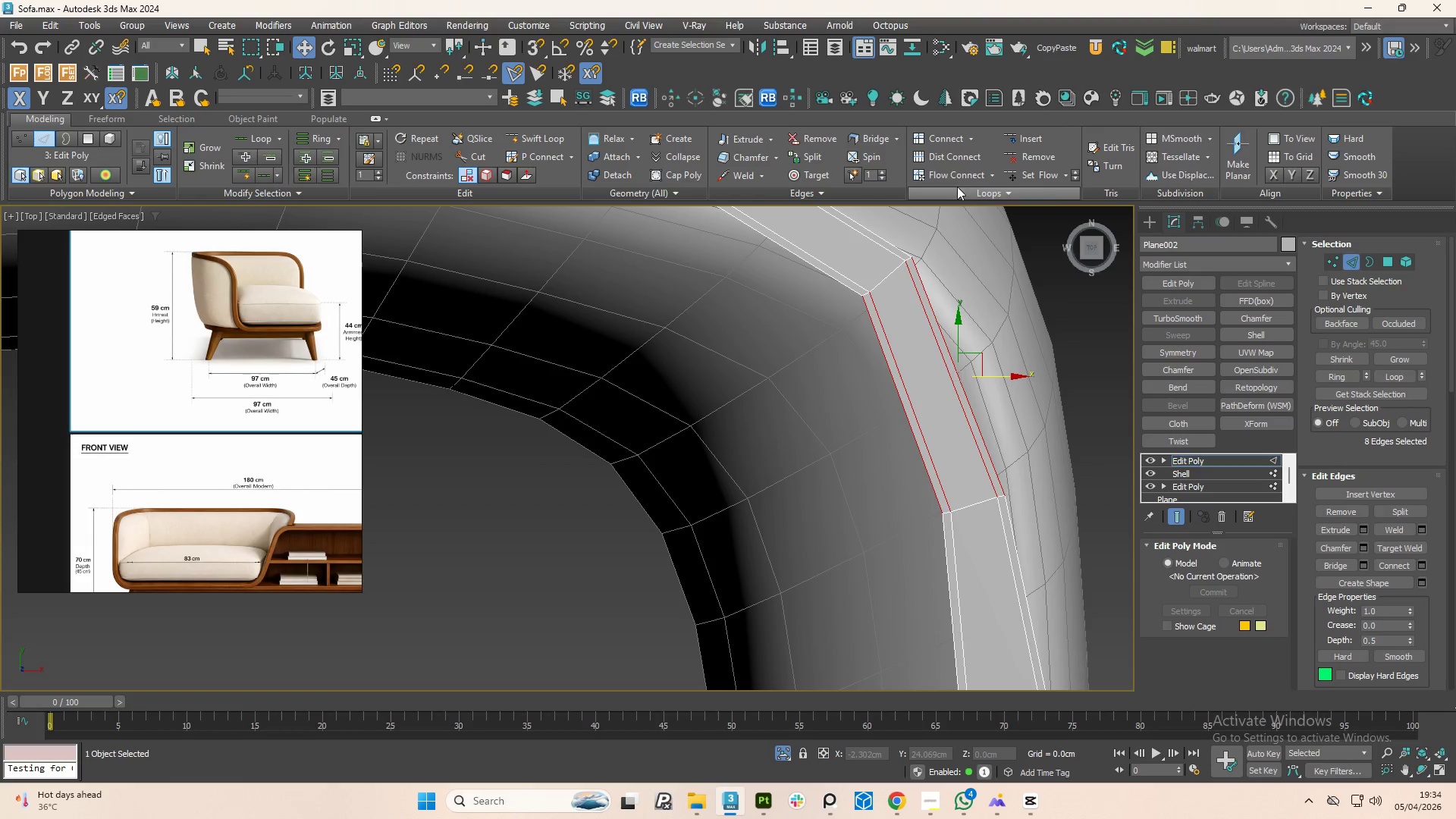 
left_click([946, 179])
 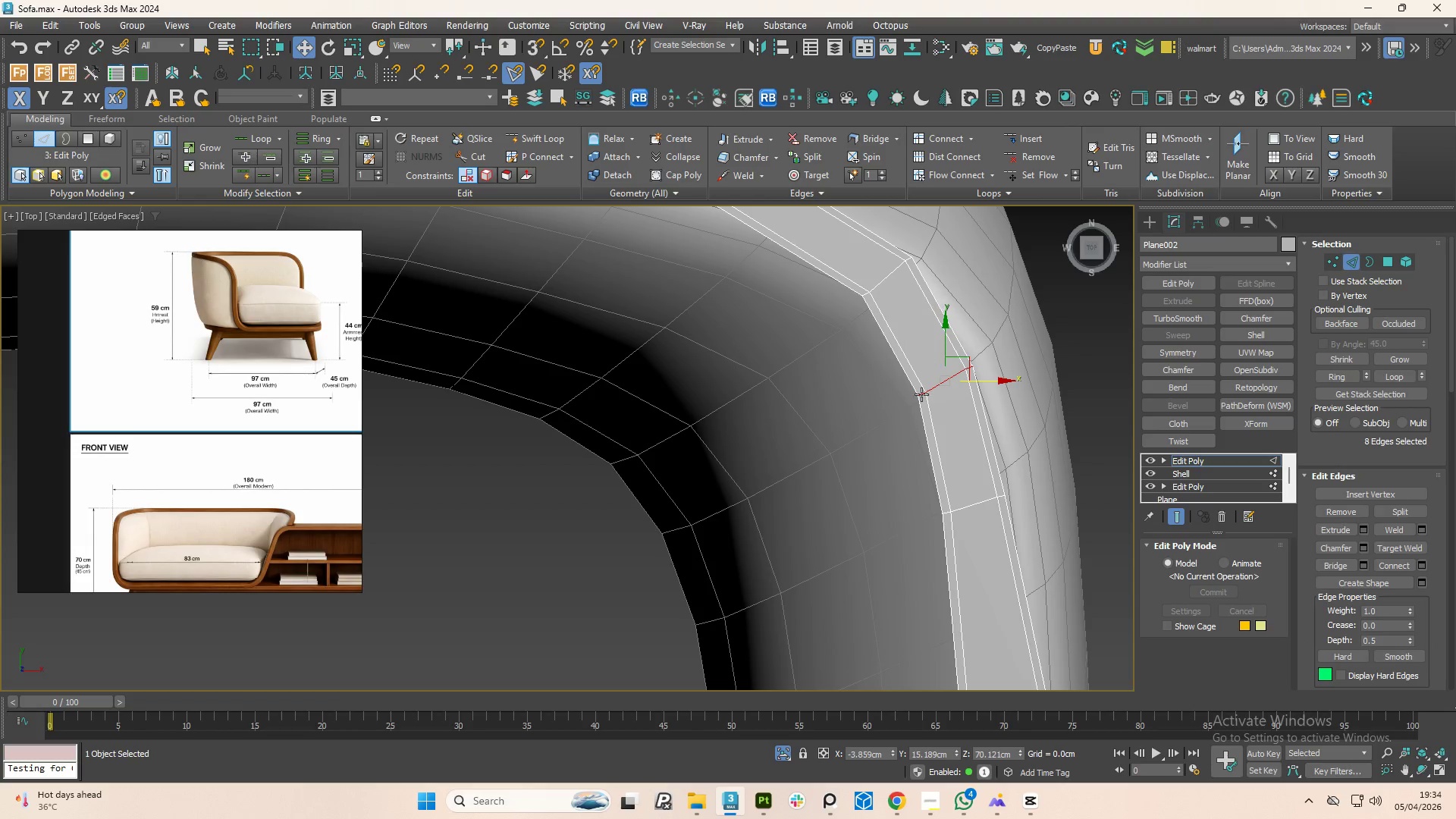 
scroll: coordinate [934, 442], scroll_direction: down, amount: 2.0
 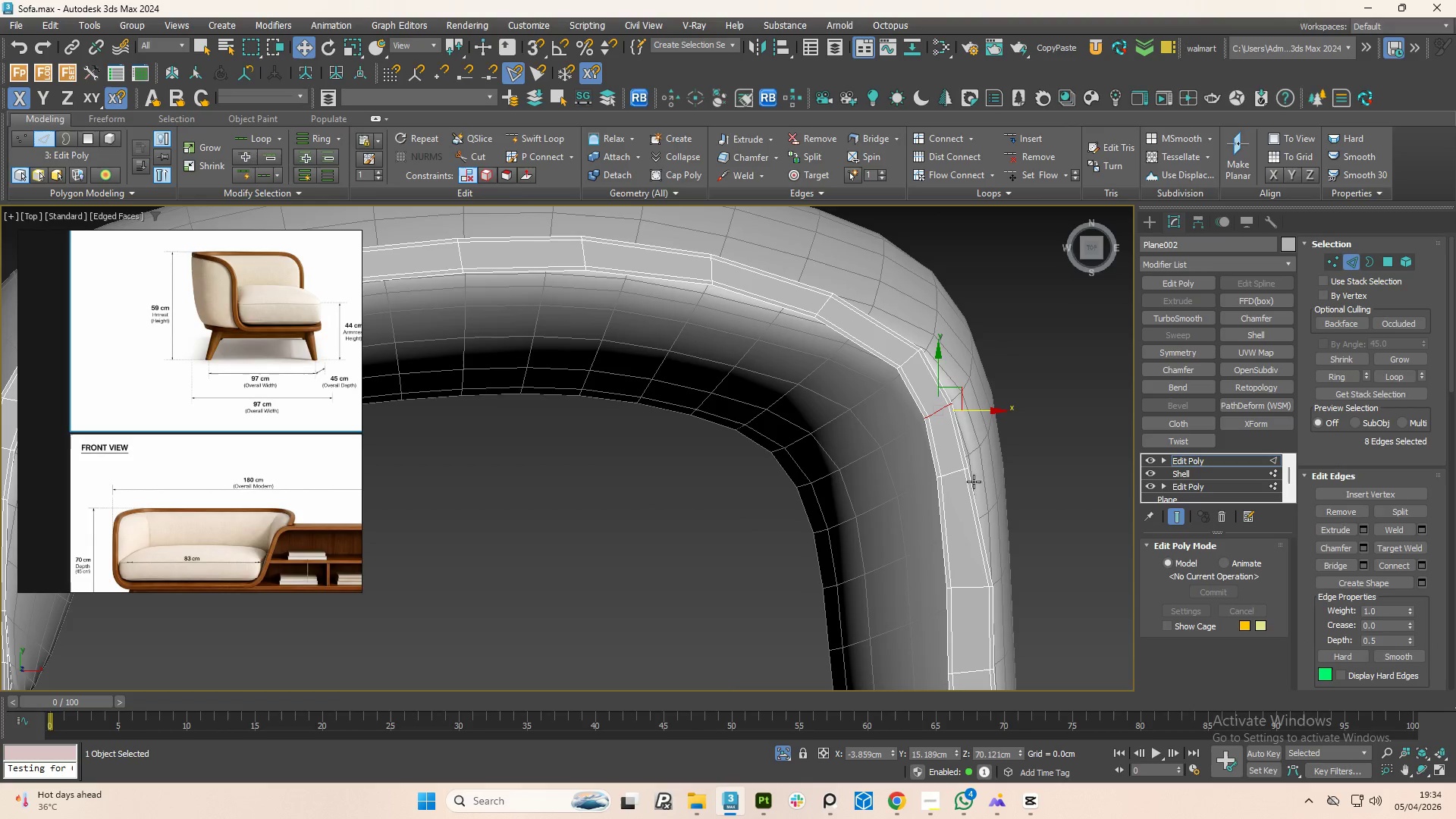 
scroll: coordinate [962, 481], scroll_direction: up, amount: 1.0
 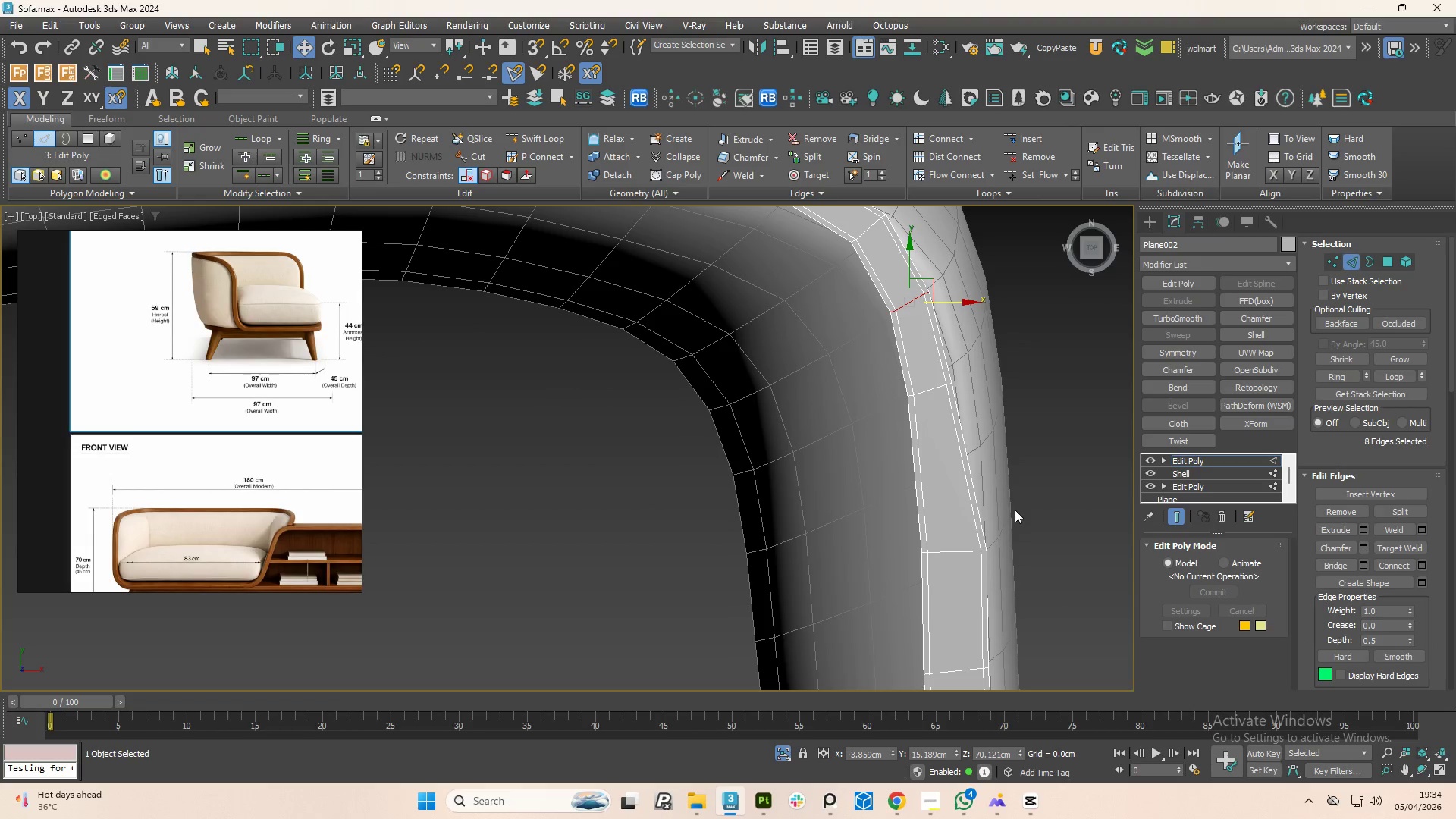 
type(11)
 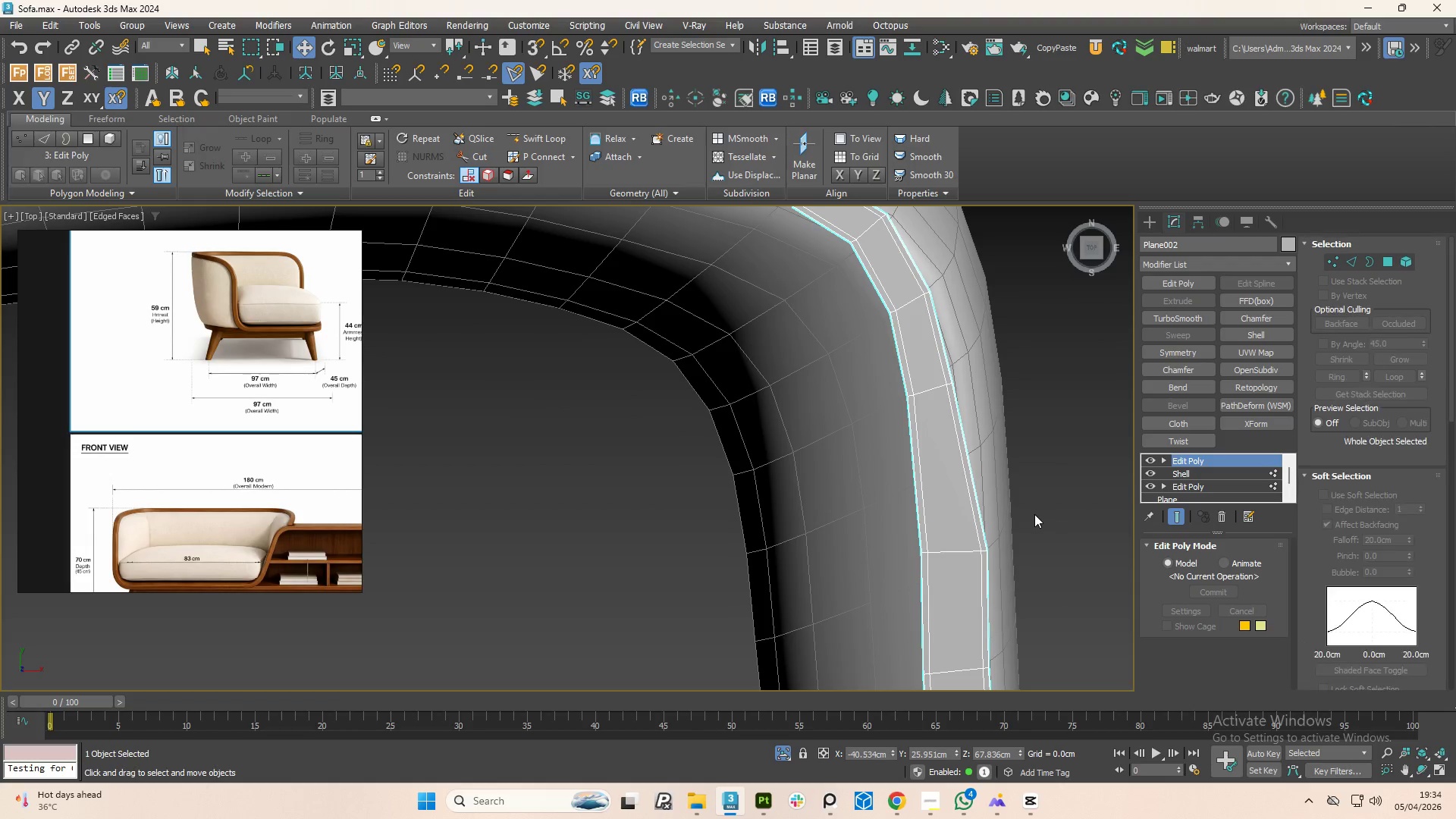 
left_click([1032, 516])
 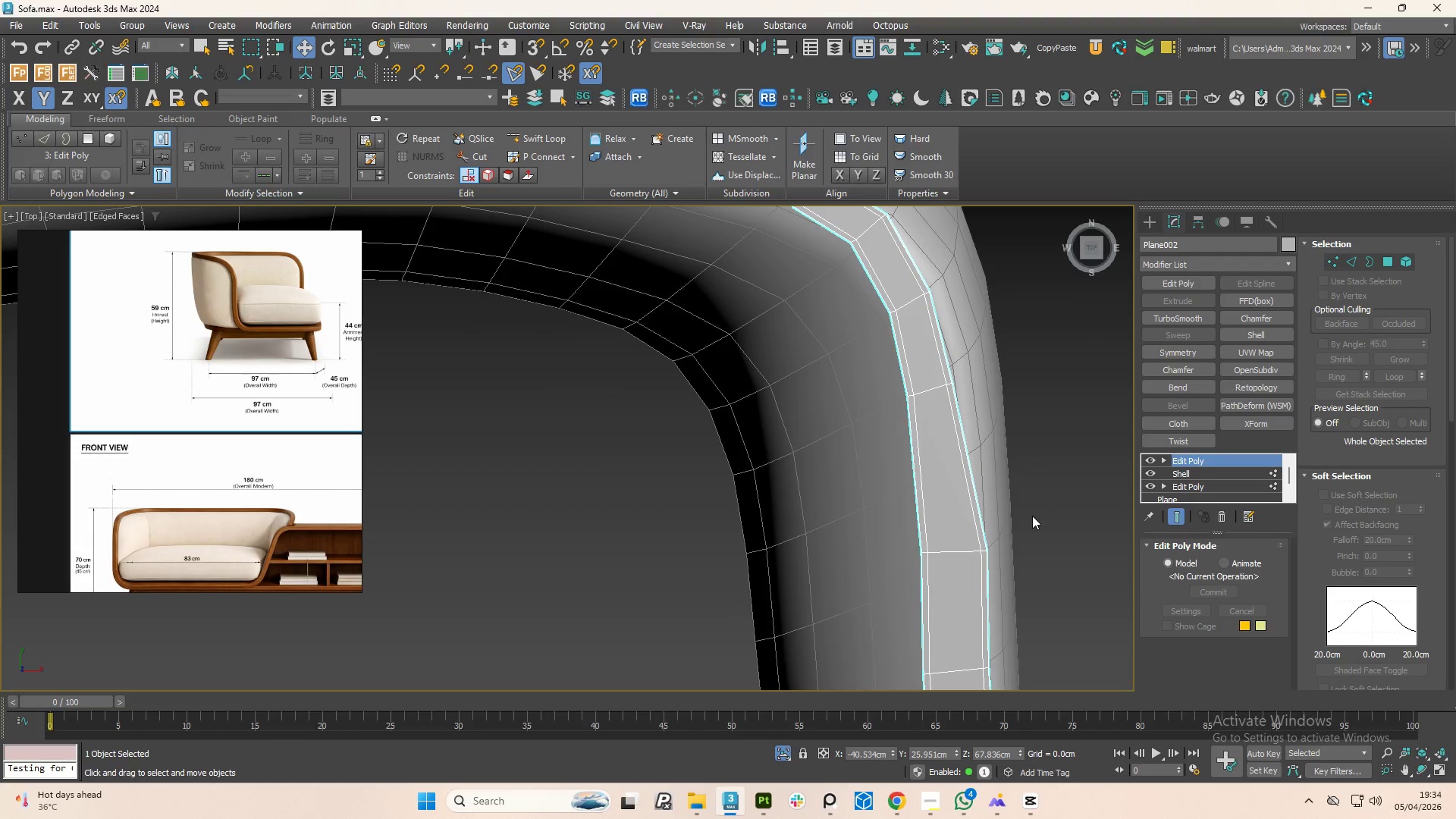 
type(11)
 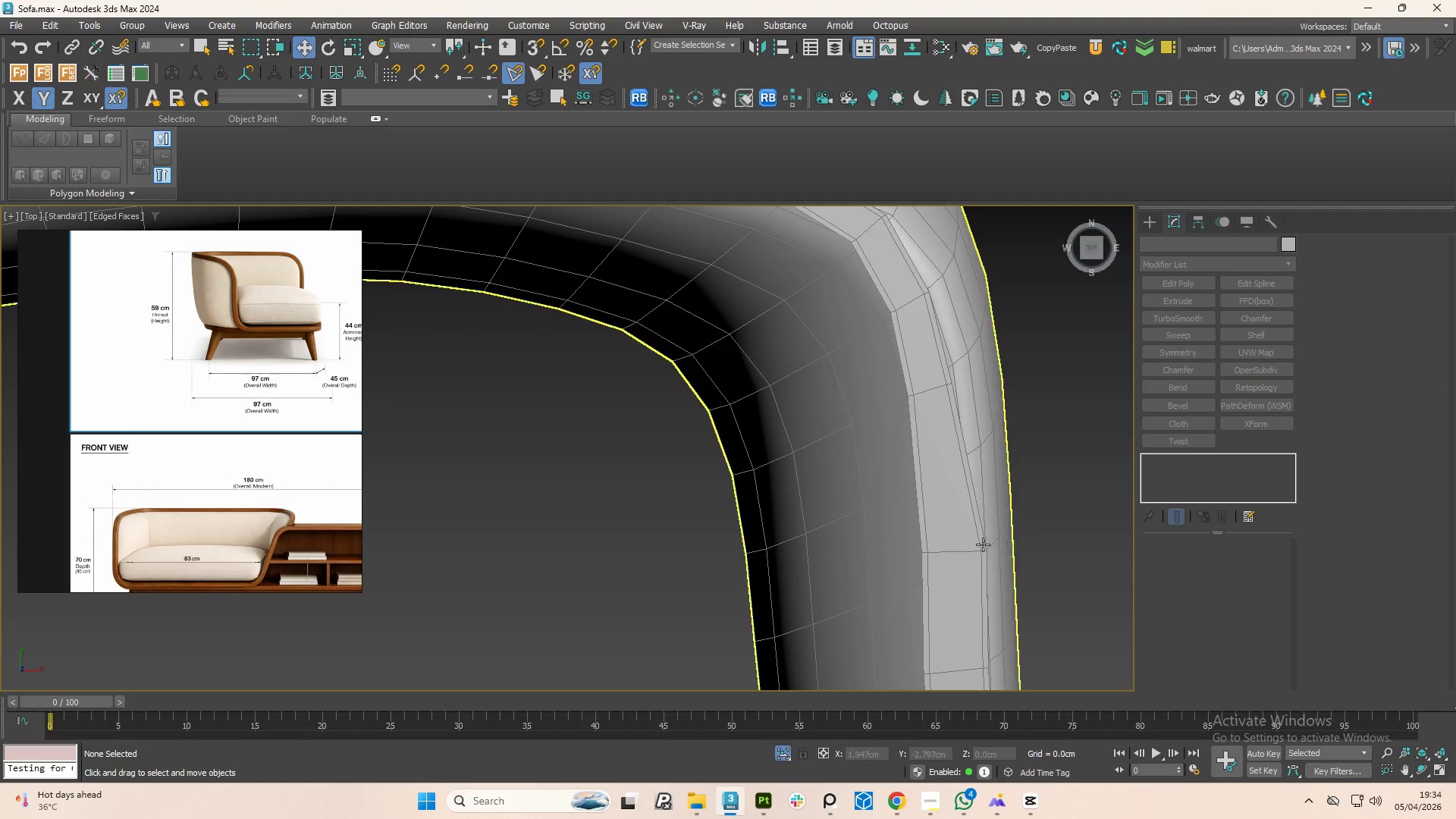 
left_click([968, 548])
 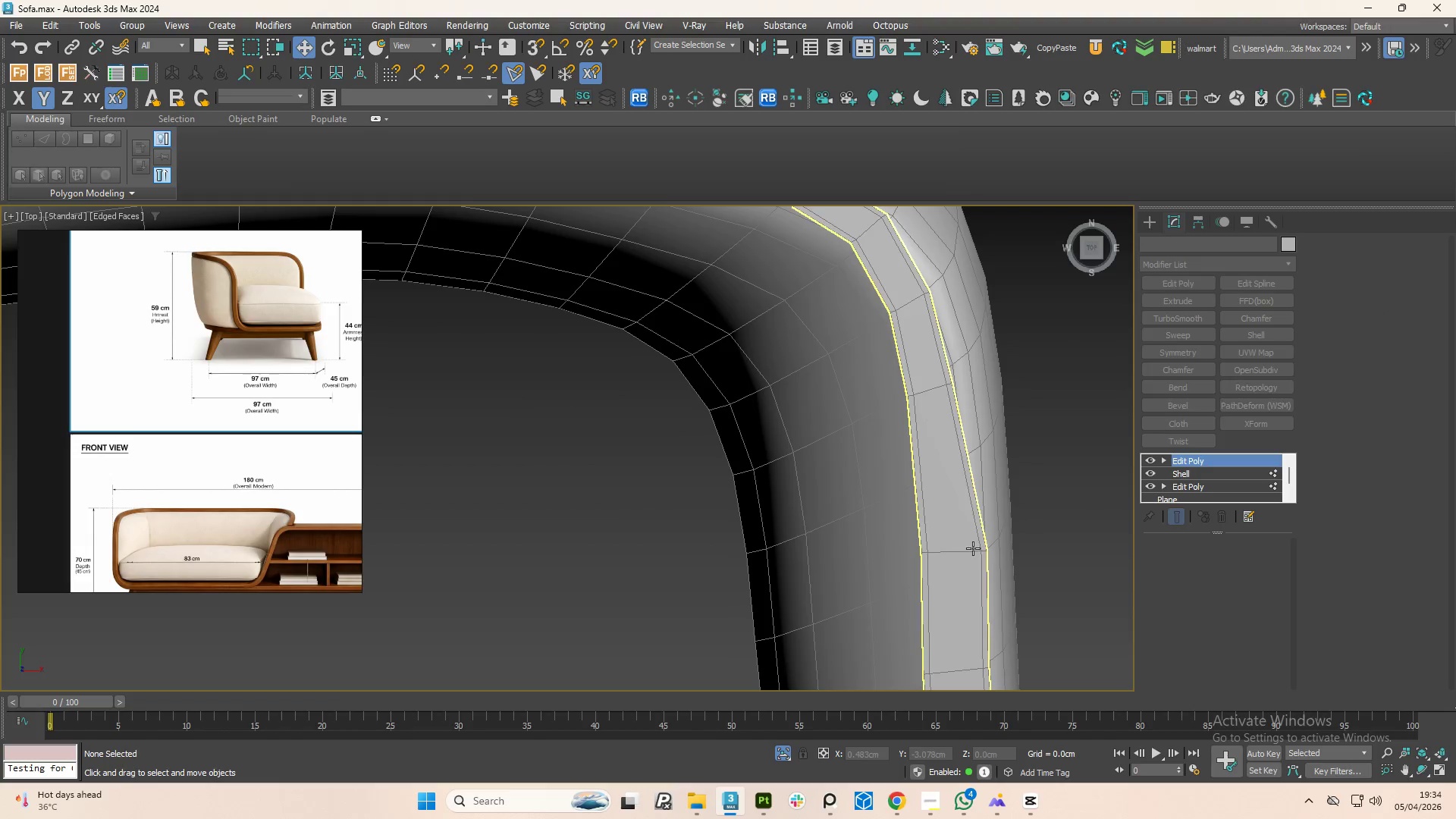 
key(1)
 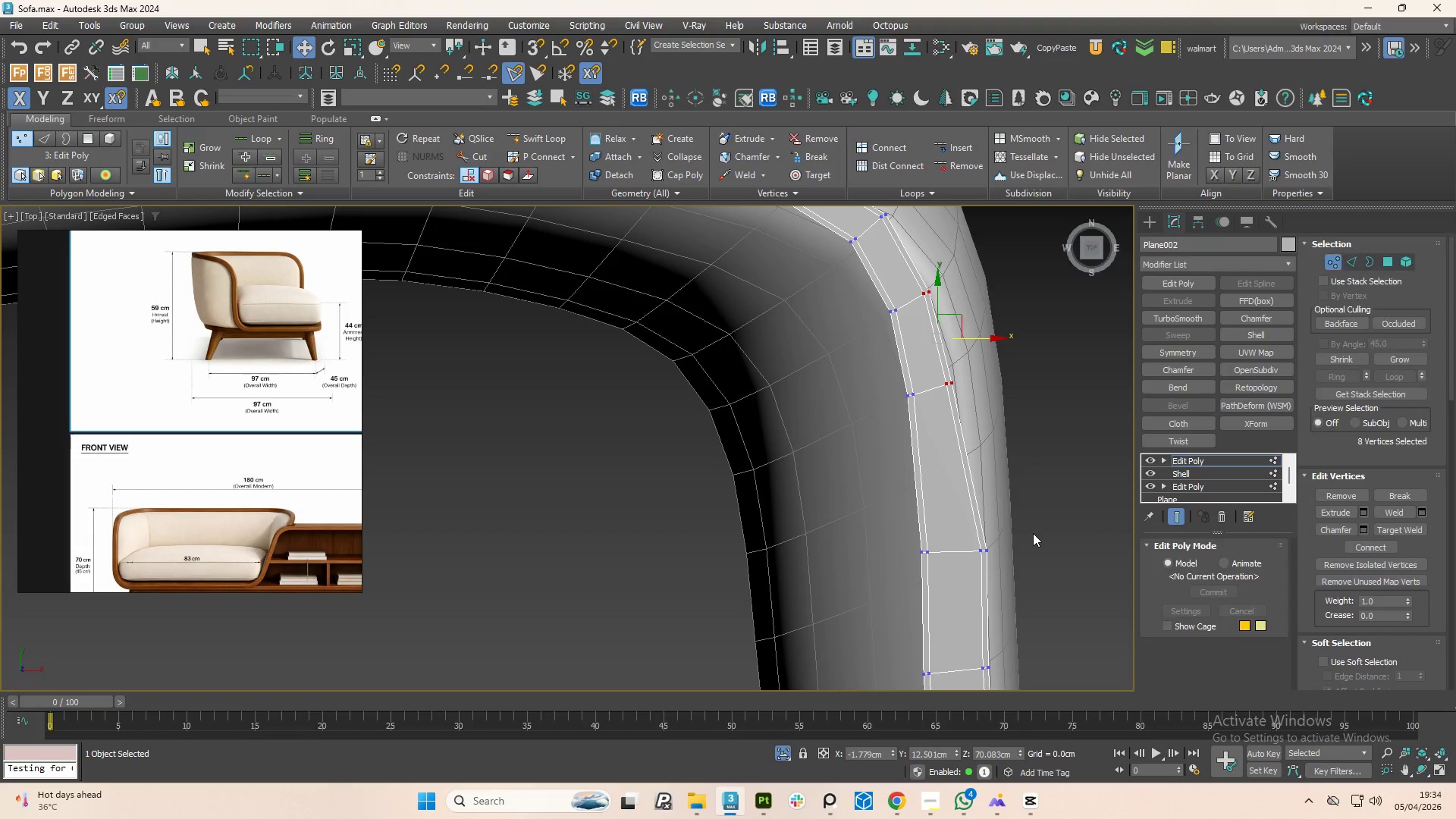 
left_click_drag(start_coordinate=[1033, 533], to_coordinate=[963, 585])
 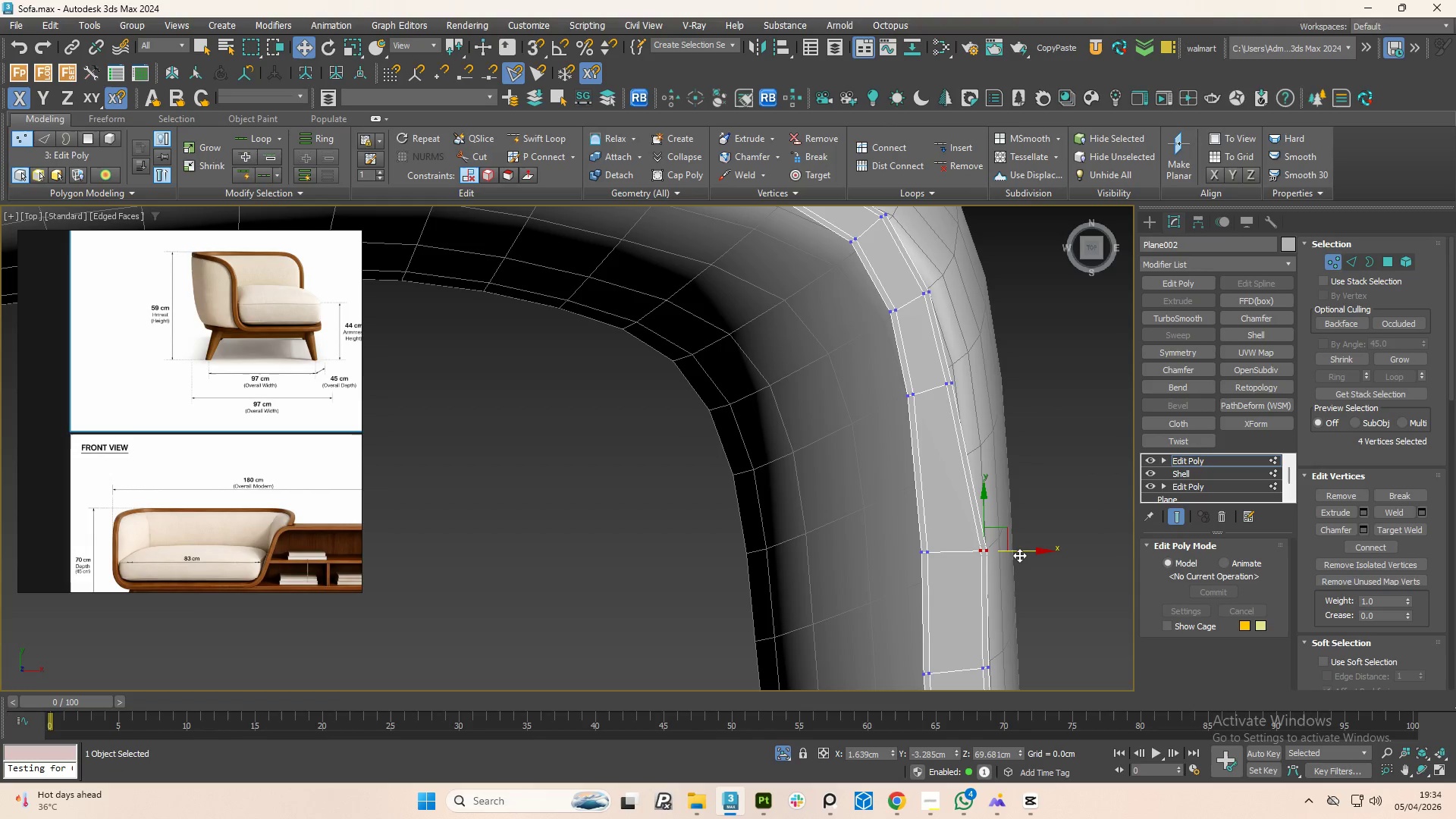 
left_click_drag(start_coordinate=[1021, 554], to_coordinate=[998, 560])
 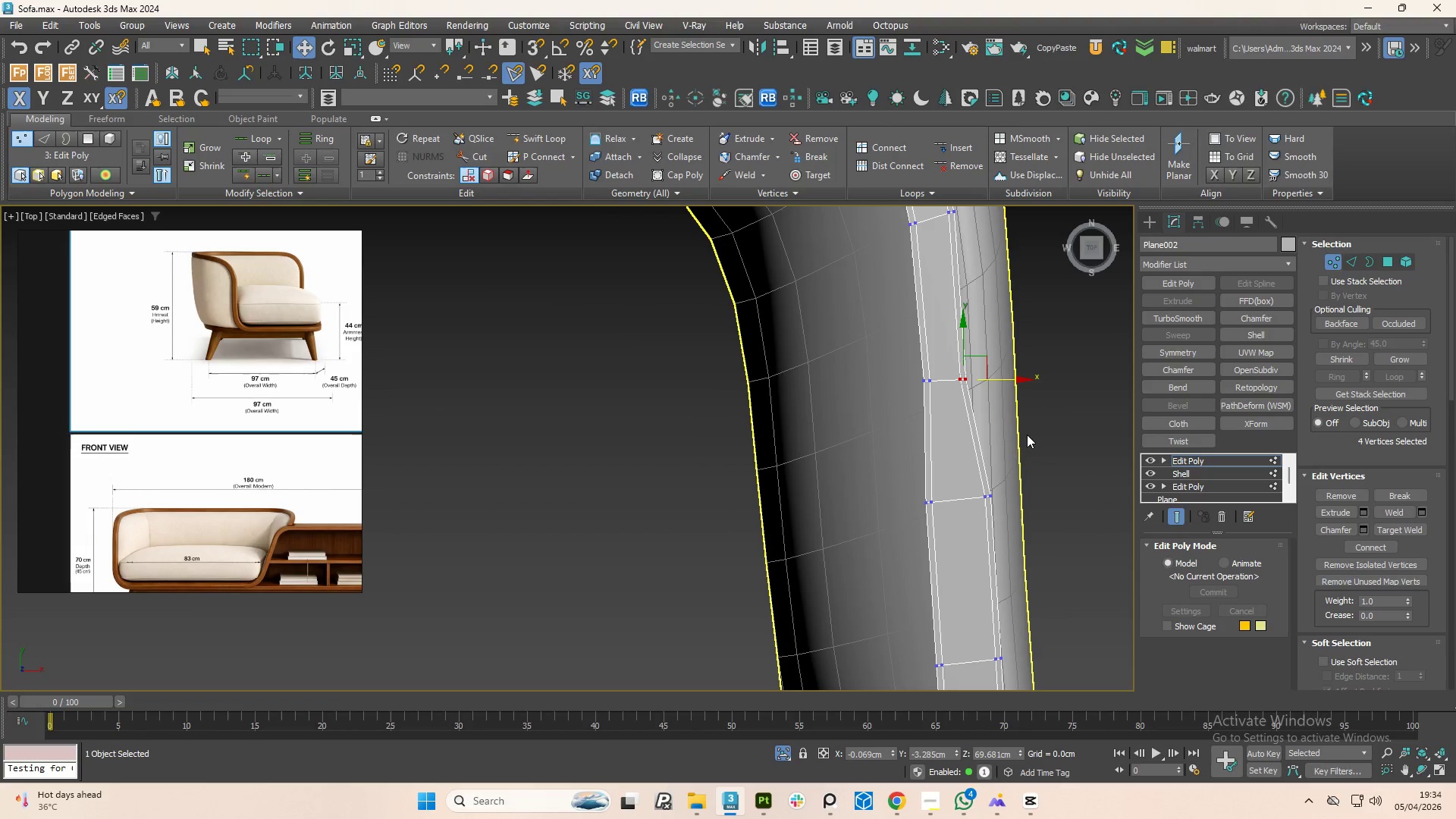 
left_click_drag(start_coordinate=[1032, 446], to_coordinate=[975, 529])
 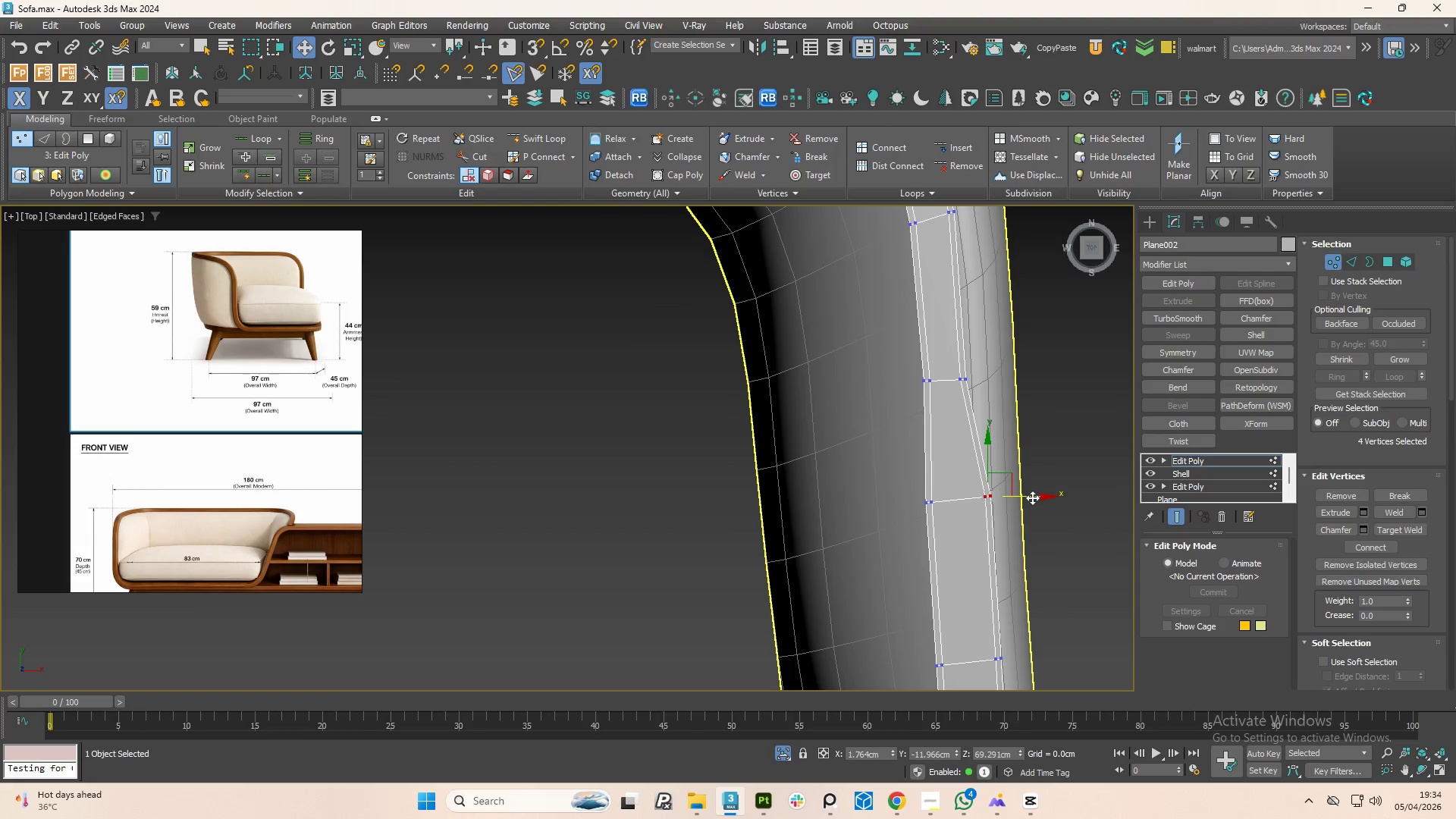 
left_click_drag(start_coordinate=[1031, 498], to_coordinate=[1015, 496])
 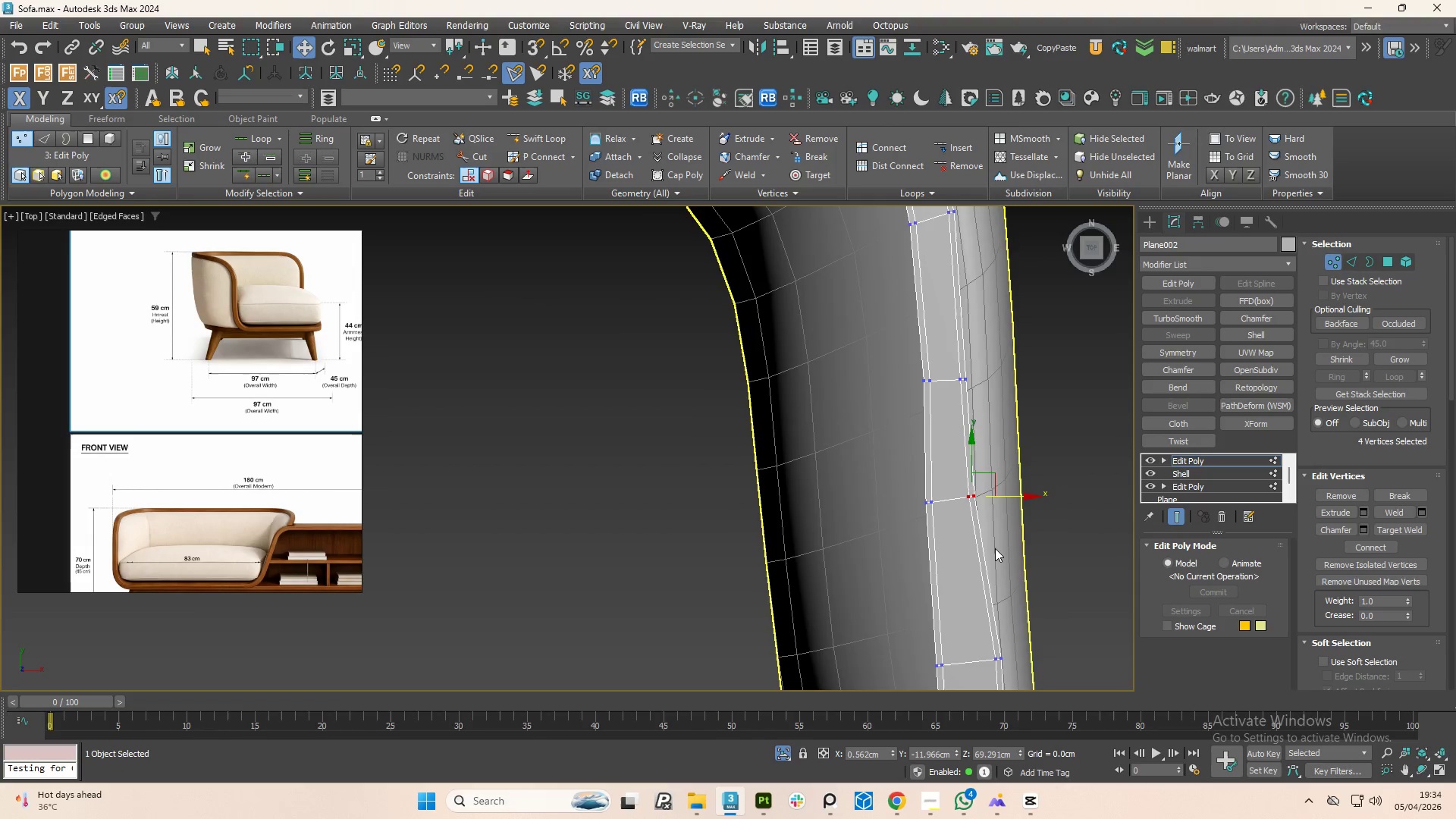 
scroll: coordinate [995, 548], scroll_direction: down, amount: 1.0
 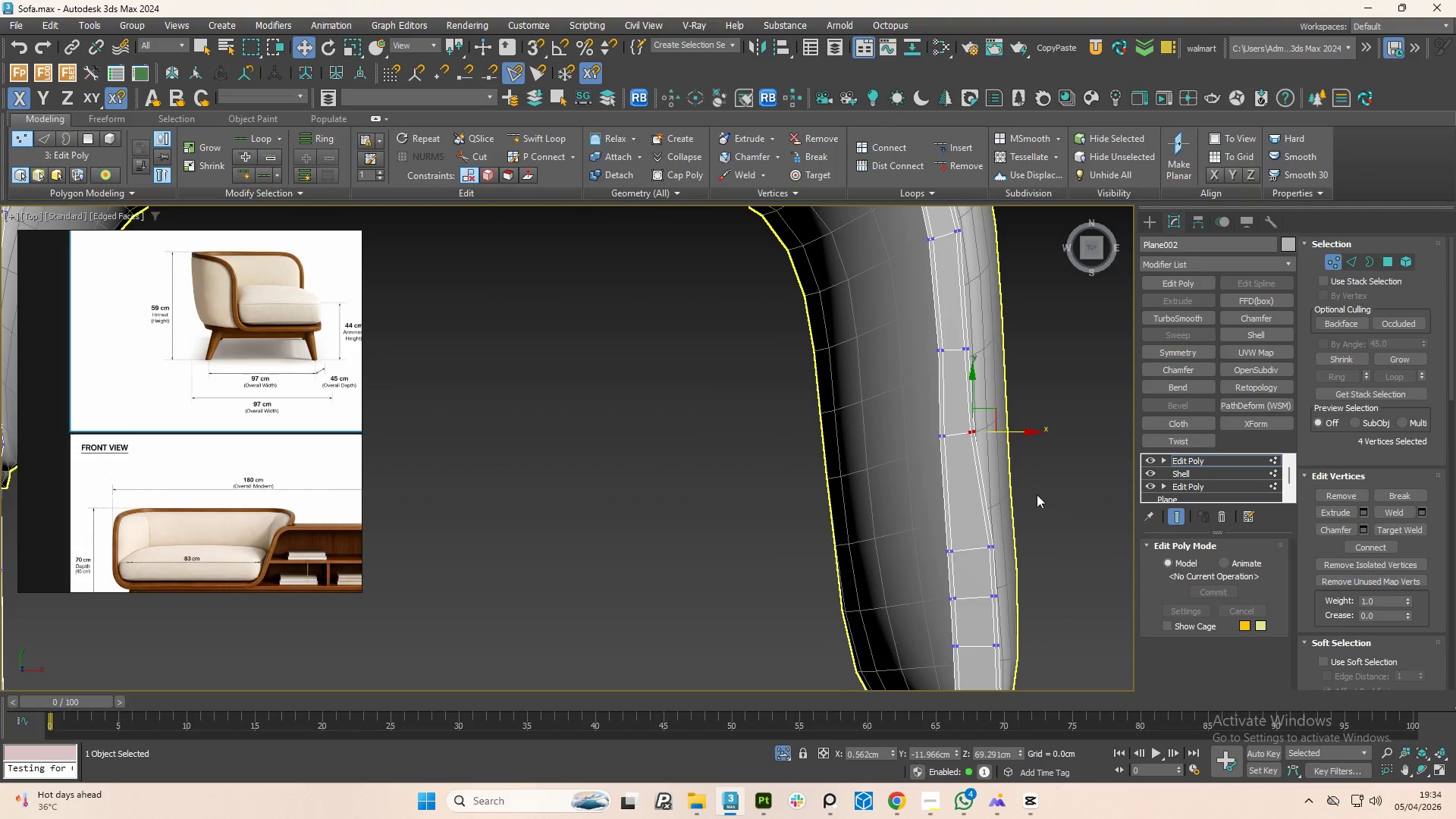 
left_click_drag(start_coordinate=[1043, 494], to_coordinate=[971, 568])
 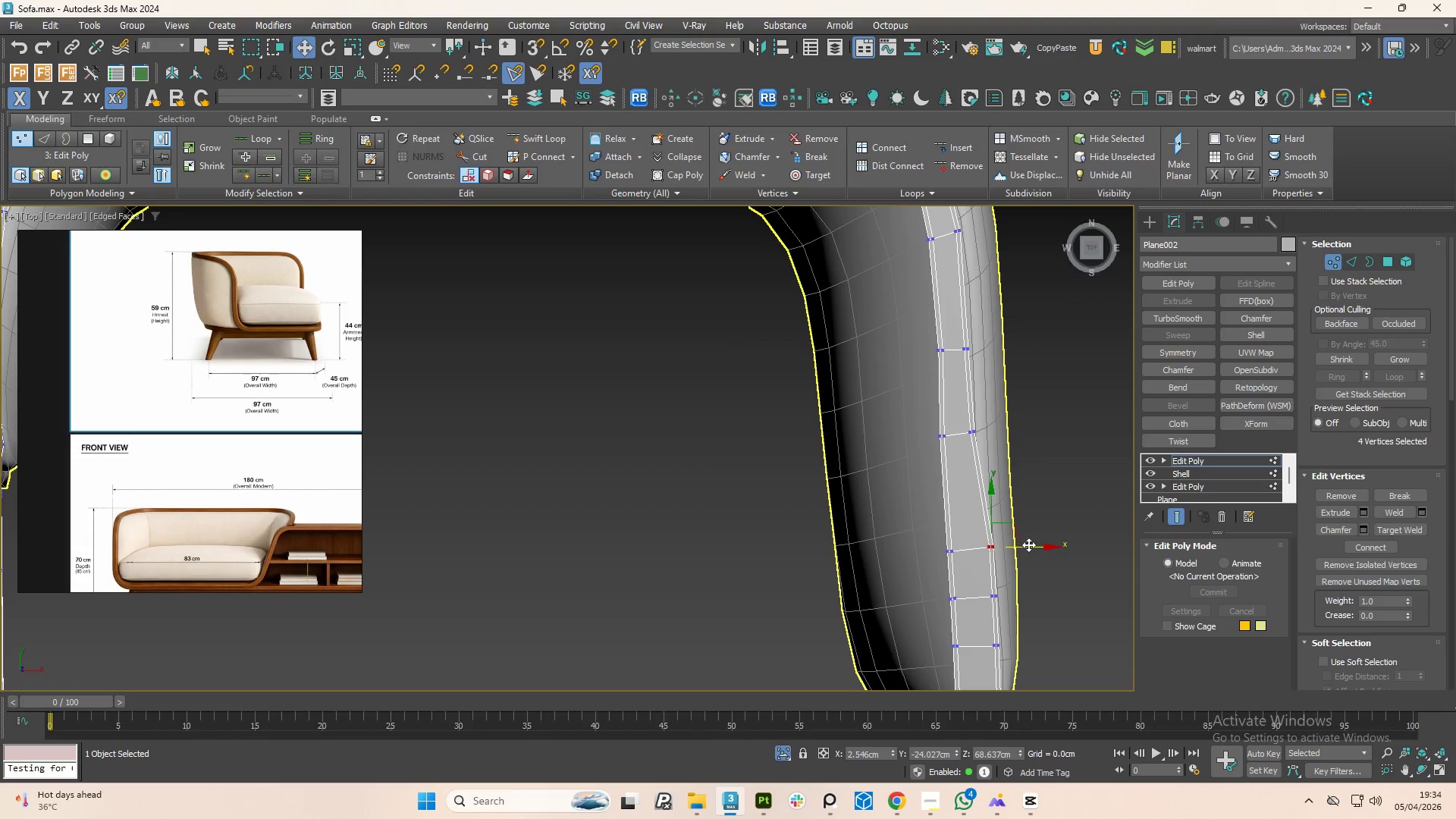 
left_click_drag(start_coordinate=[1030, 546], to_coordinate=[1017, 544])
 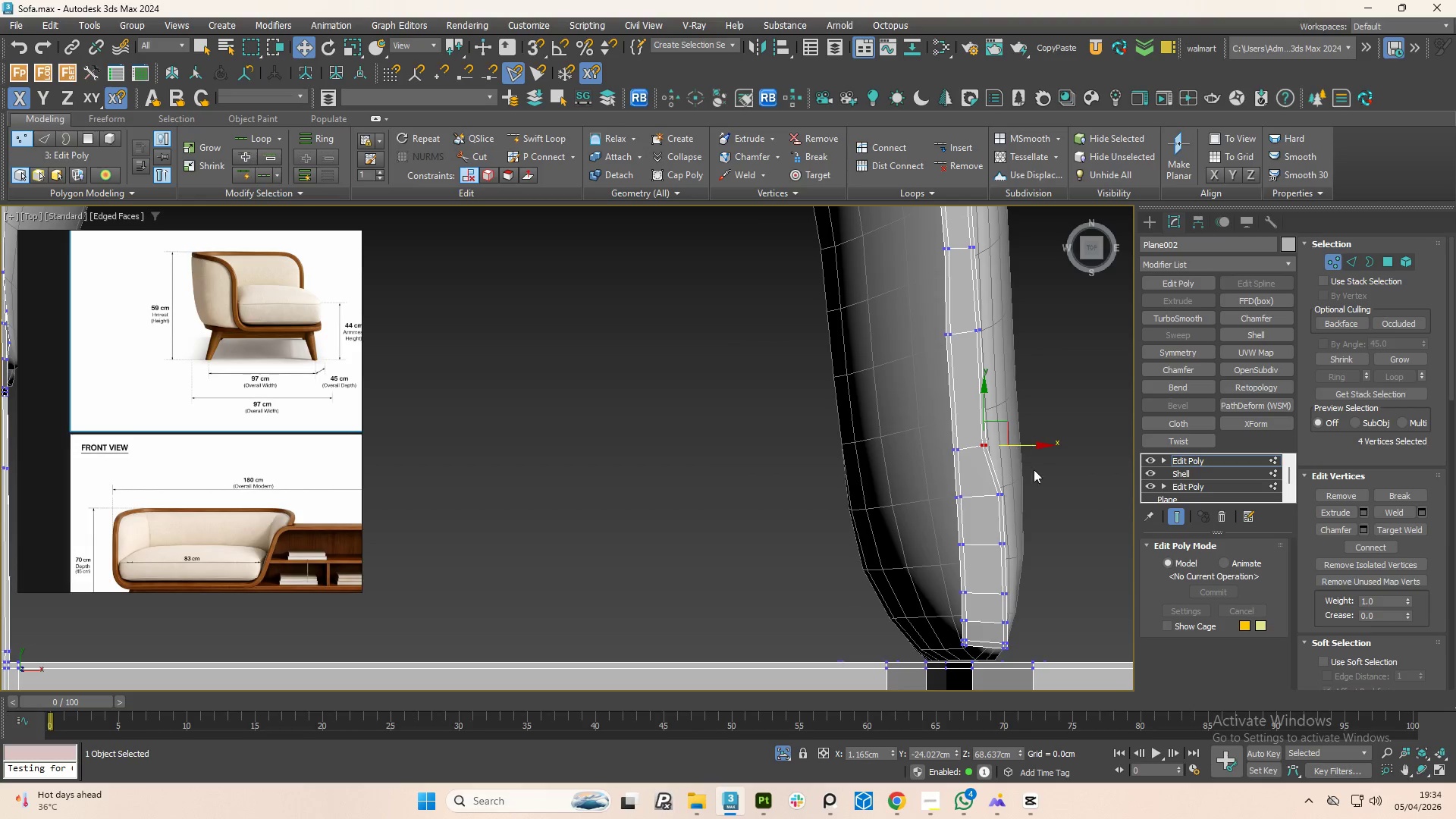 
left_click_drag(start_coordinate=[1036, 475], to_coordinate=[987, 675])
 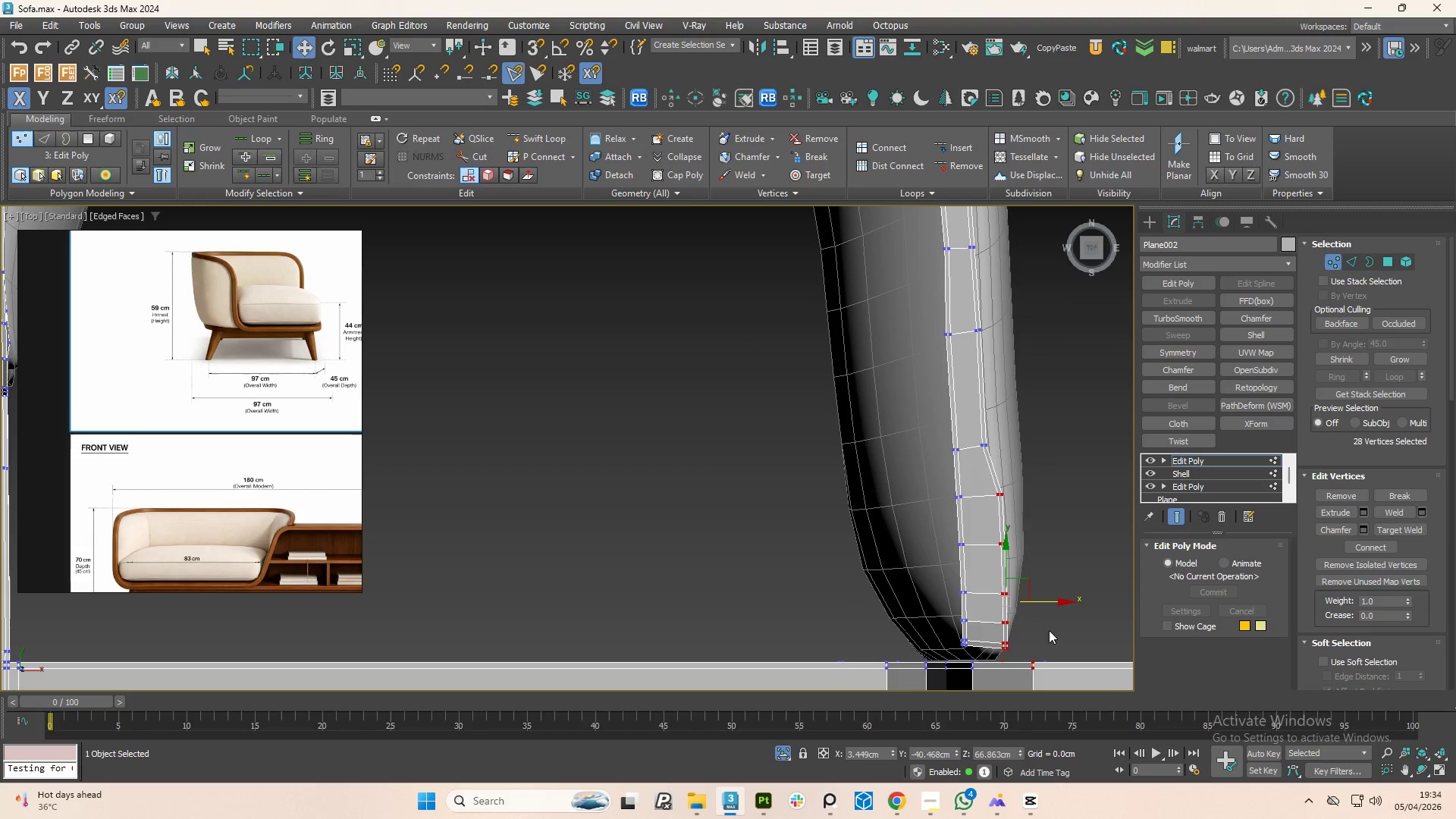 
hold_key(key=AltLeft, duration=1.5)
left_click_drag(start_coordinate=[1073, 628], to_coordinate=[1019, 687])
 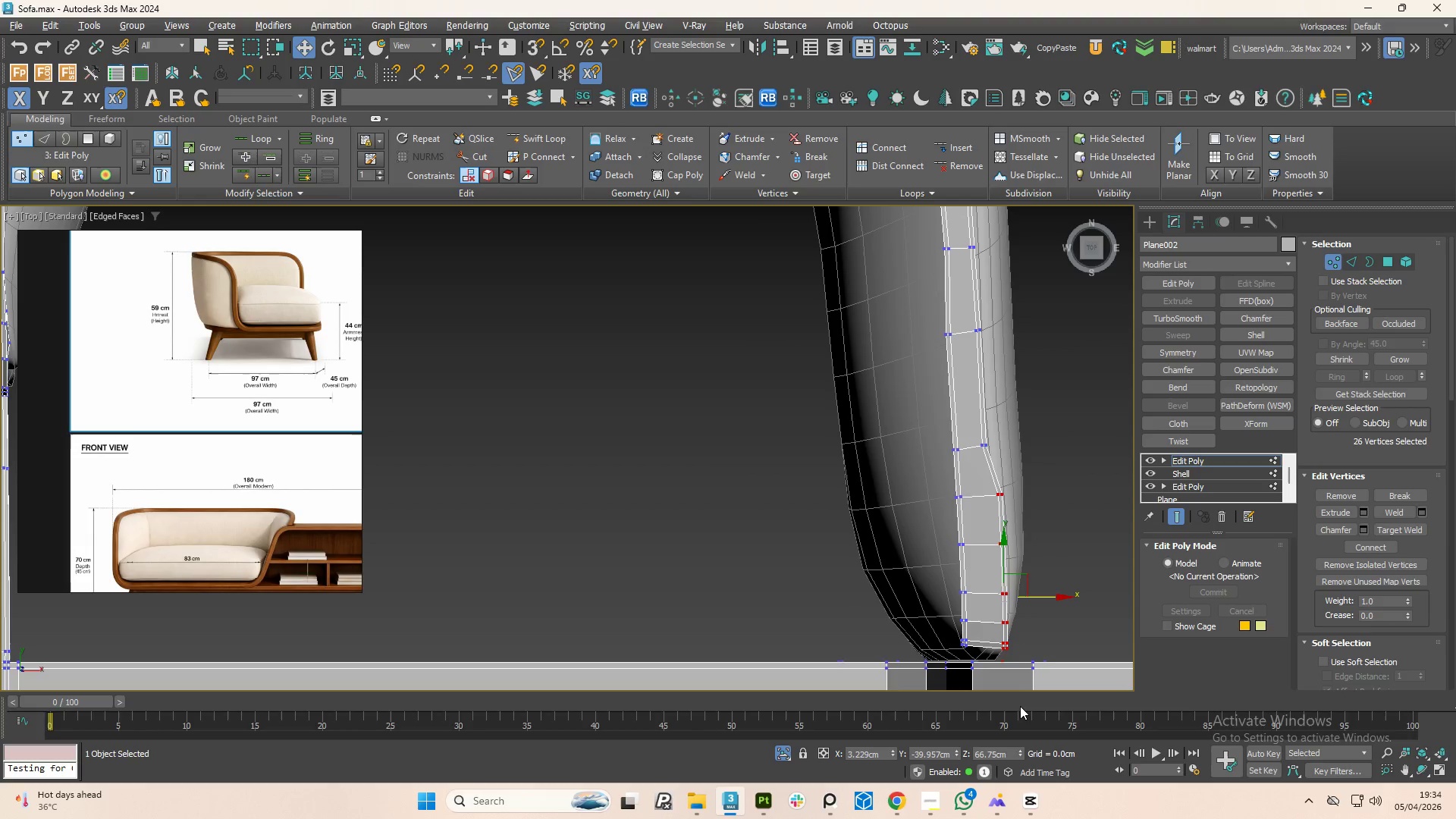 
left_click_drag(start_coordinate=[1020, 706], to_coordinate=[995, 654])
 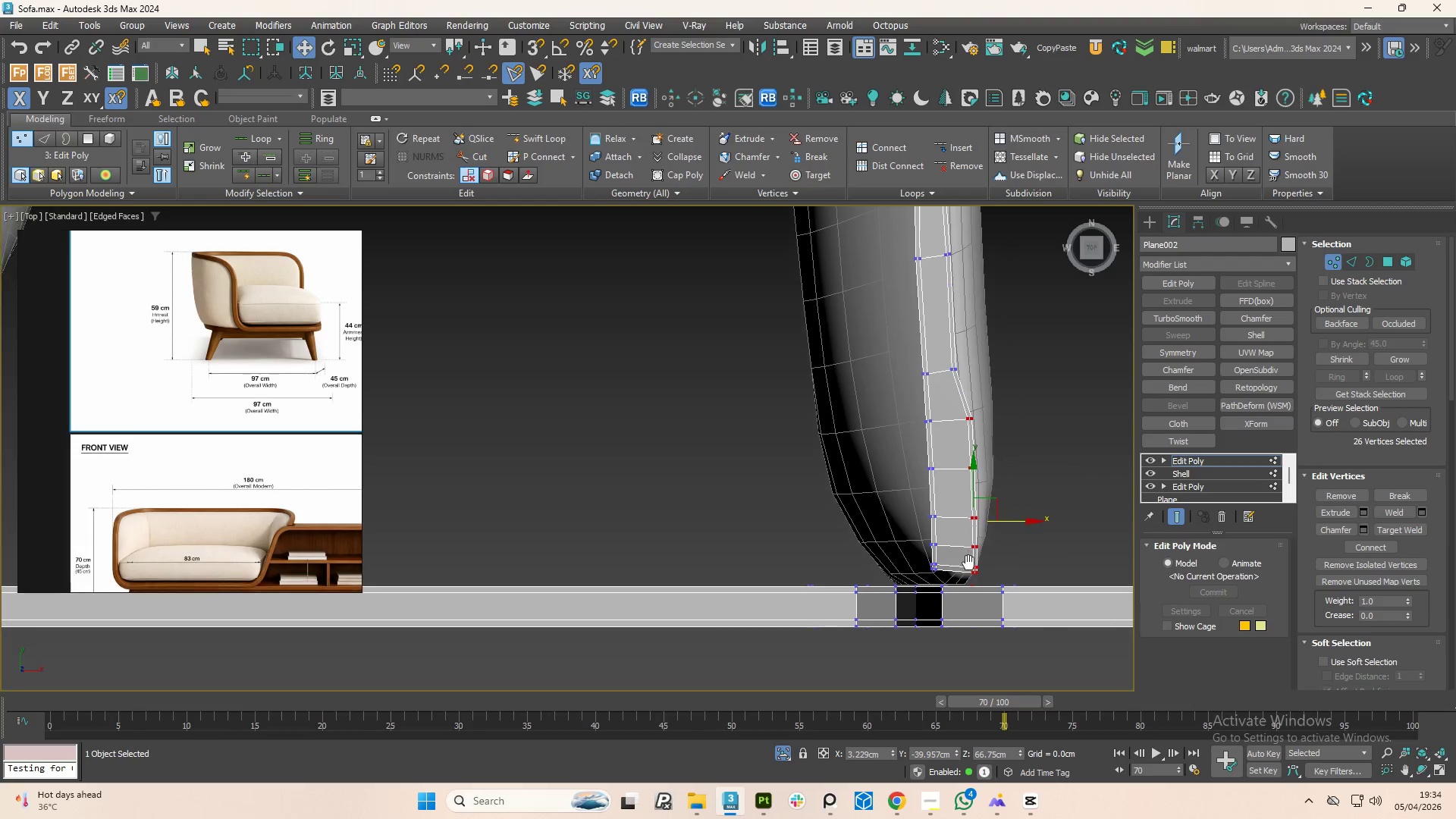 
hold_key(key=AltLeft, duration=0.64)
 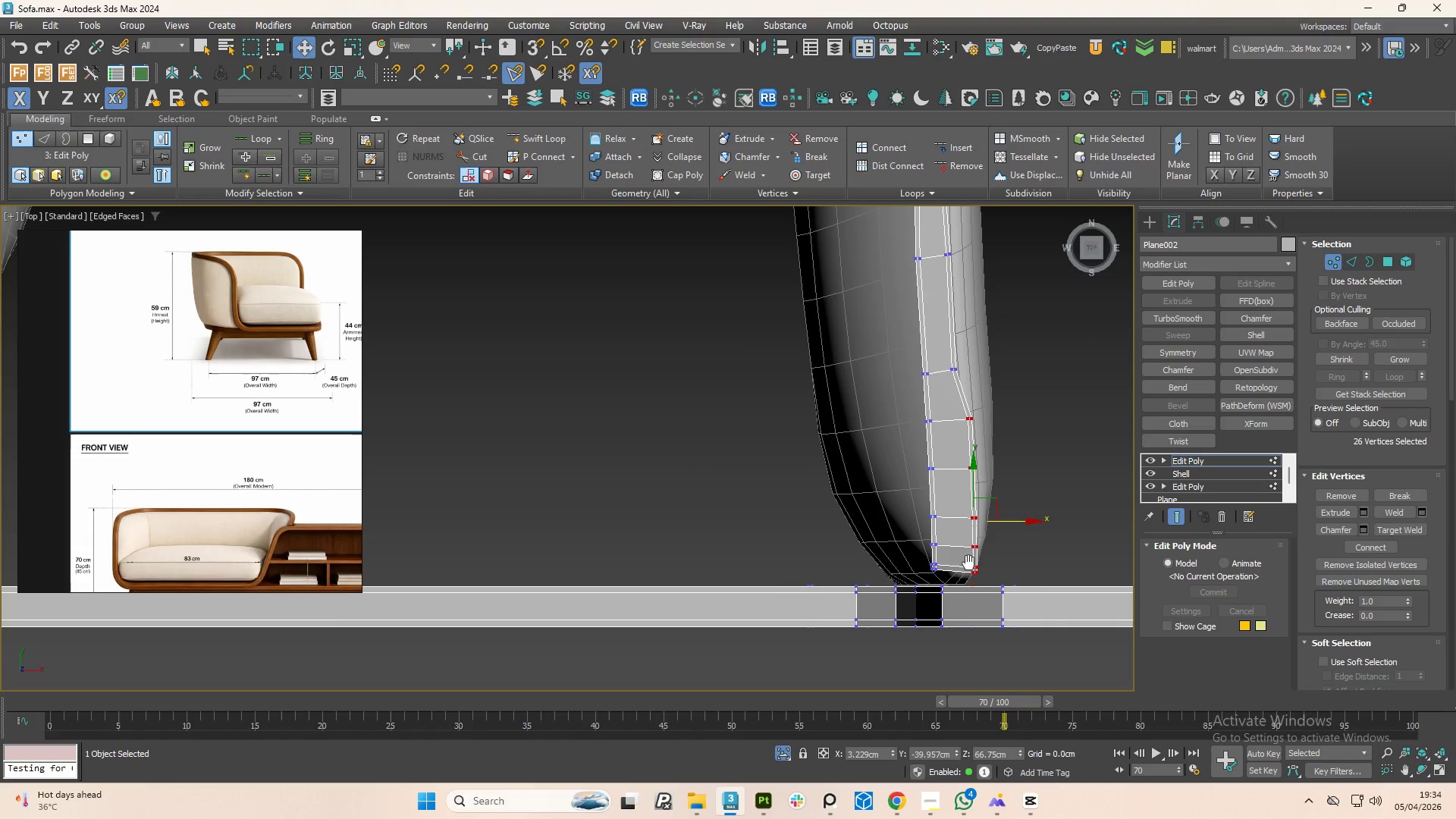 
hold_key(key=AltLeft, duration=0.97)
left_click_drag(start_coordinate=[1007, 670], to_coordinate=[966, 579])
 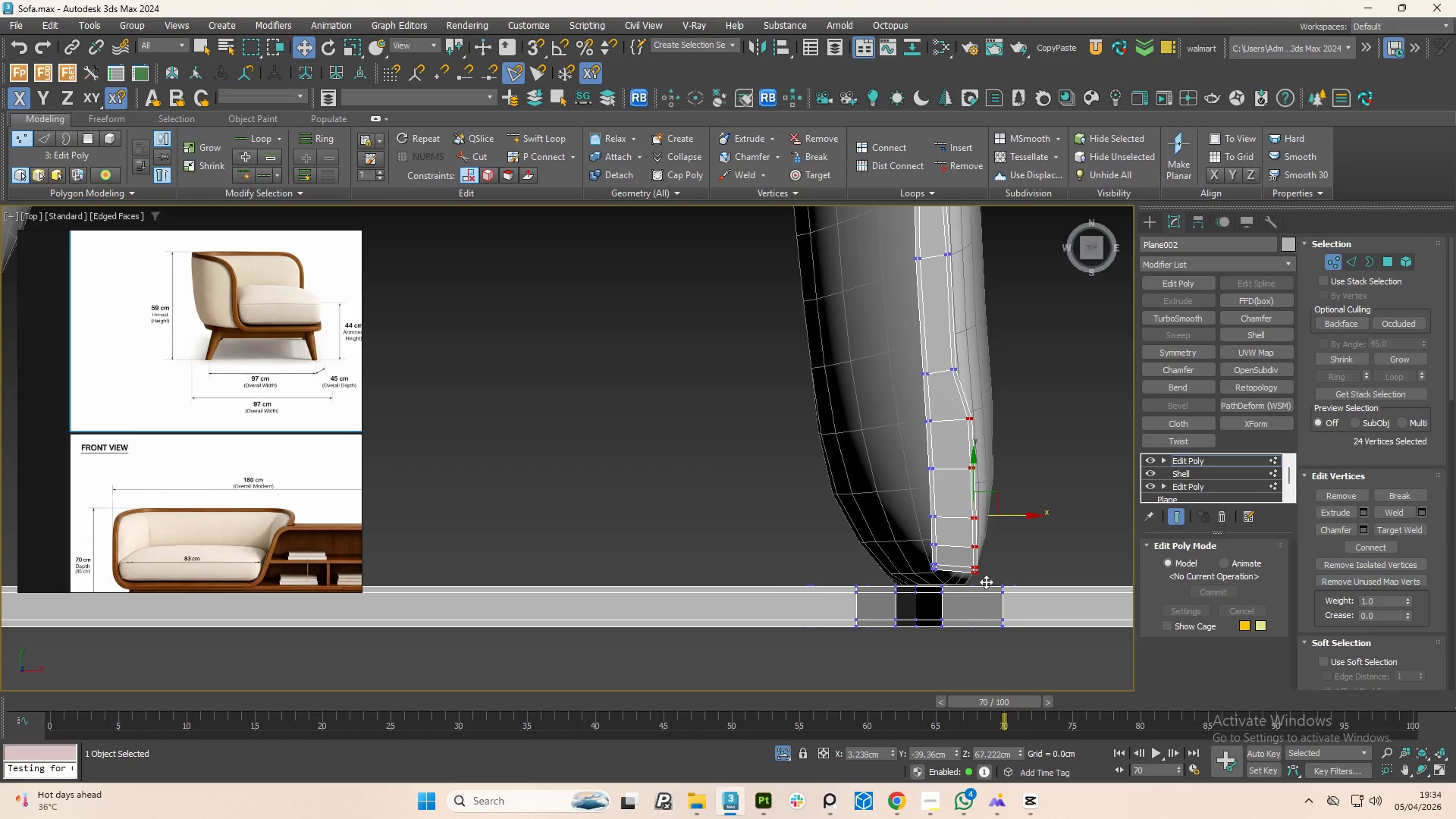 
hold_key(key=AltLeft, duration=4.5)
left_click_drag(start_coordinate=[1015, 512], to_coordinate=[1004, 517])
 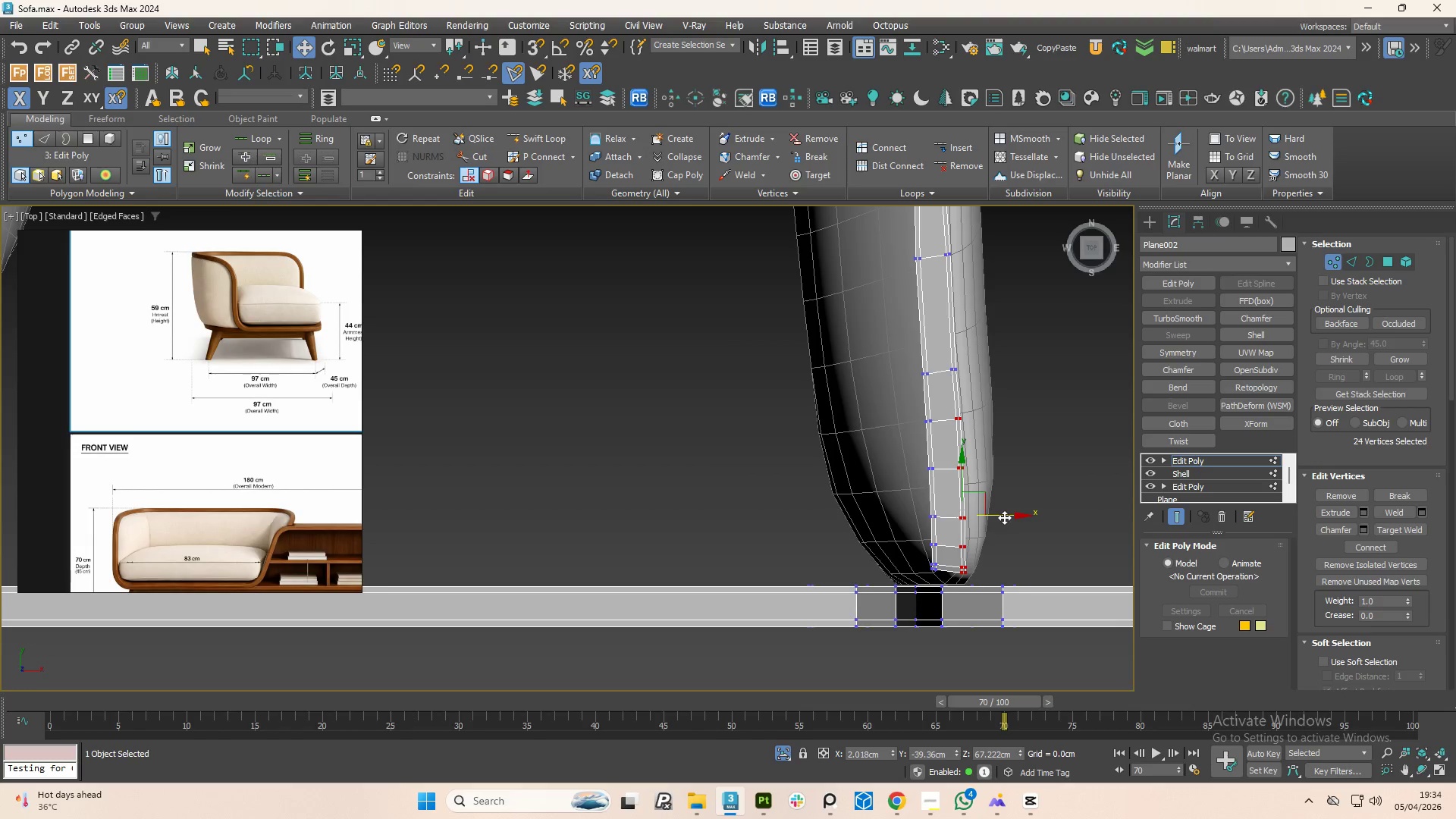 
scroll: coordinate [1004, 523], scroll_direction: down, amount: 2.0
 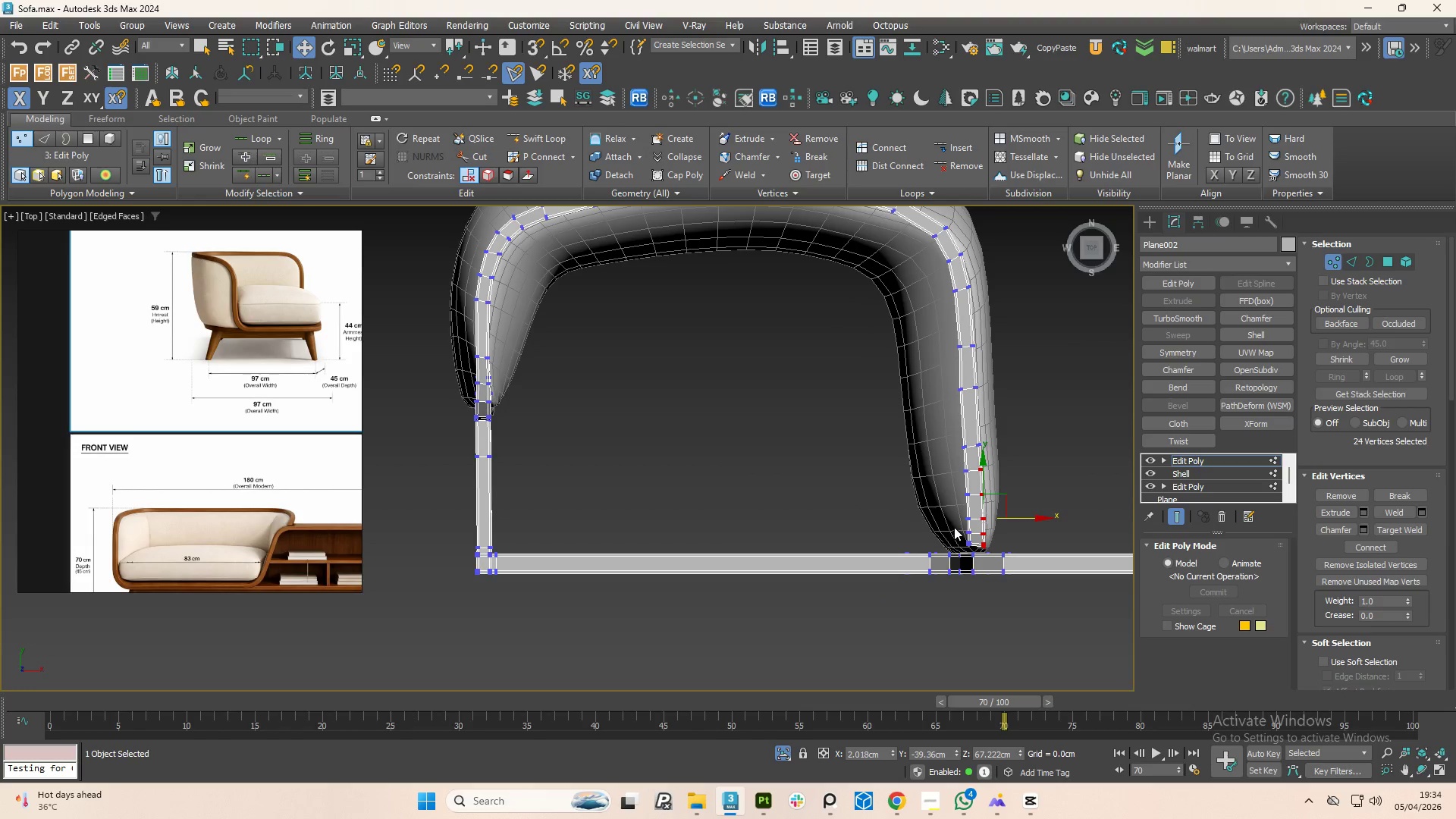 
hold_key(key=AltLeft, duration=1.3)
 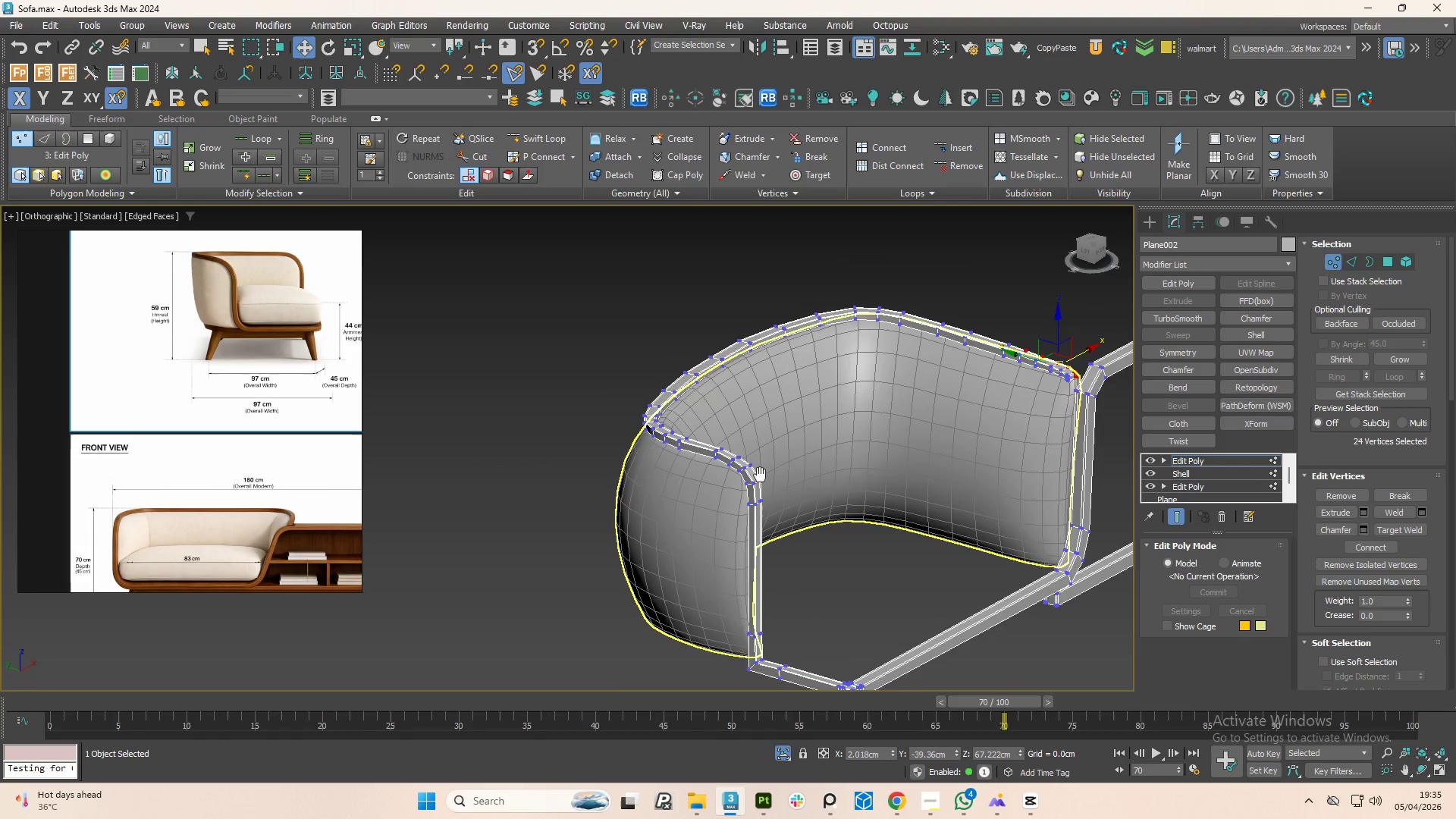 
scroll: coordinate [960, 532], scroll_direction: down, amount: 1.0
 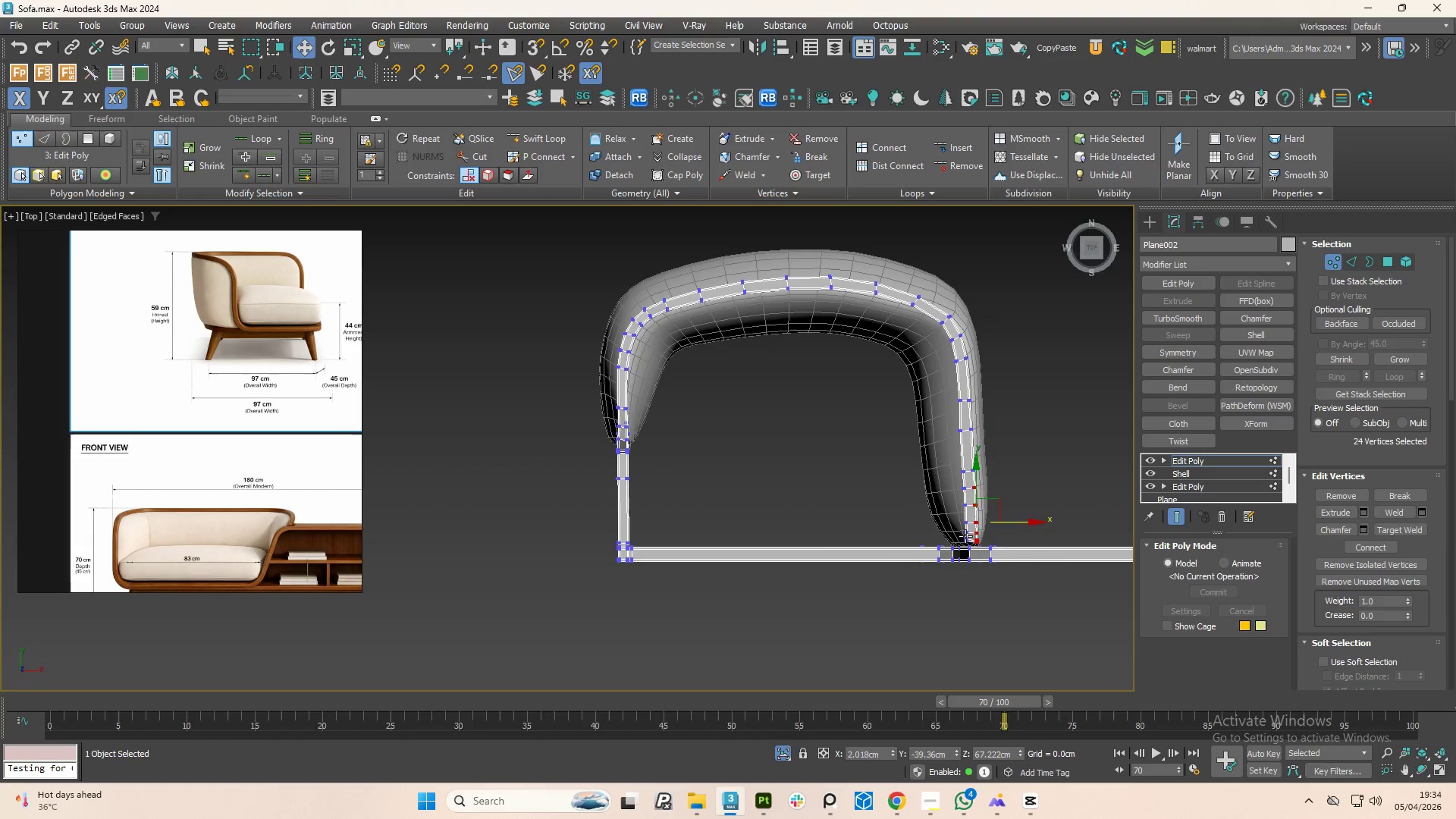 
scroll: coordinate [1027, 500], scroll_direction: up, amount: 1.0
 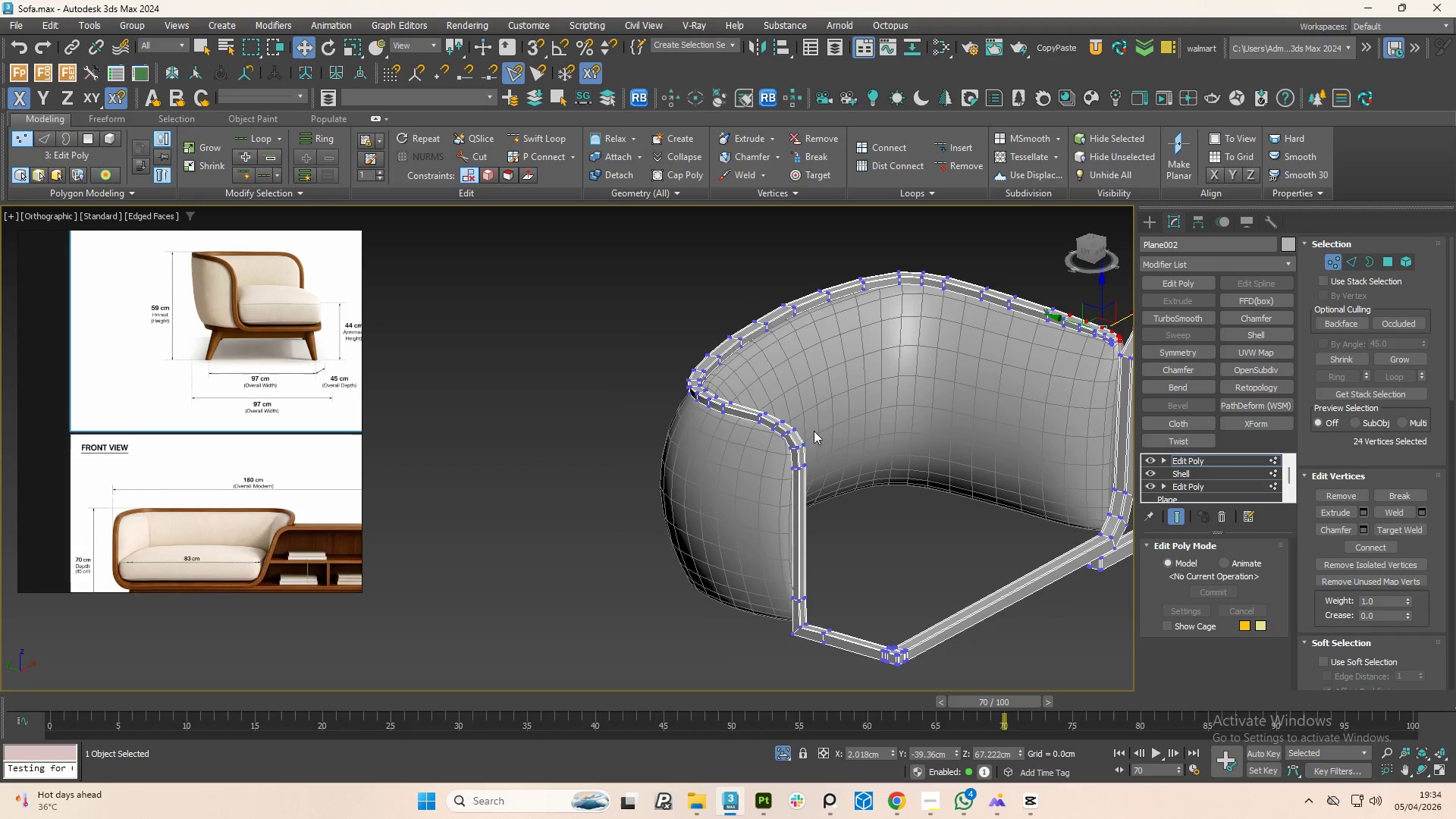 
hold_key(key=AltLeft, duration=1.5)
 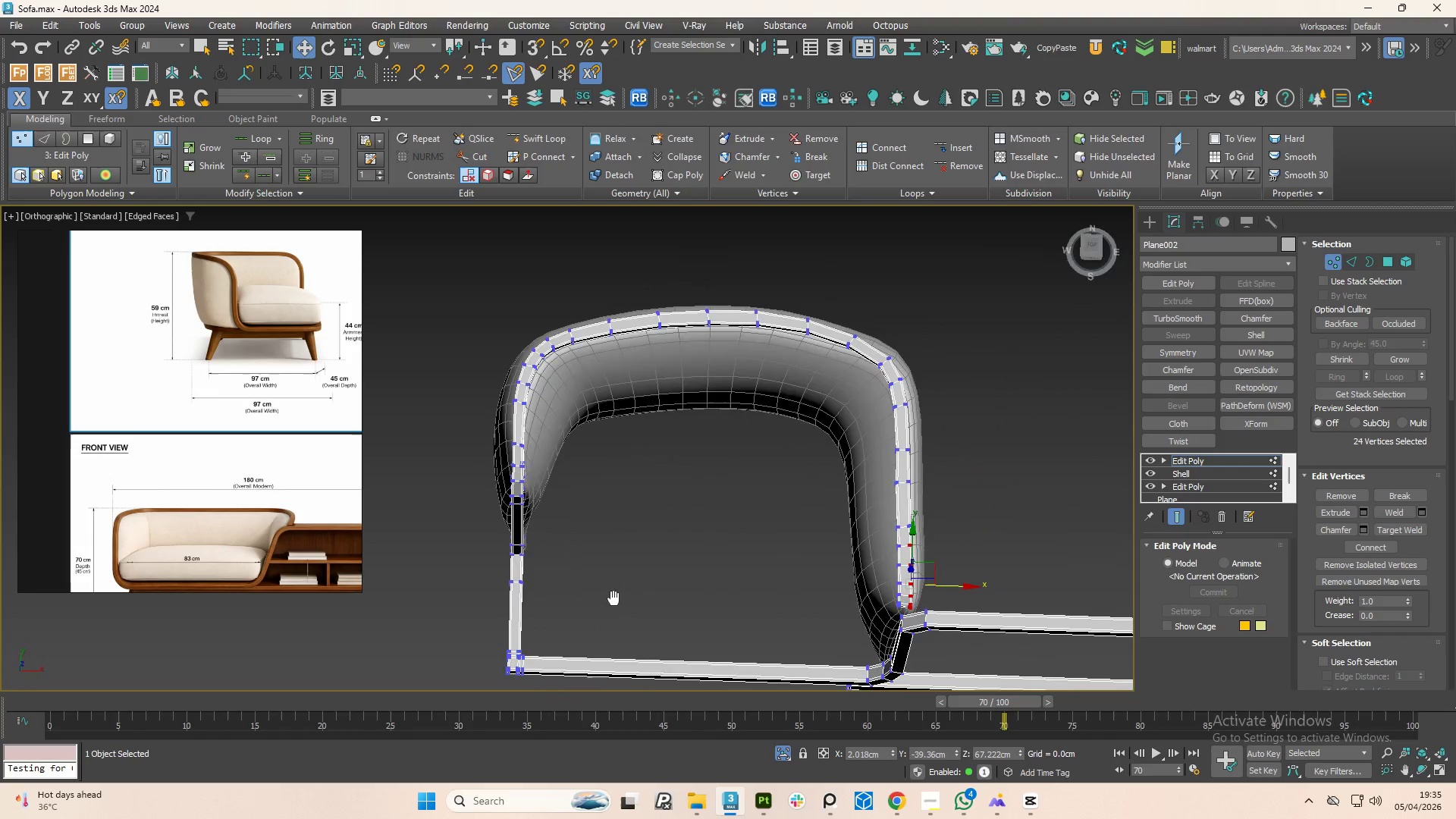 
hold_key(key=AltLeft, duration=1.03)
 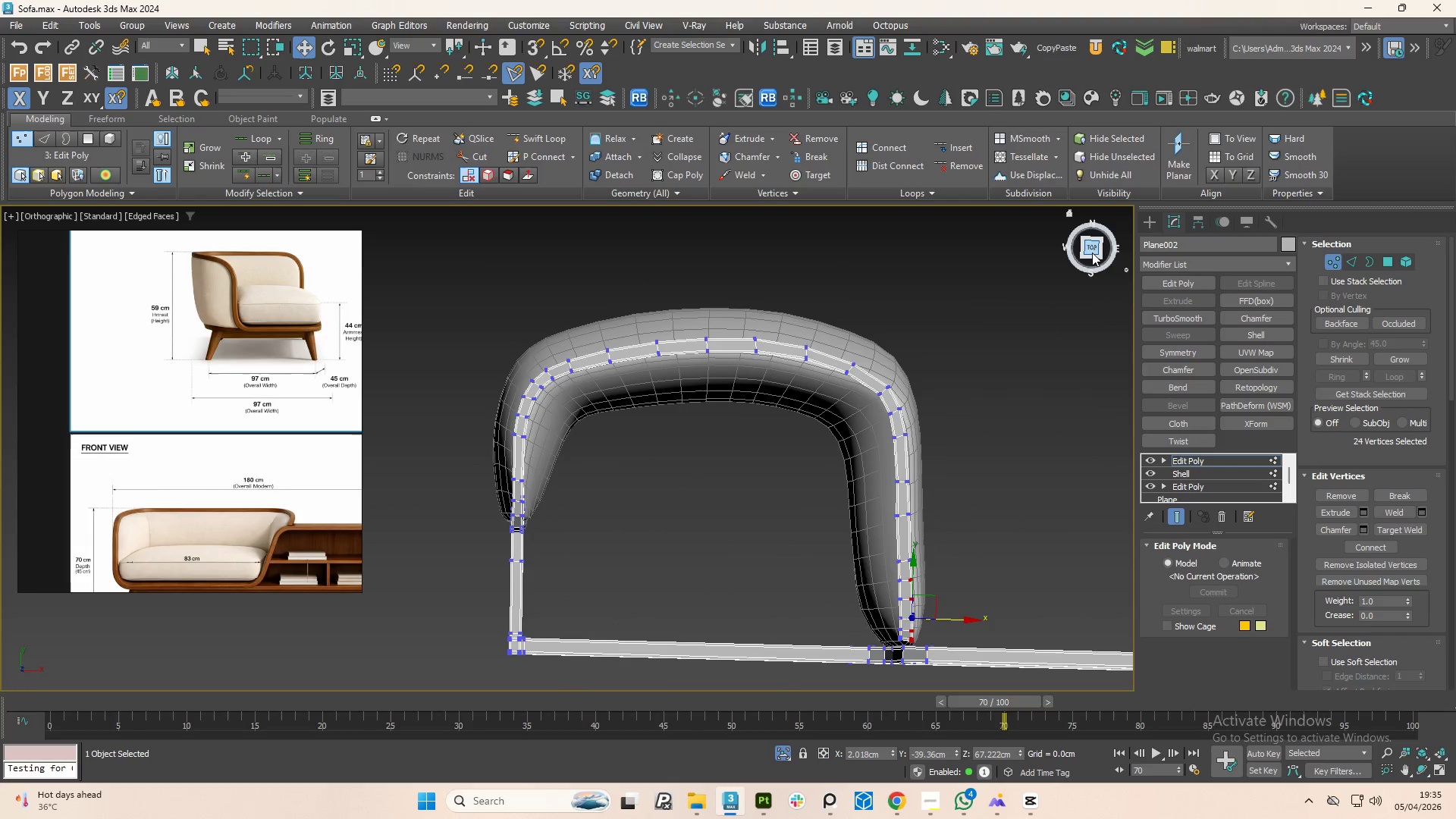 
left_click([1092, 253])
 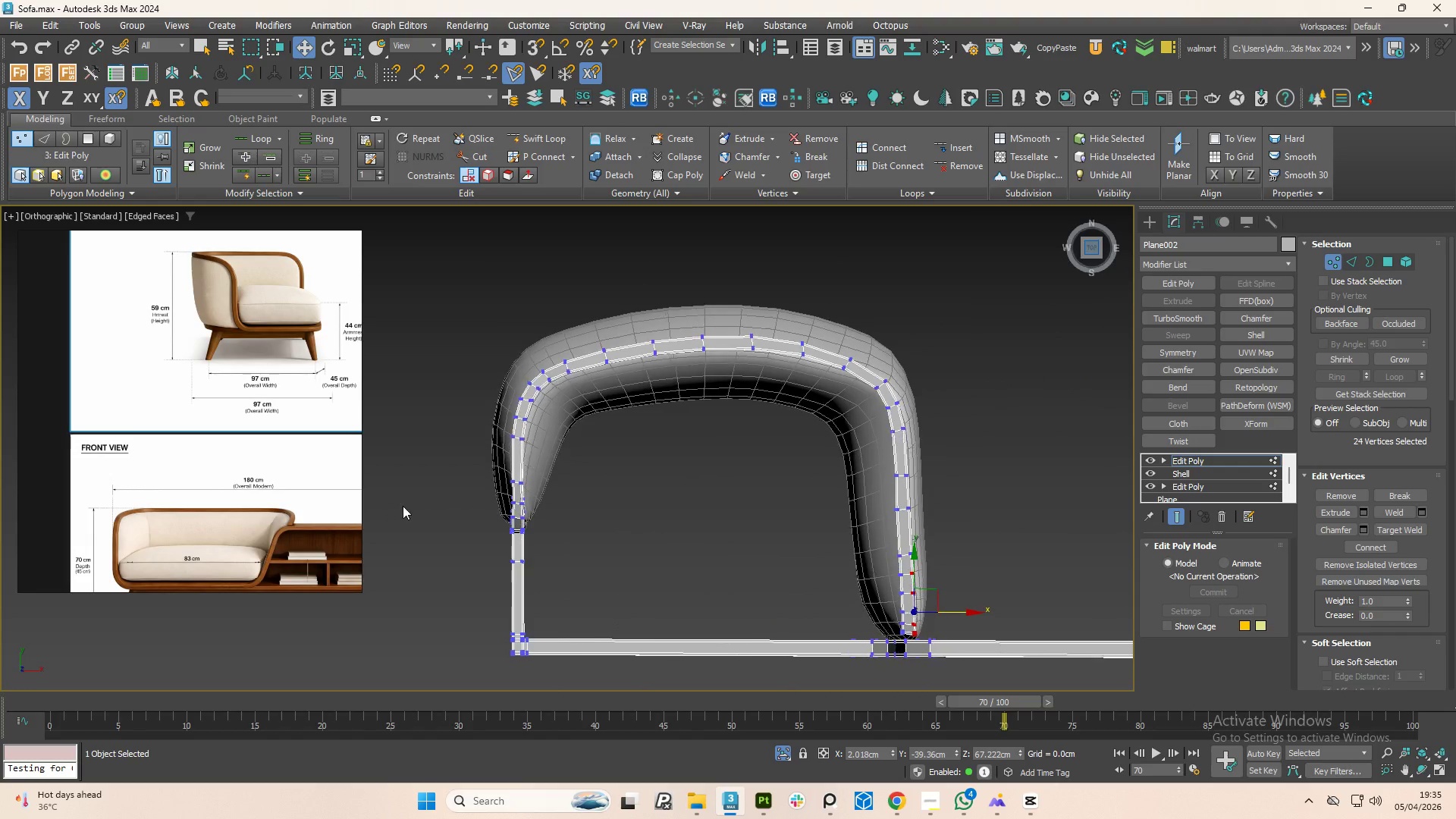 
scroll: coordinate [476, 504], scroll_direction: up, amount: 3.0
 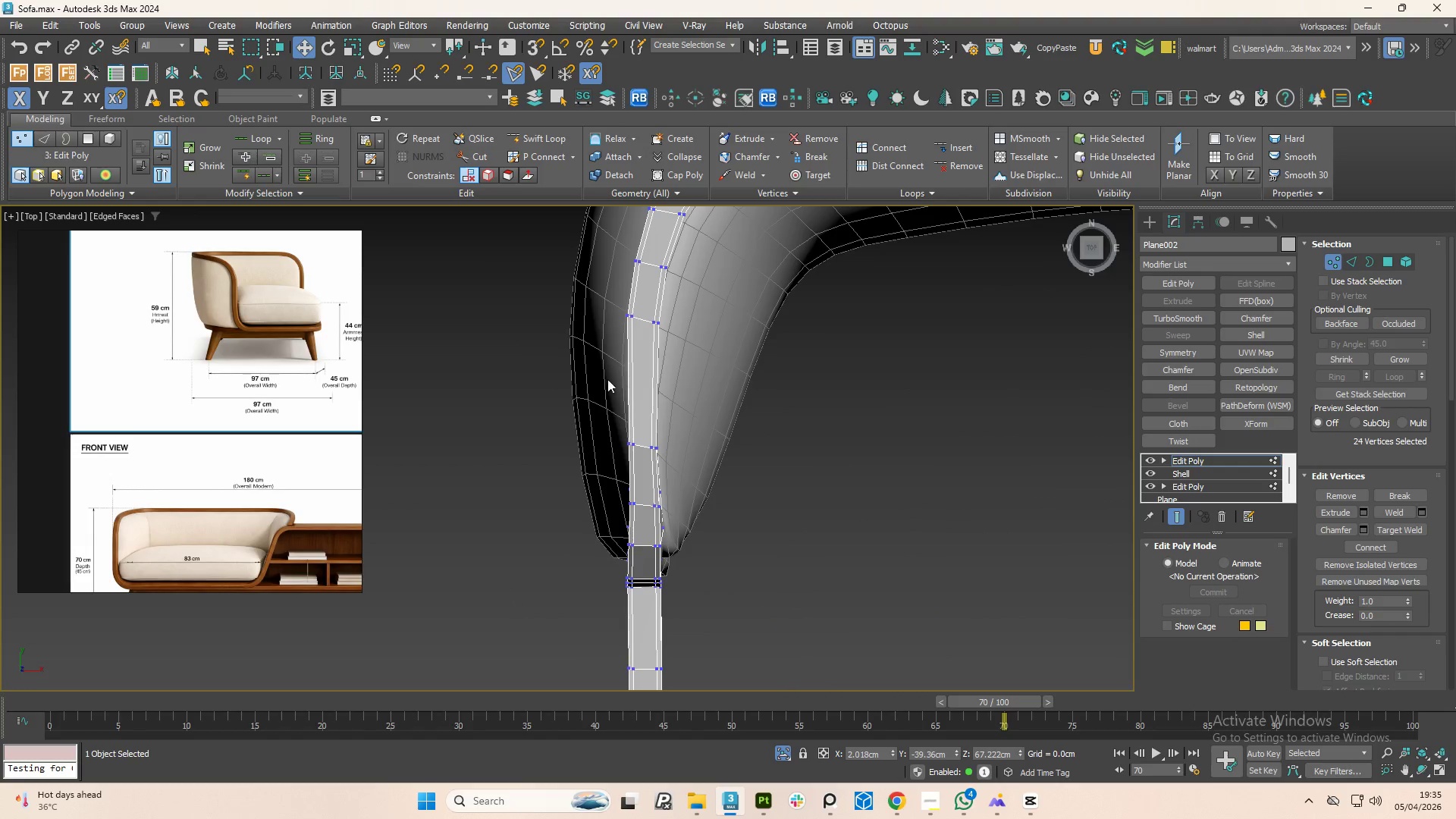 
left_click_drag(start_coordinate=[598, 379], to_coordinate=[643, 476])
 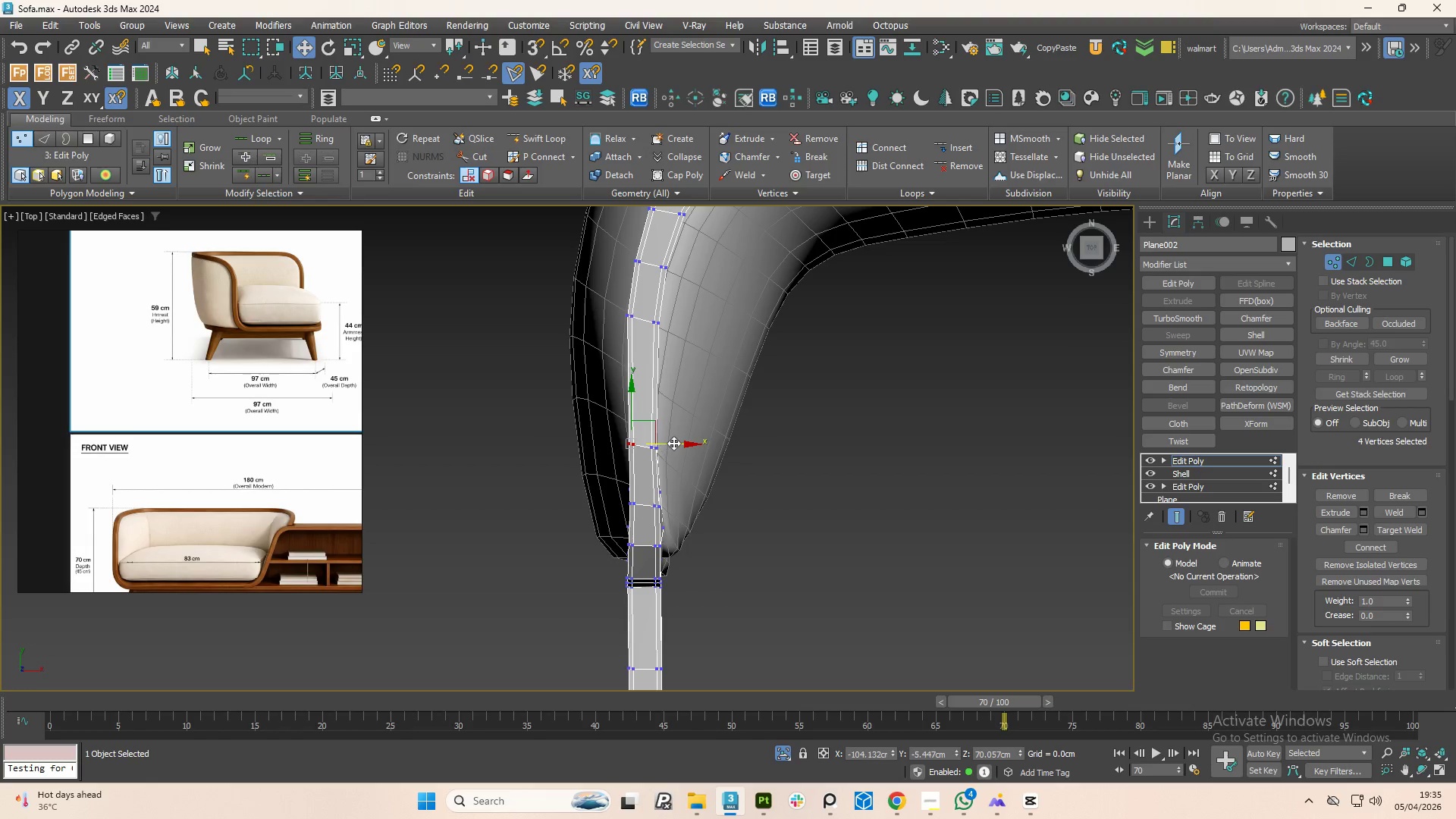 
left_click_drag(start_coordinate=[673, 443], to_coordinate=[670, 443])
 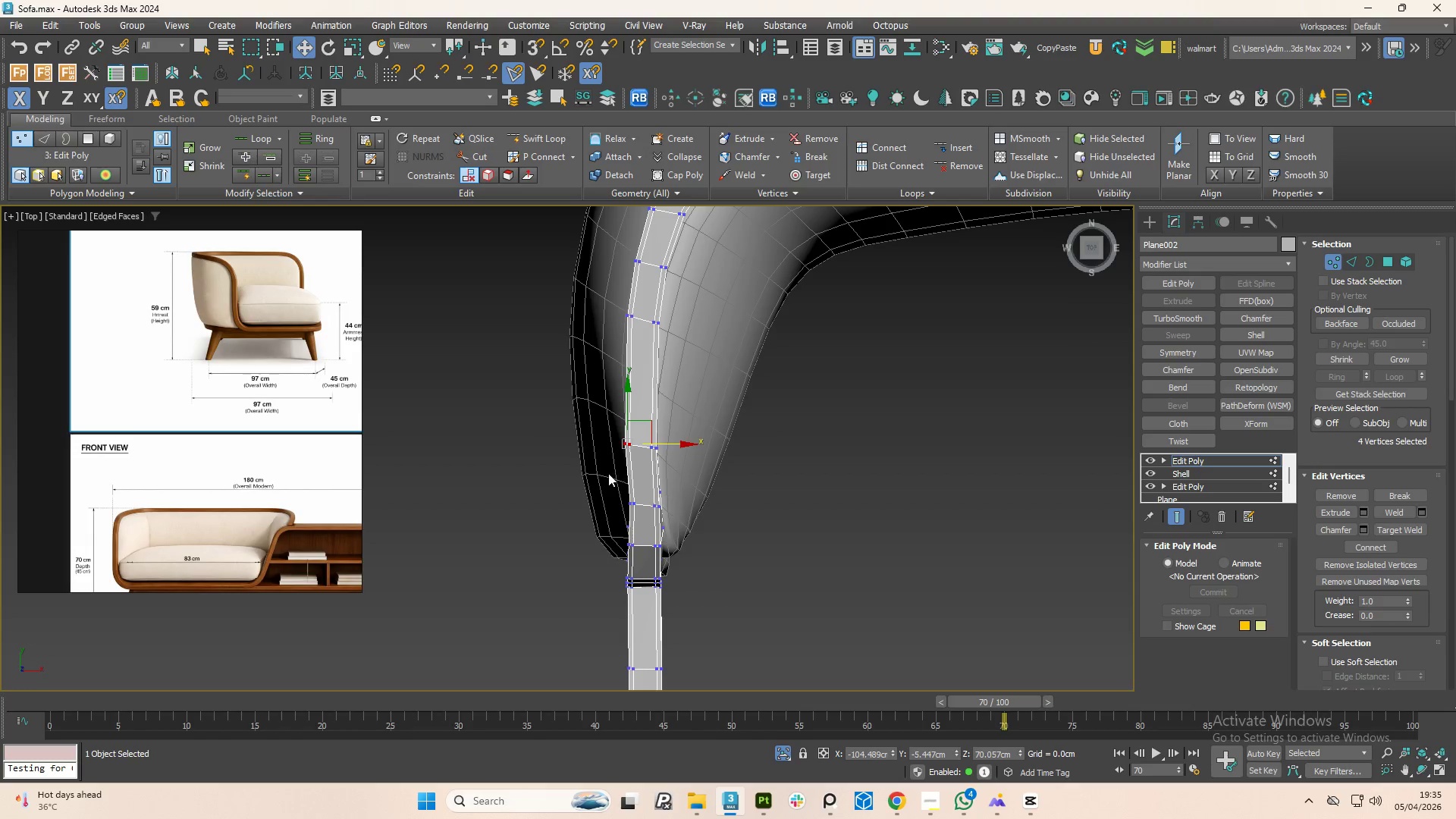 
left_click_drag(start_coordinate=[608, 473], to_coordinate=[642, 509])
 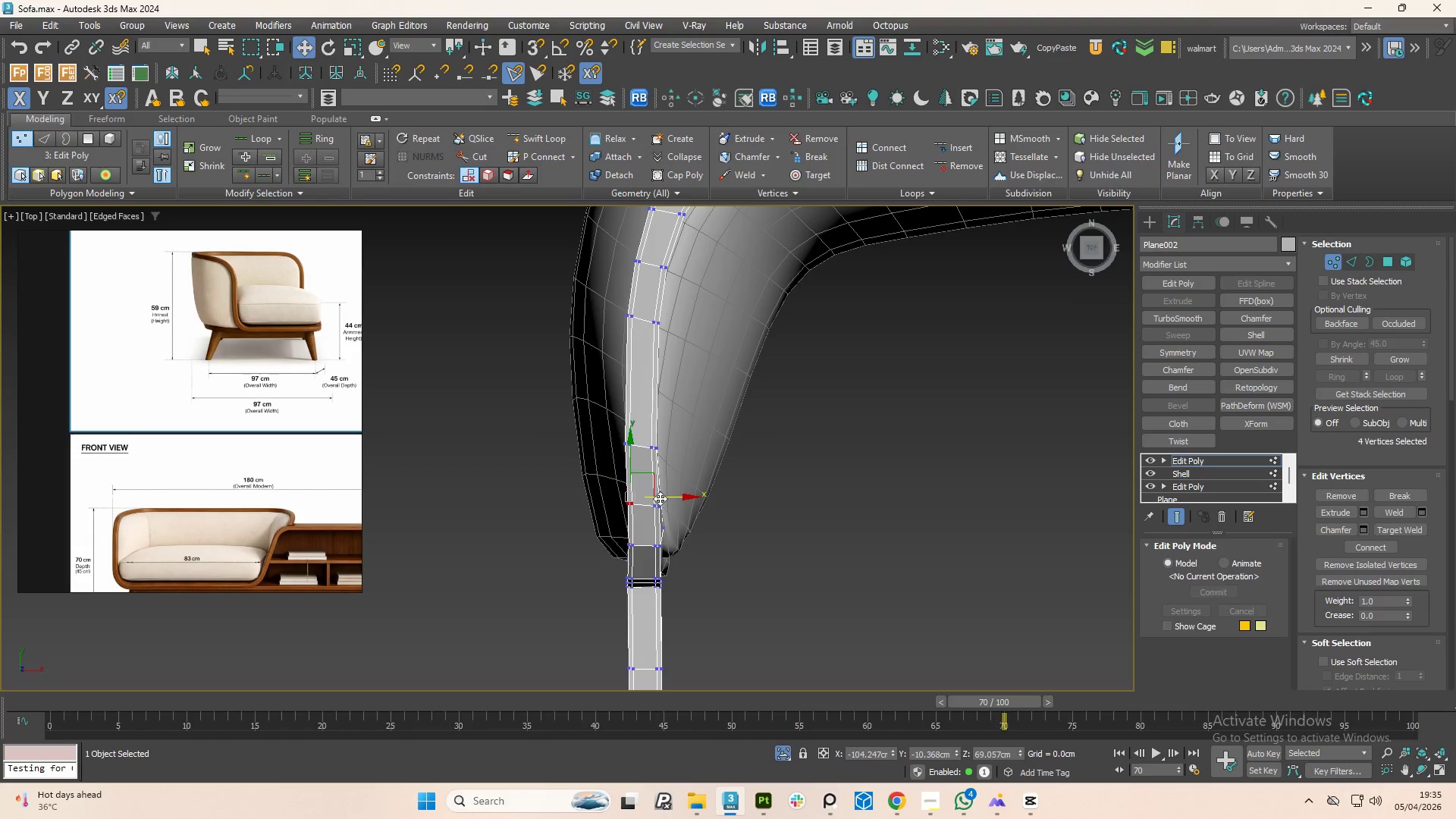 
scroll: coordinate [714, 442], scroll_direction: down, amount: 3.0
 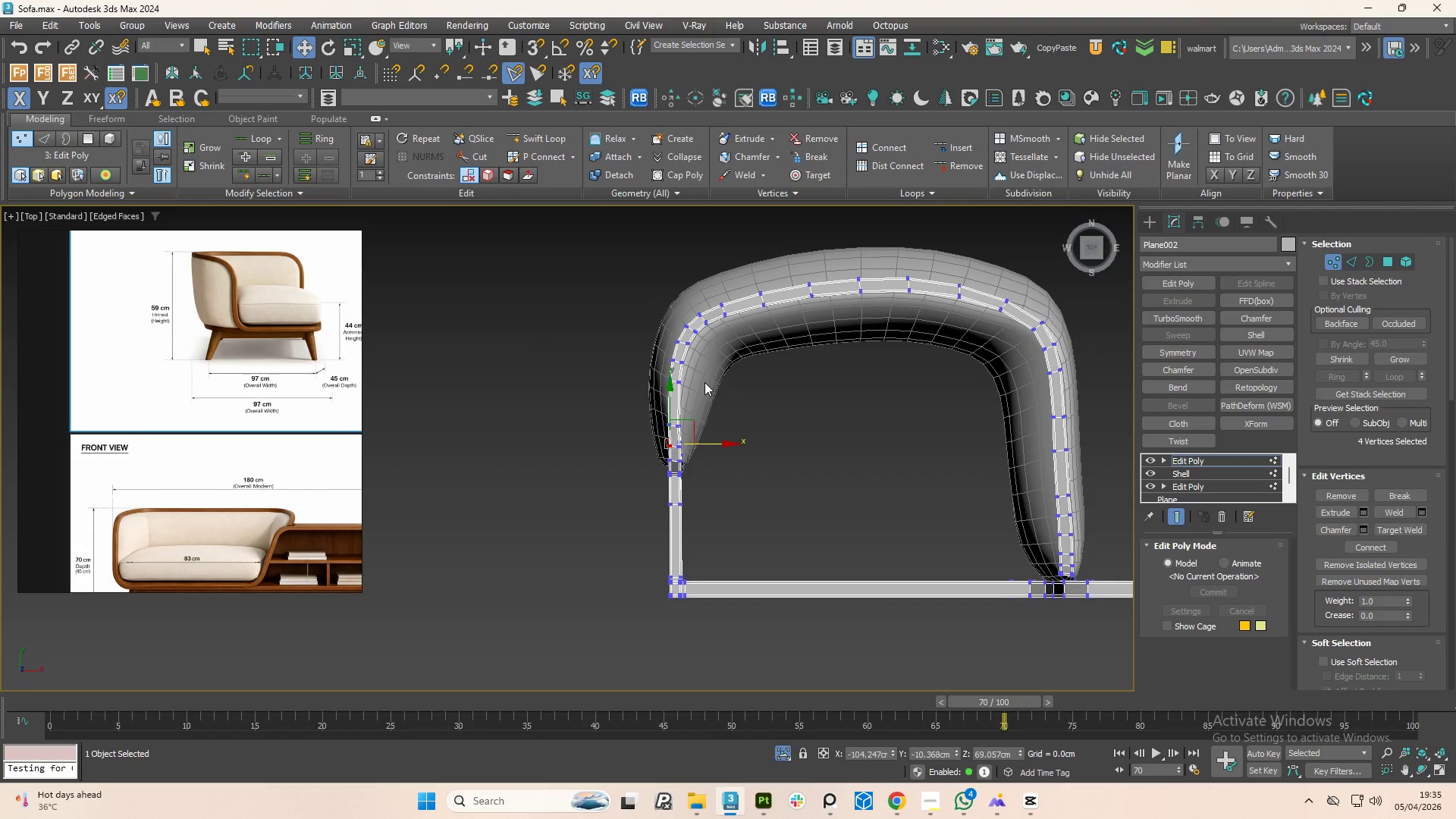 
hold_key(key=AltLeft, duration=1.31)
 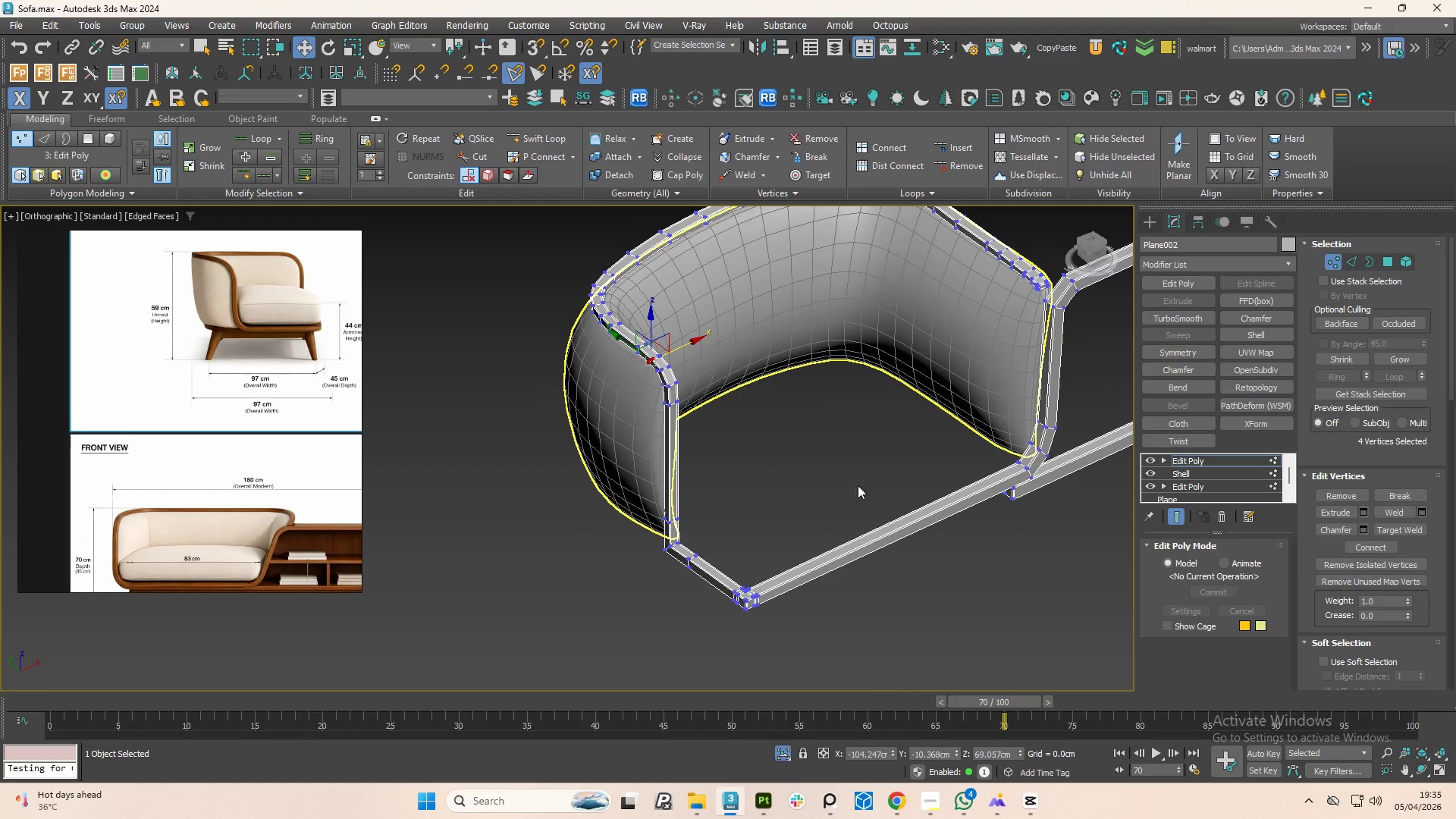 
hold_key(key=AltLeft, duration=1.5)
 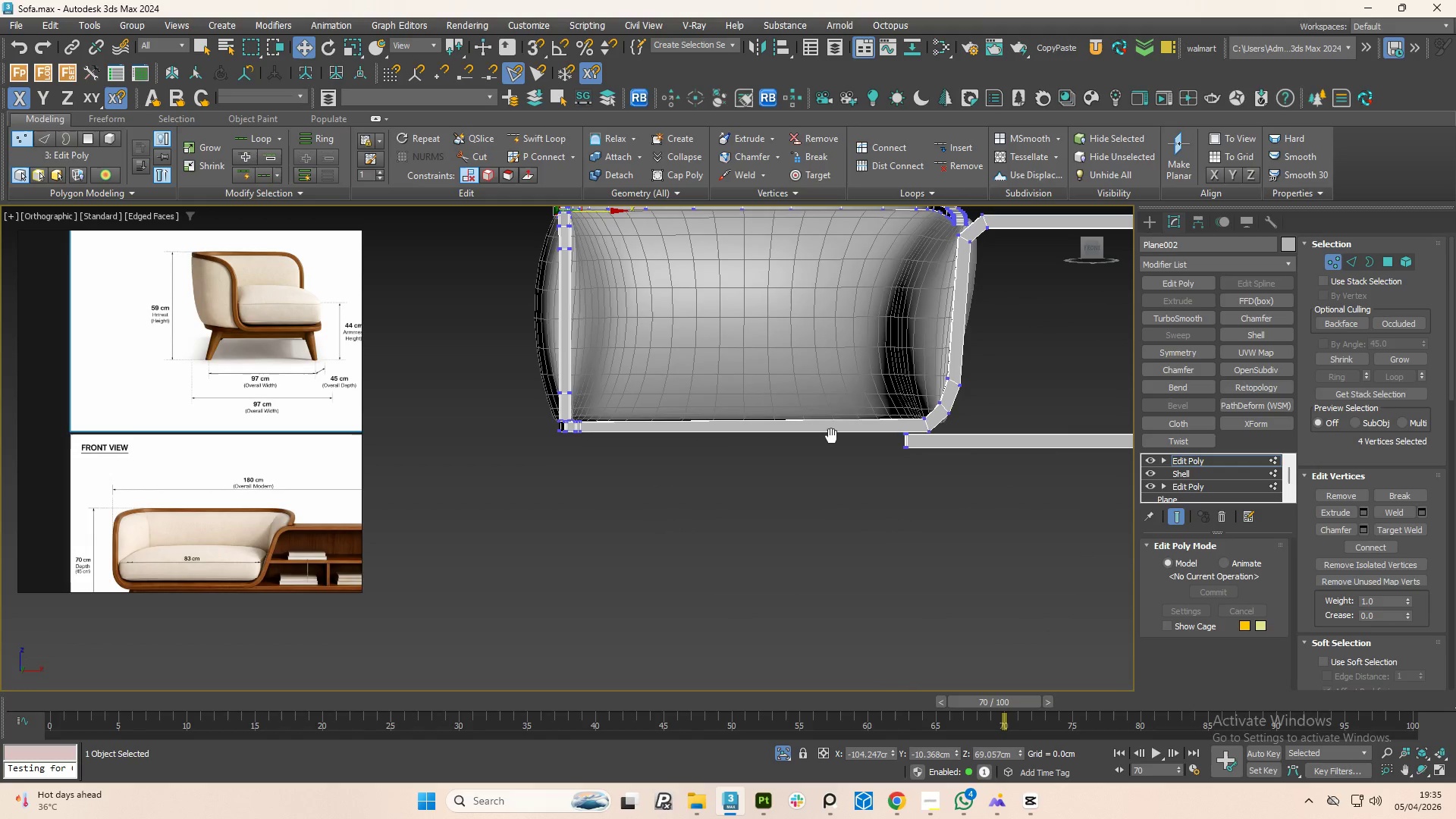 
hold_key(key=AltLeft, duration=1.17)
 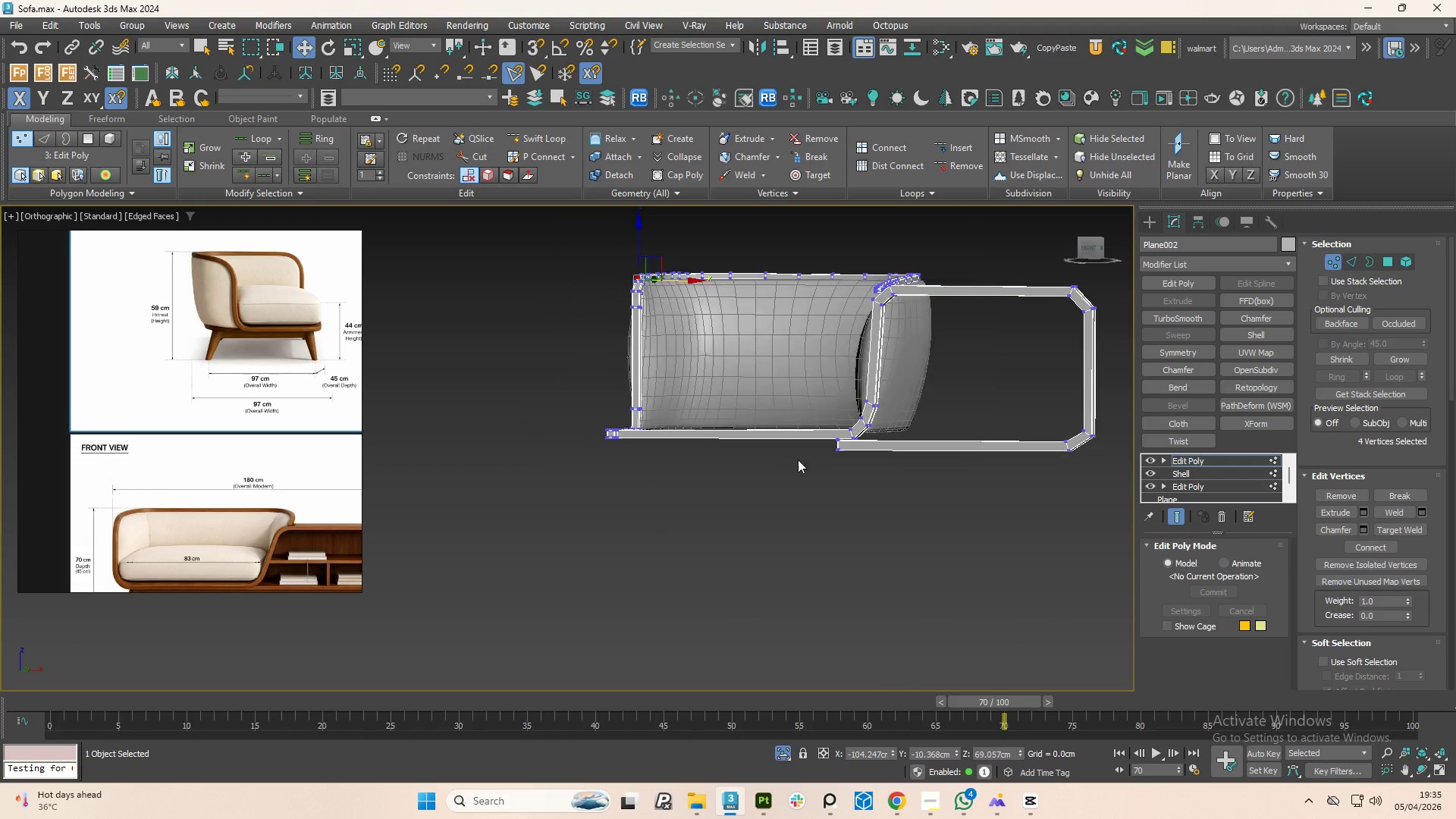 
hold_key(key=AltLeft, duration=1.5)
 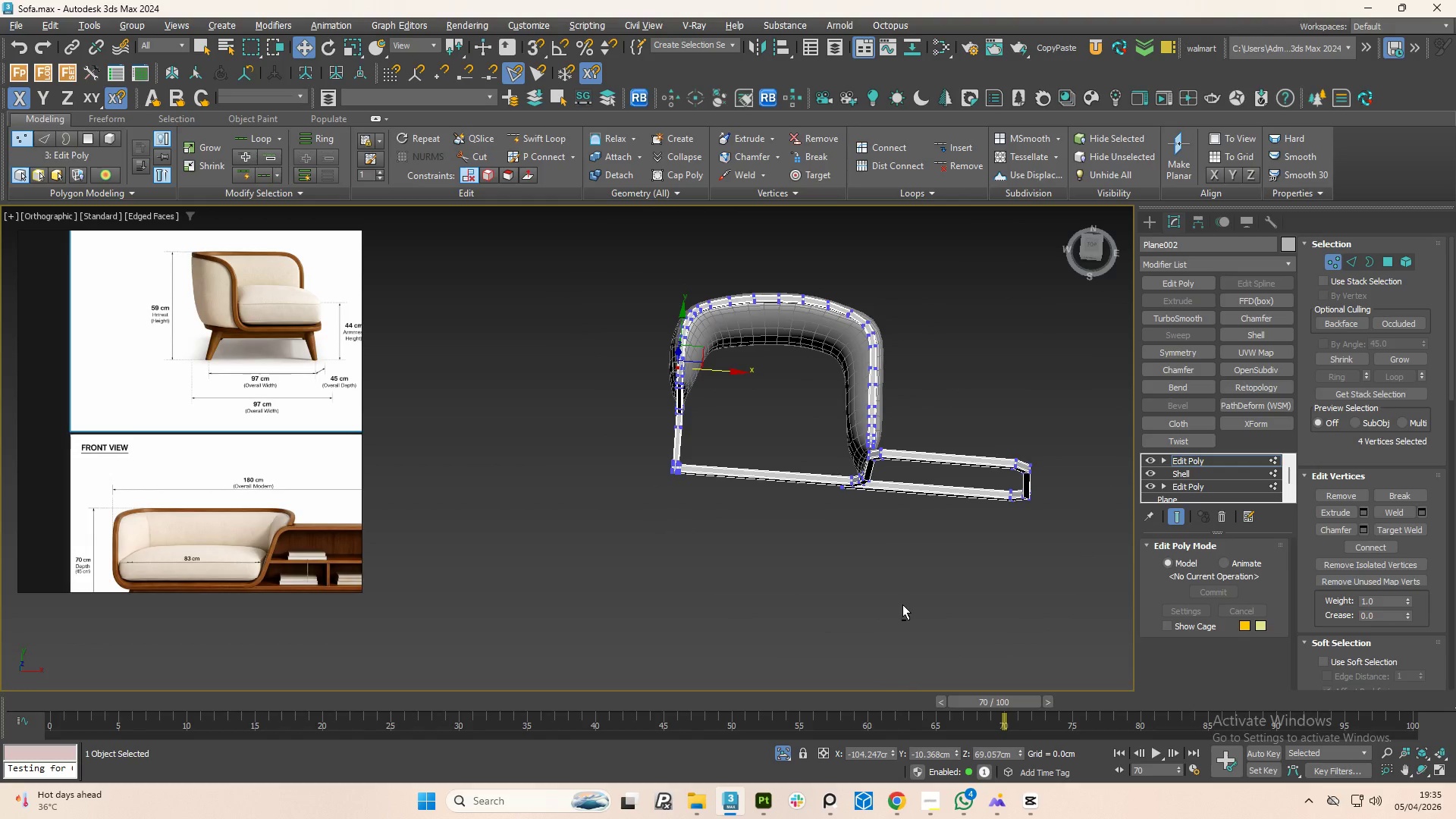 
scroll: coordinate [796, 473], scroll_direction: down, amount: 2.0
 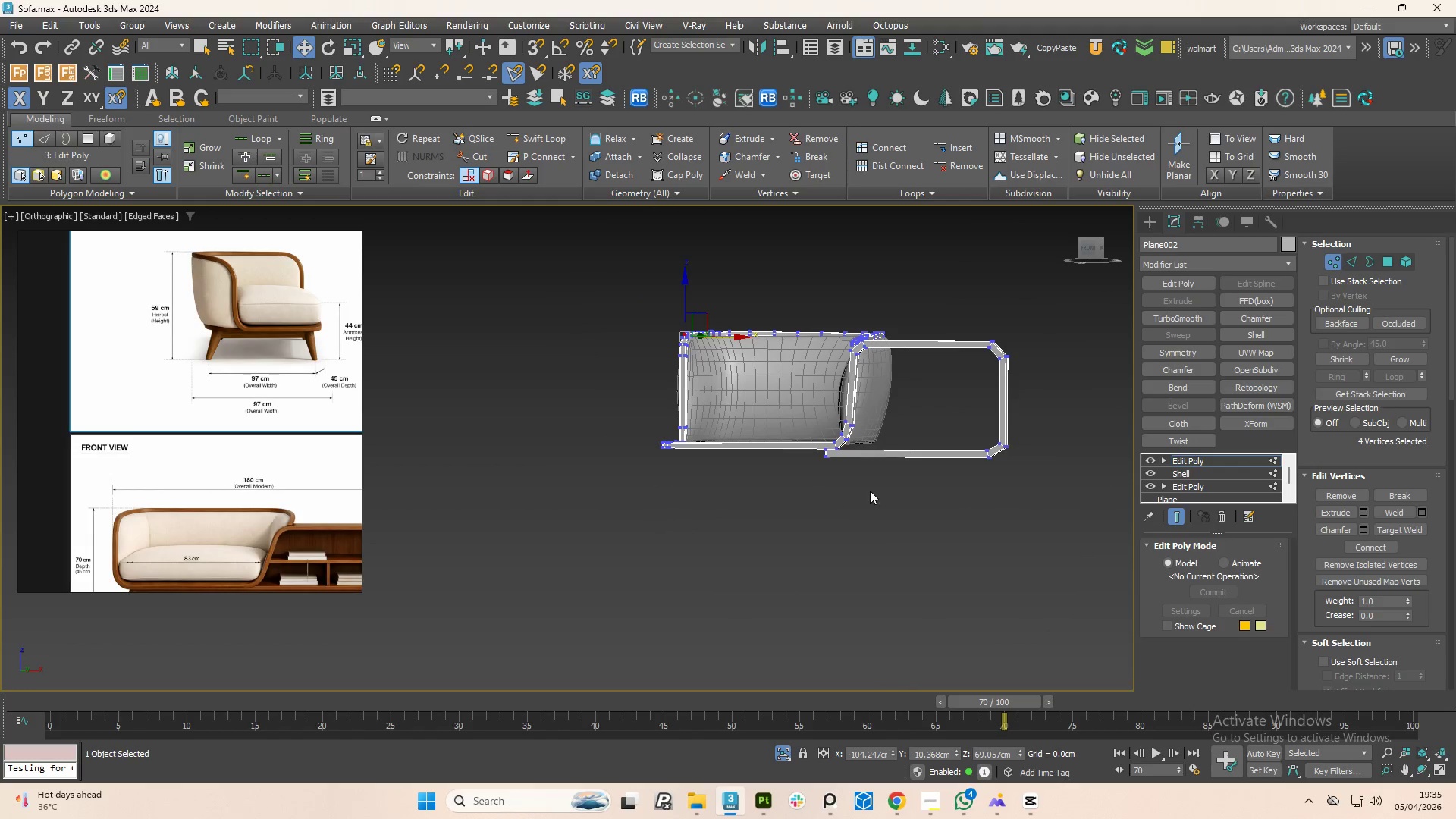 
key(Alt+AltLeft)
 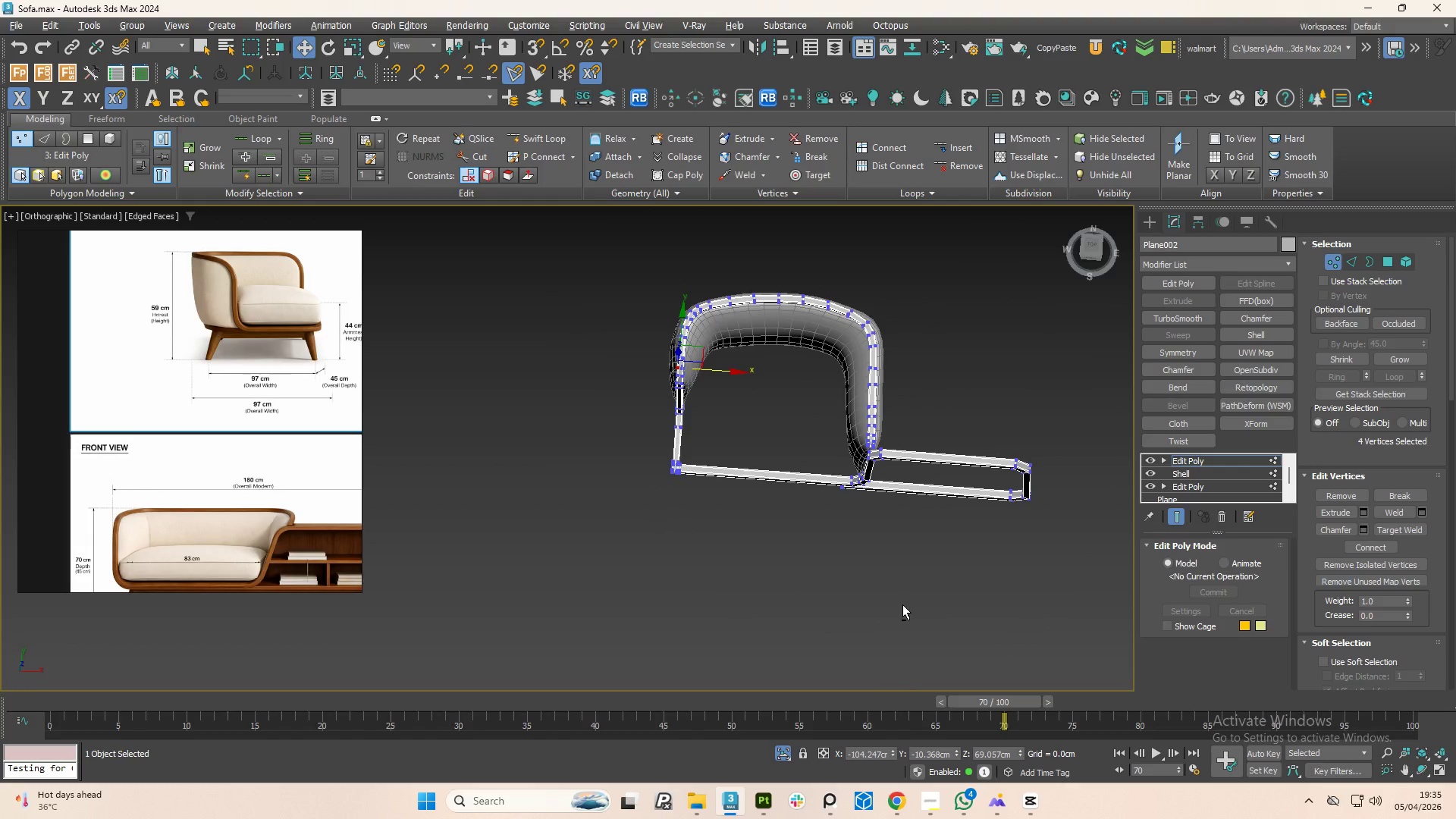 
key(Alt+AltLeft)
 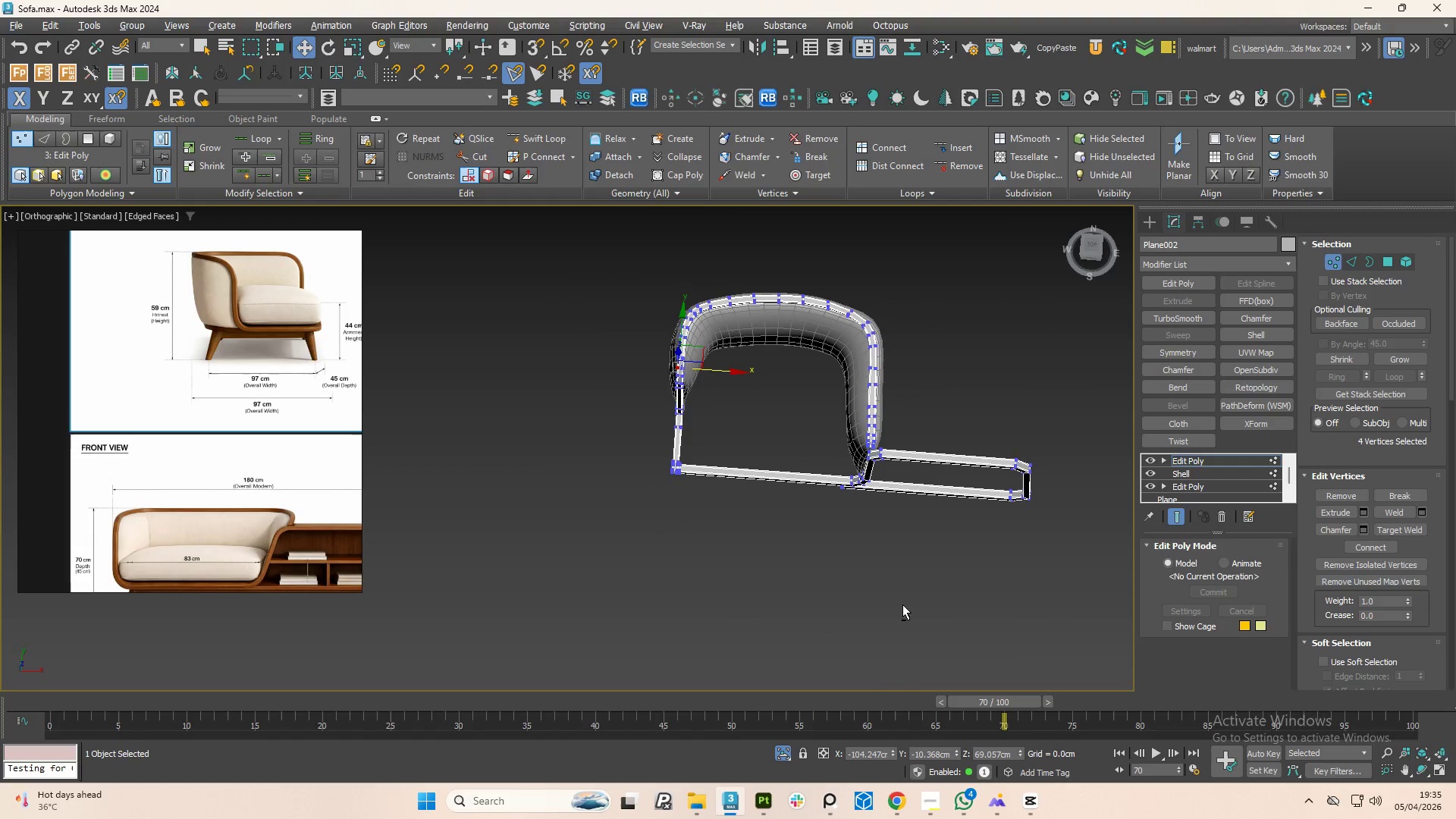 
key(Alt+AltLeft)
 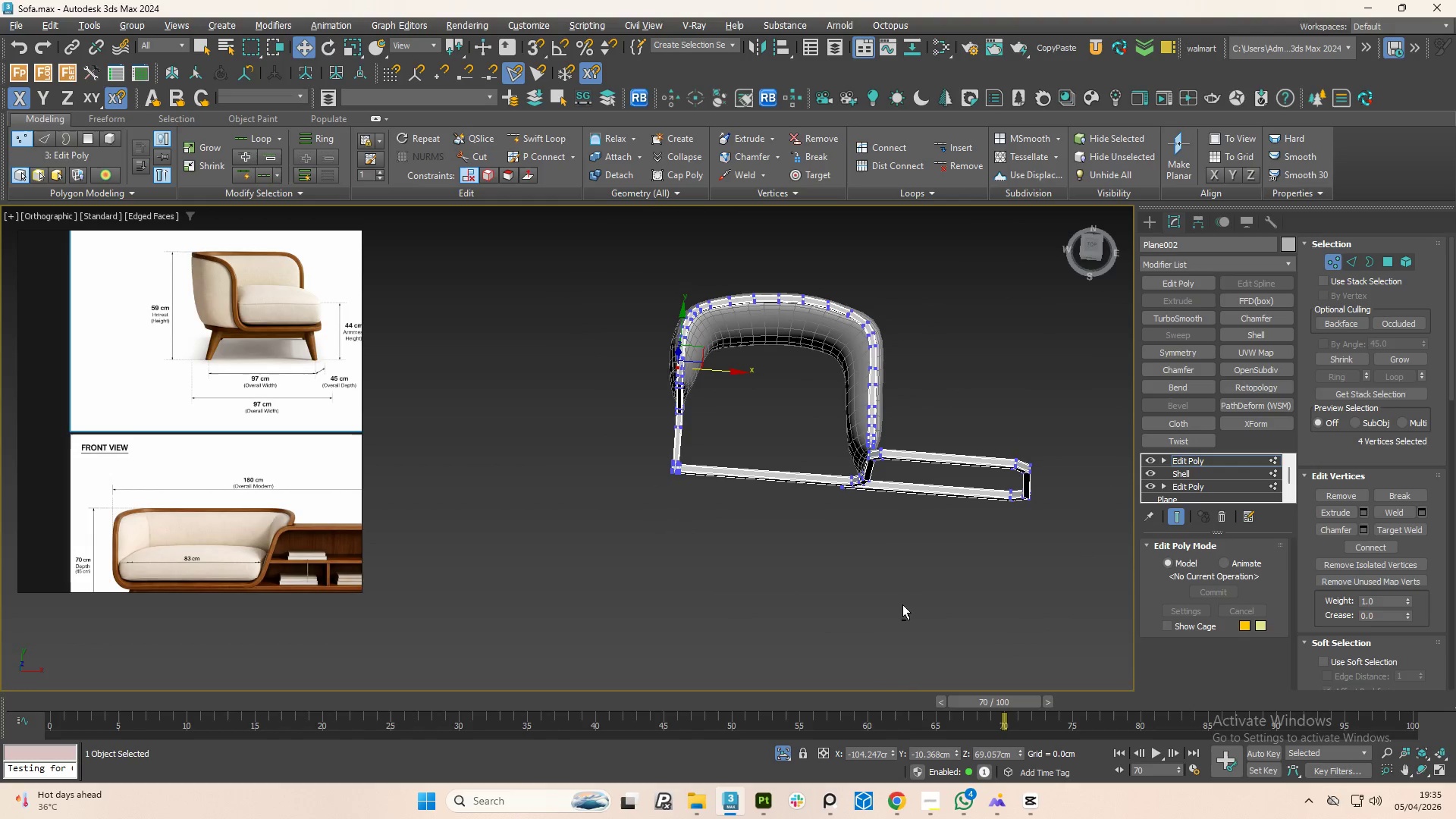 
key(Alt+AltLeft)
 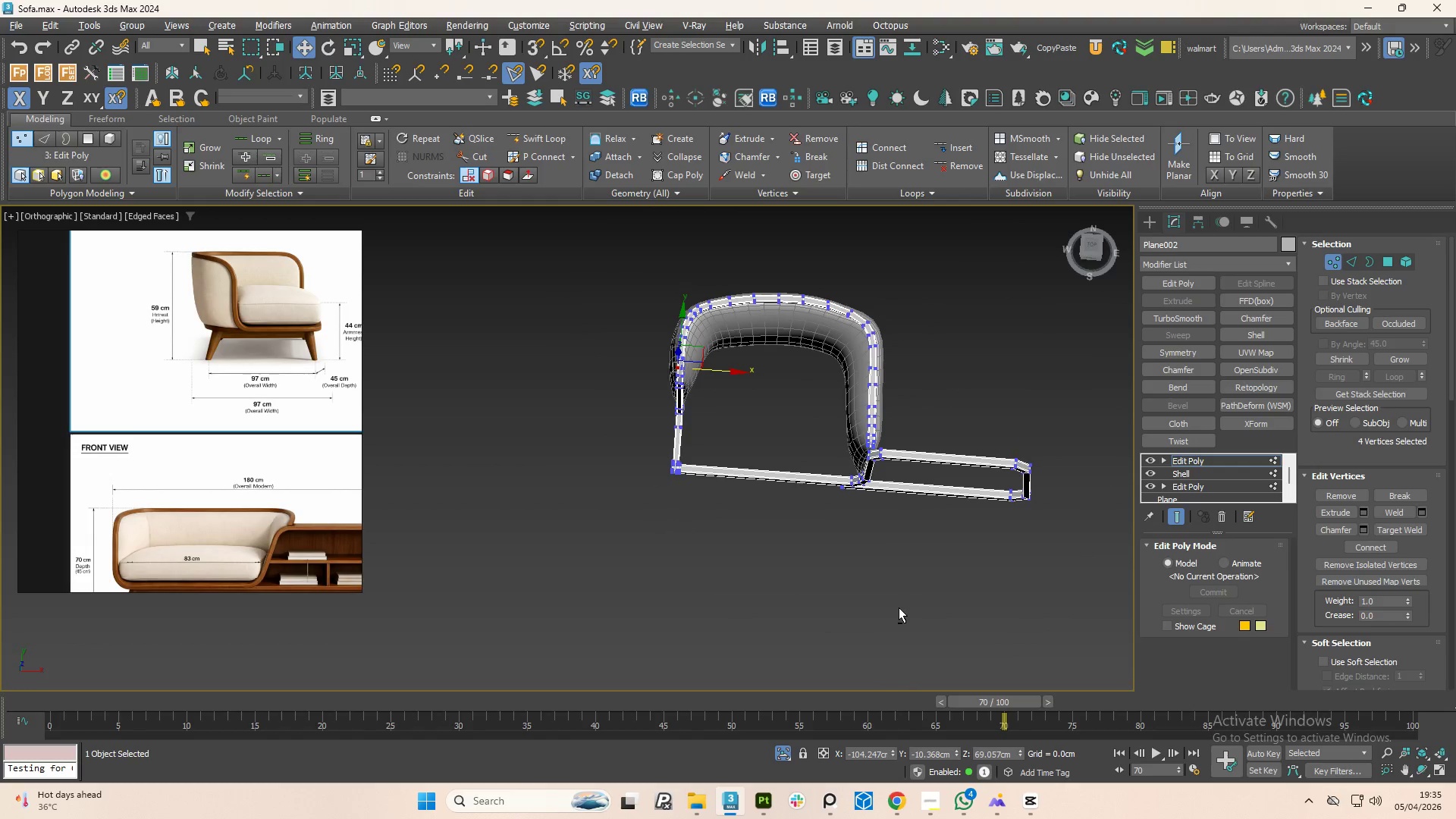 
key(Alt+AltLeft)
 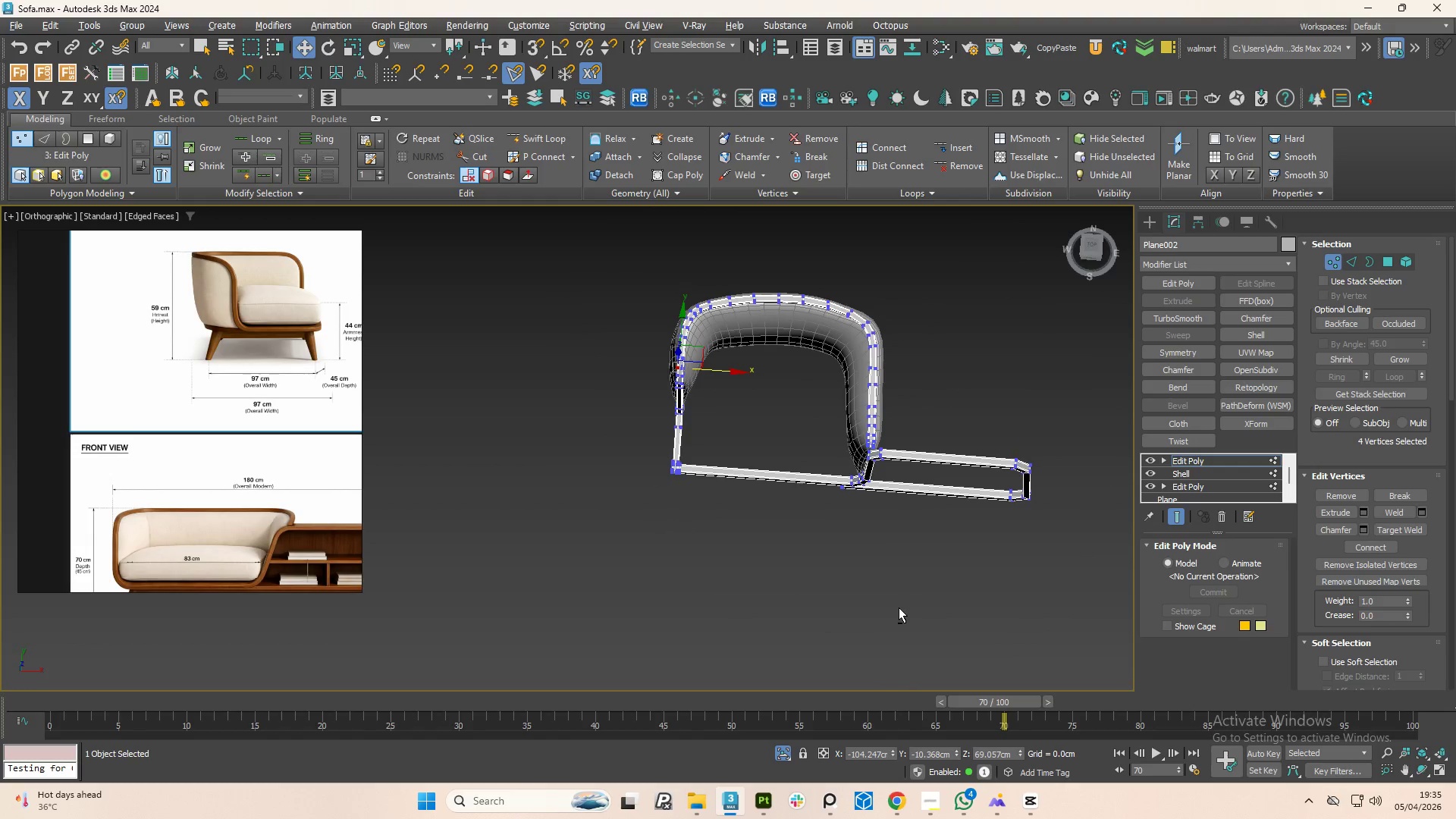 
key(Alt+AltLeft)
 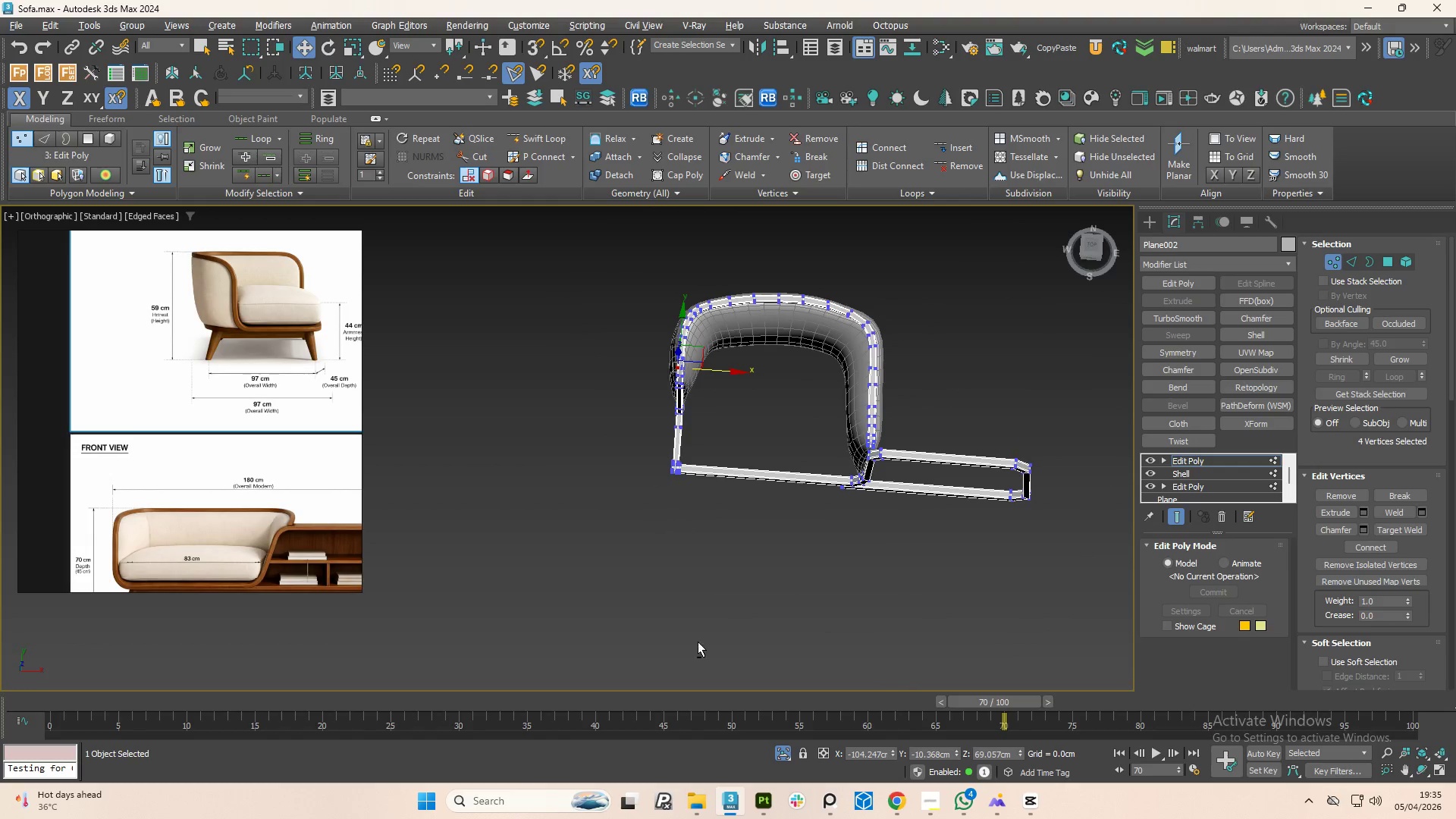 
scroll: coordinate [198, 535], scroll_direction: down, amount: 2.0
 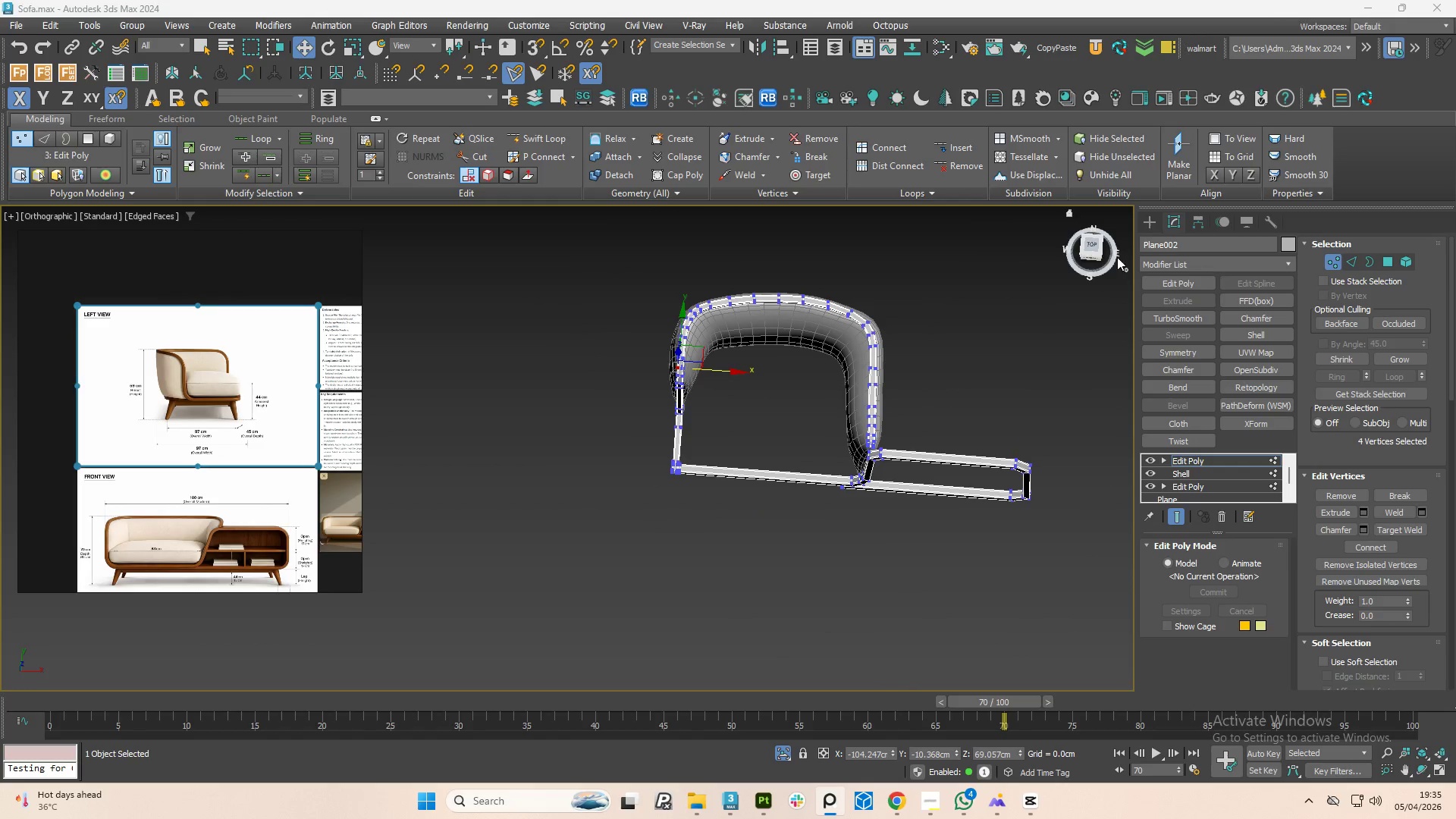 
left_click([1090, 246])
 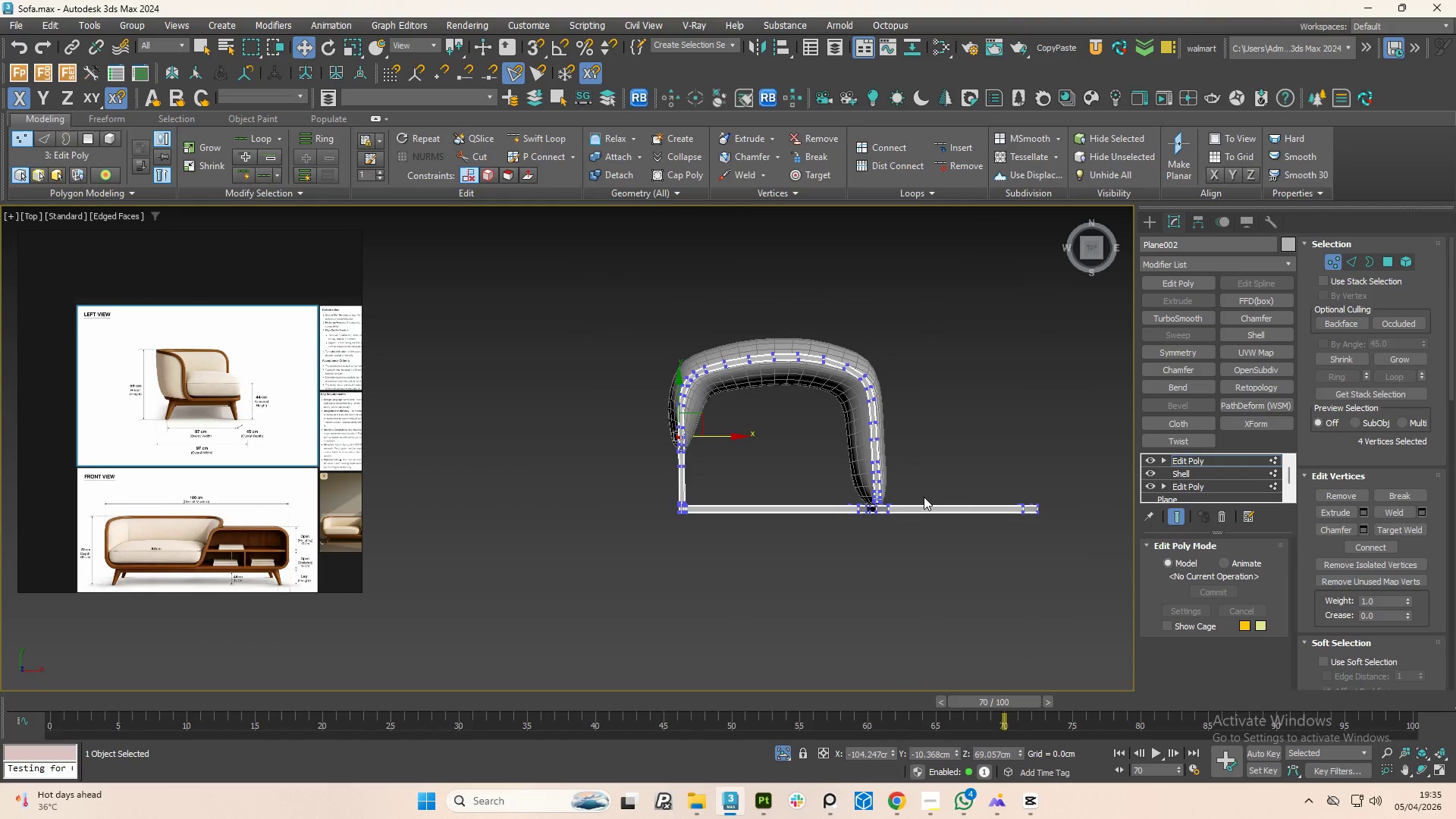 
scroll: coordinate [923, 495], scroll_direction: up, amount: 1.0
 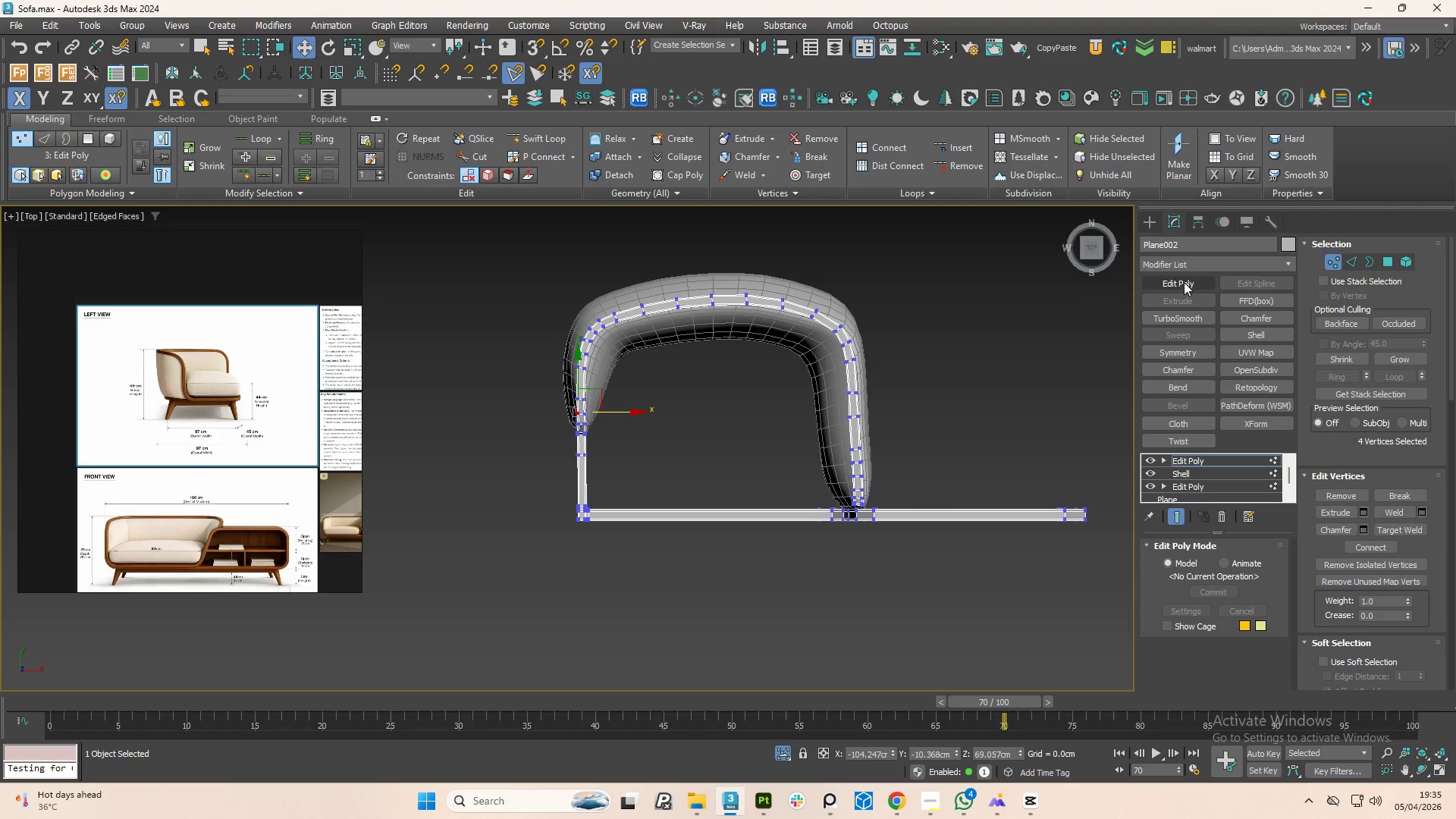 
left_click([1147, 221])
 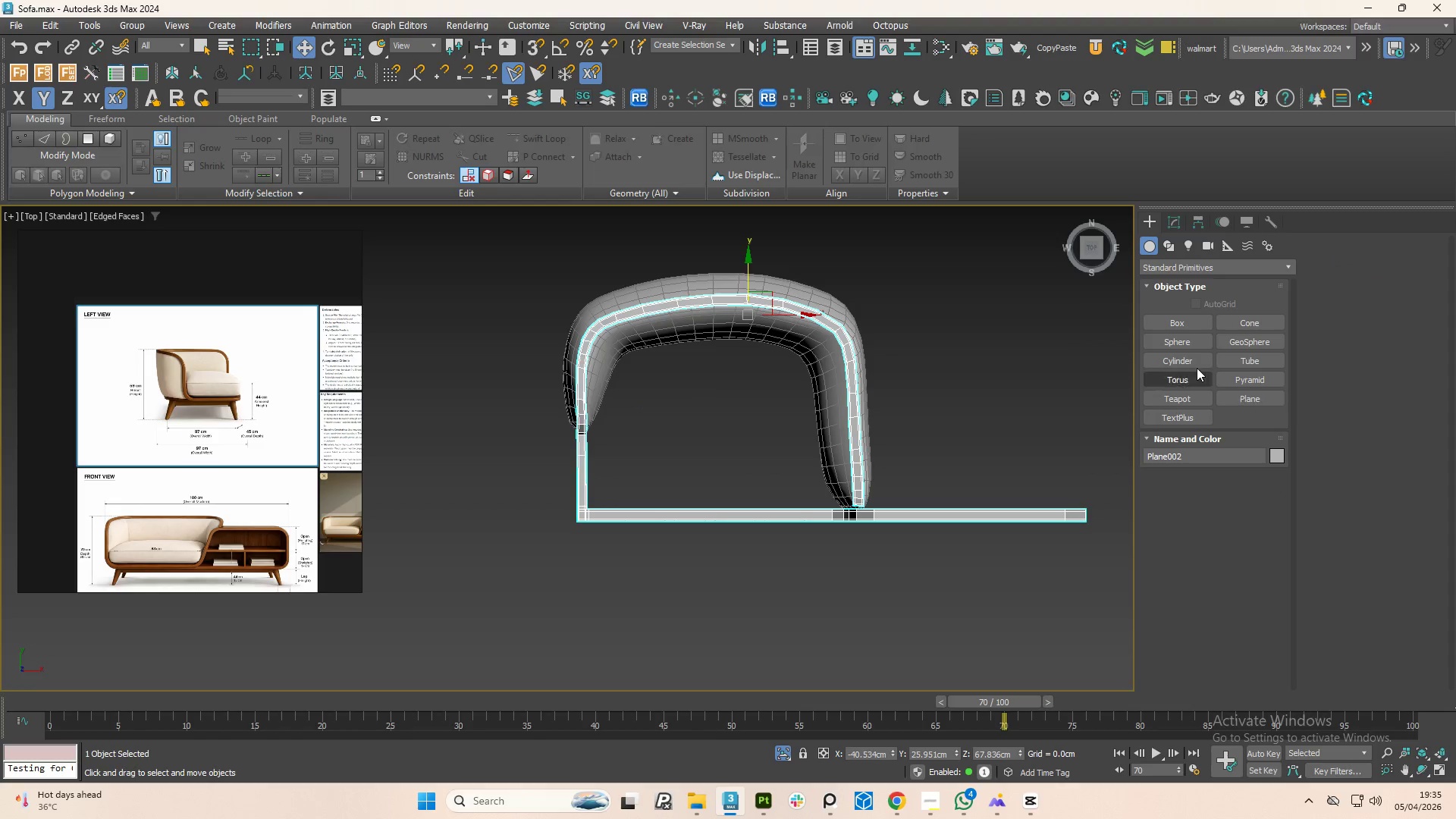 
left_click([1175, 324])
 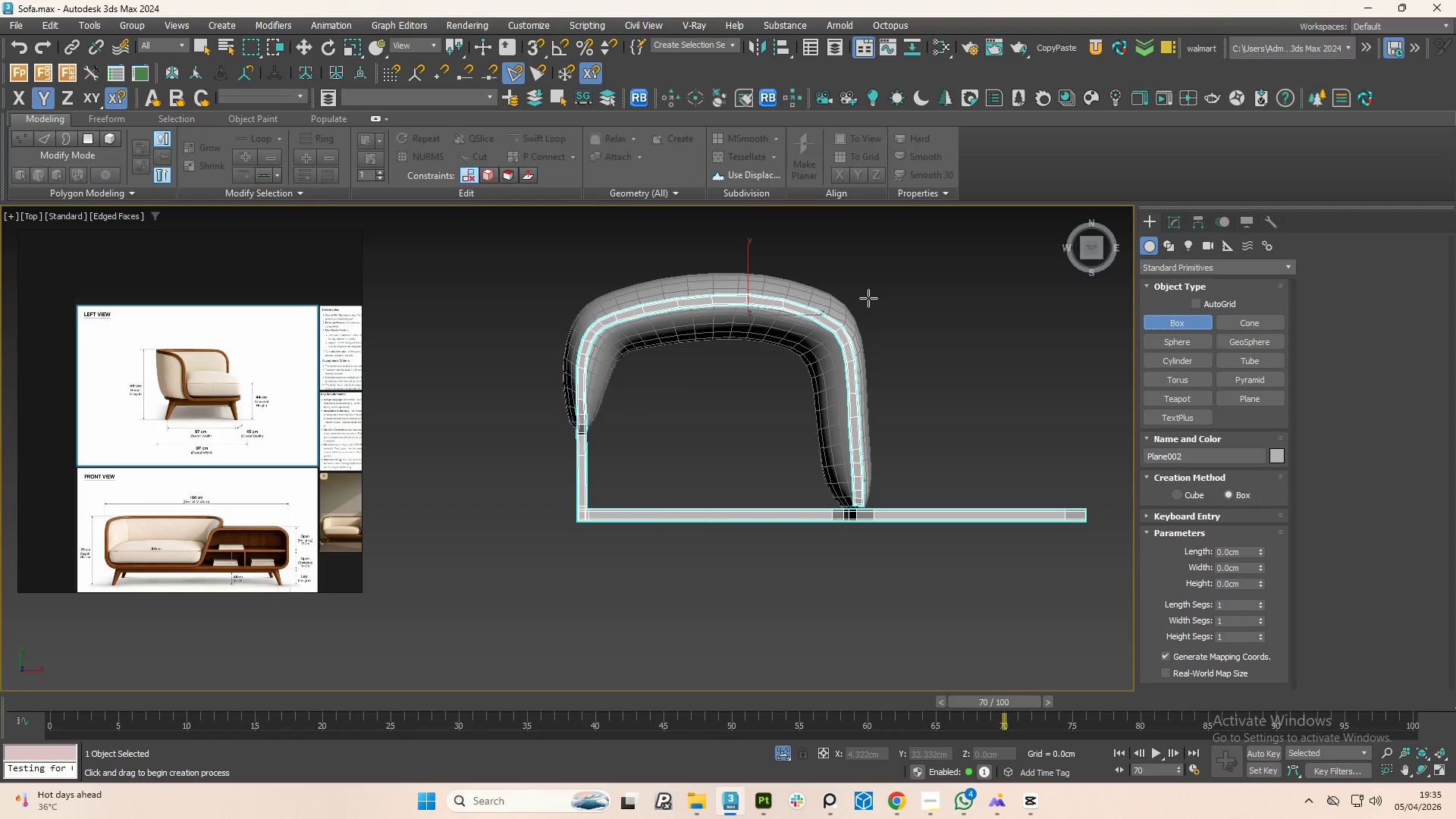 
left_click_drag(start_coordinate=[868, 298], to_coordinate=[1083, 506])
 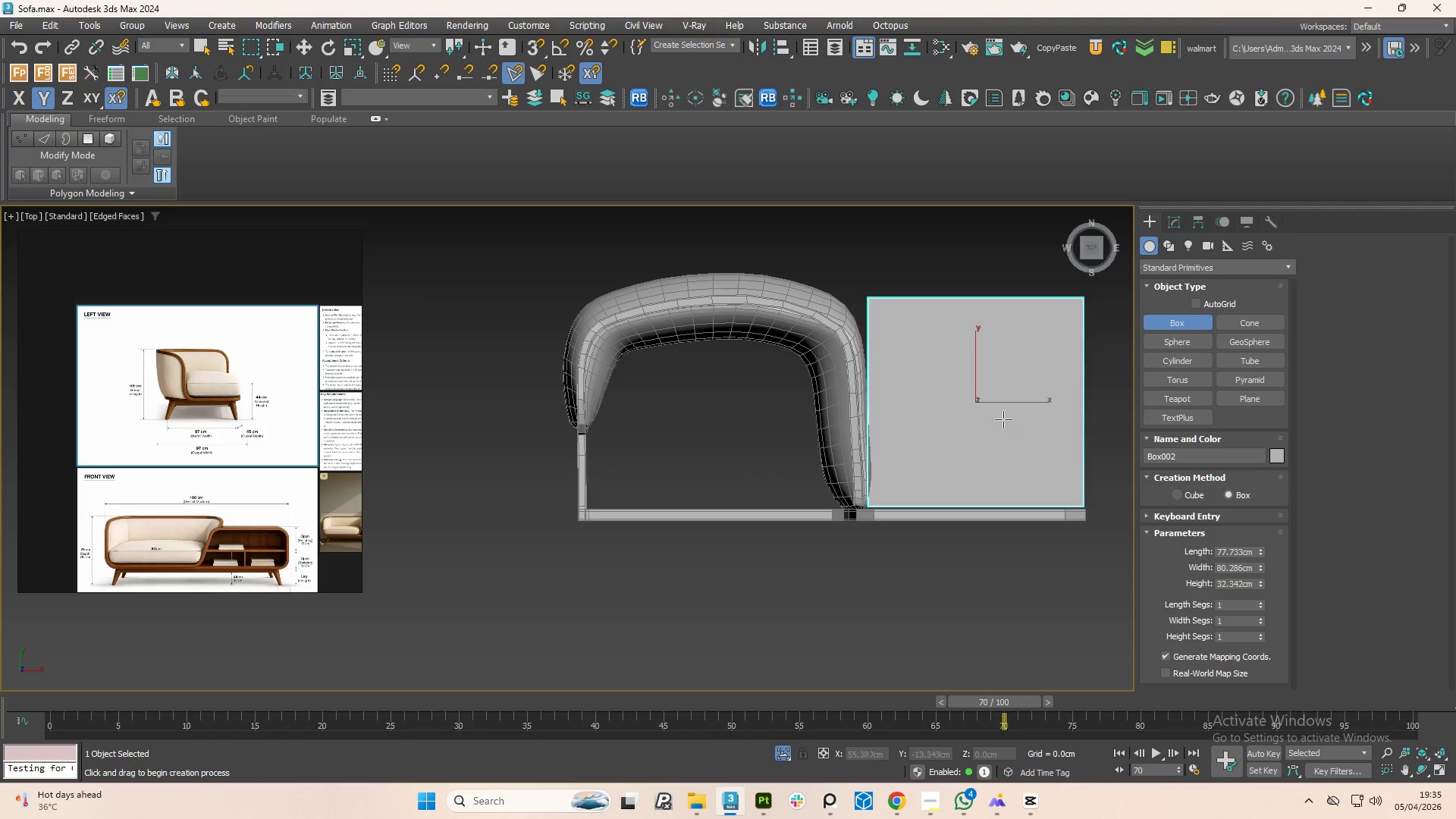 
left_click([1003, 419])
 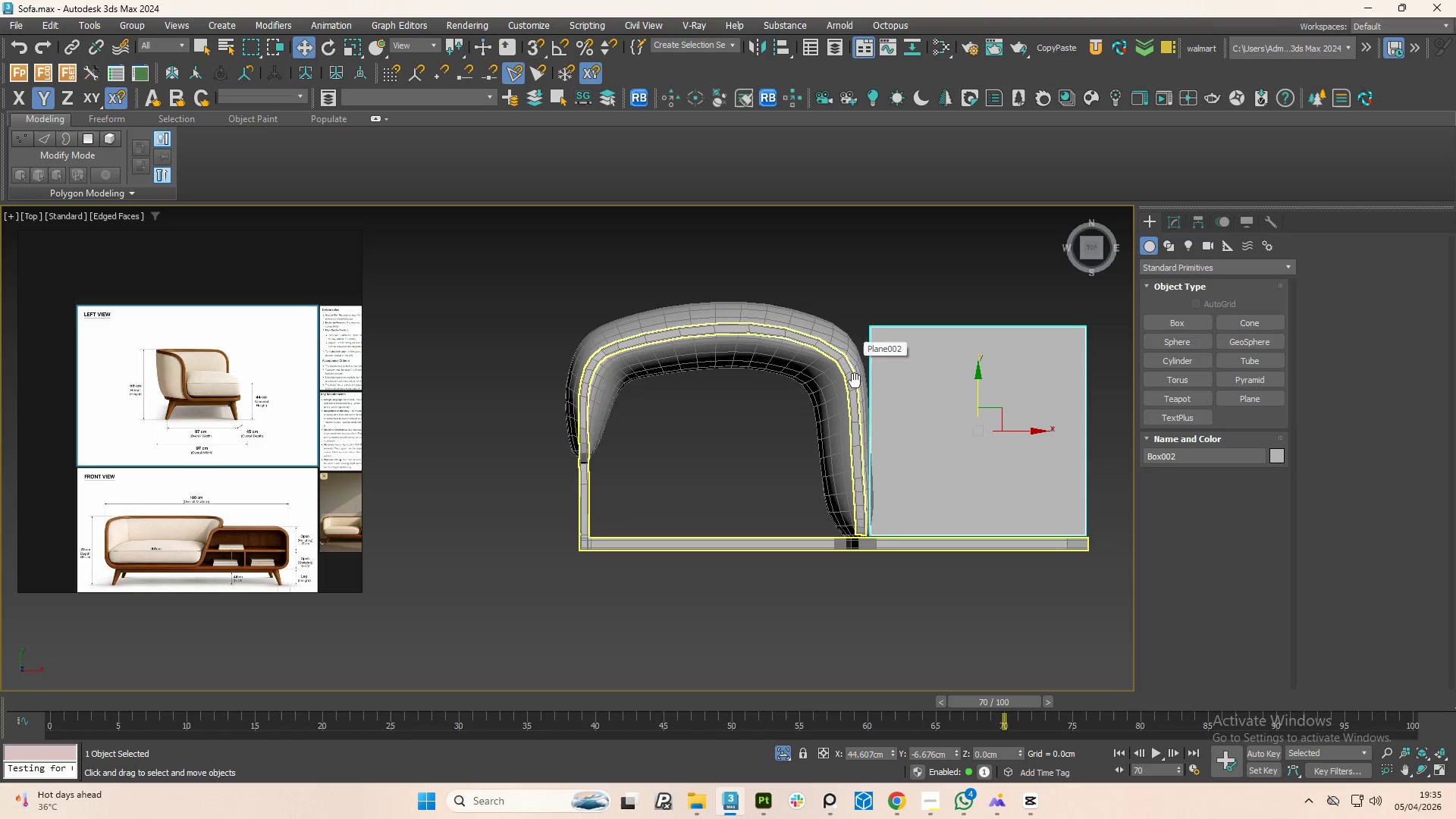 
left_click([845, 349])
 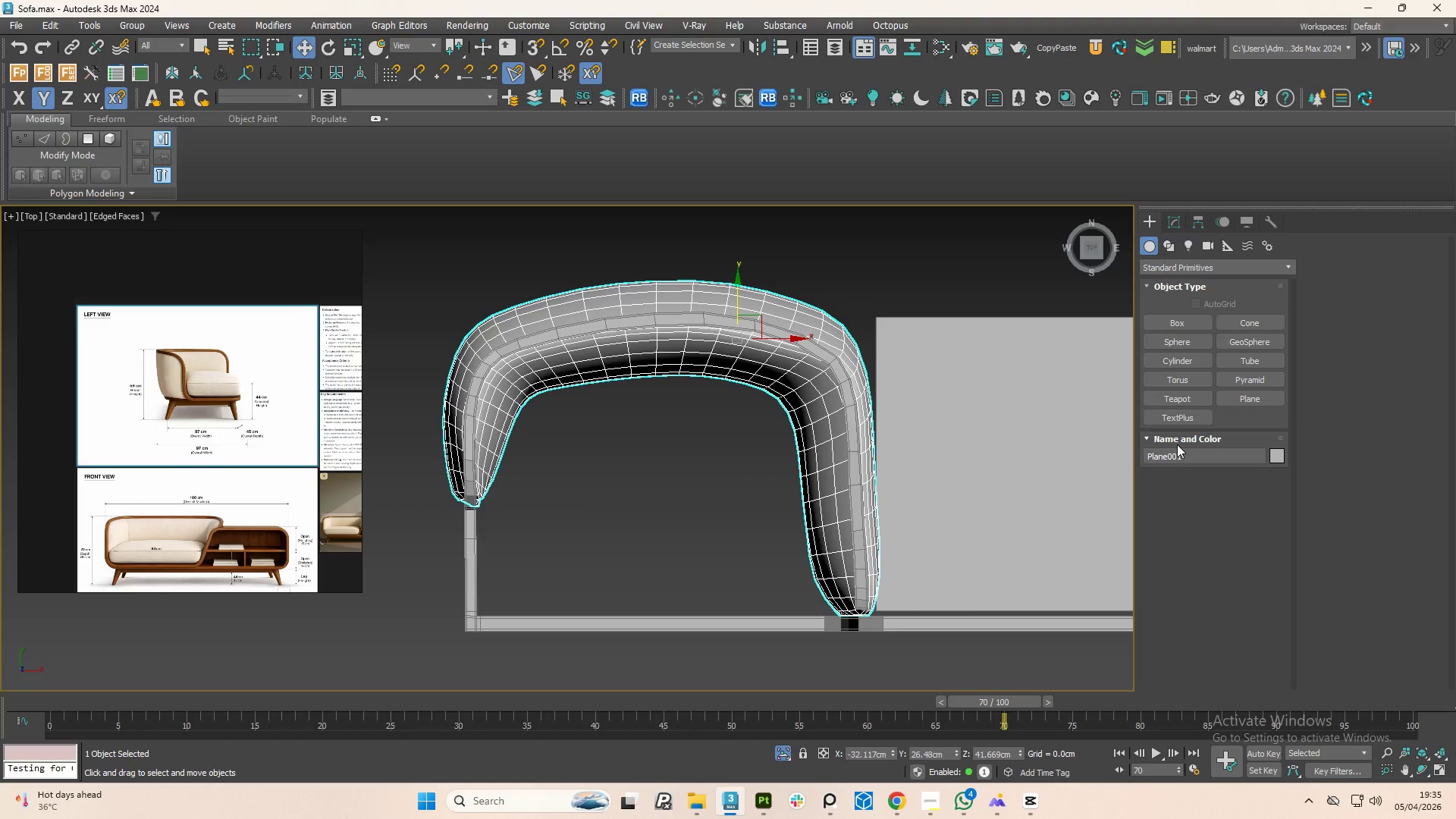 
scroll: coordinate [858, 354], scroll_direction: up, amount: 1.0
 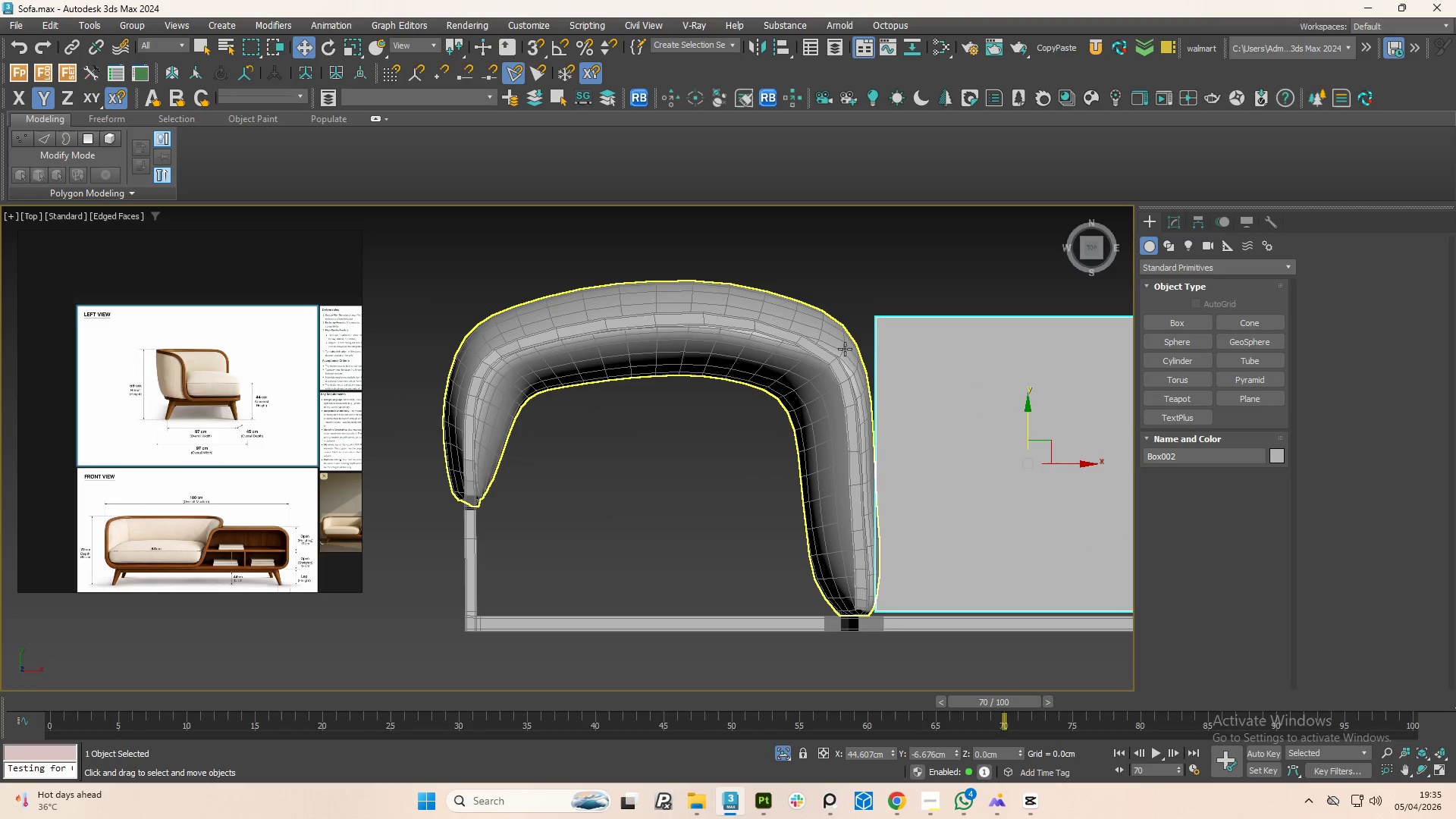 
left_click([1175, 223])
 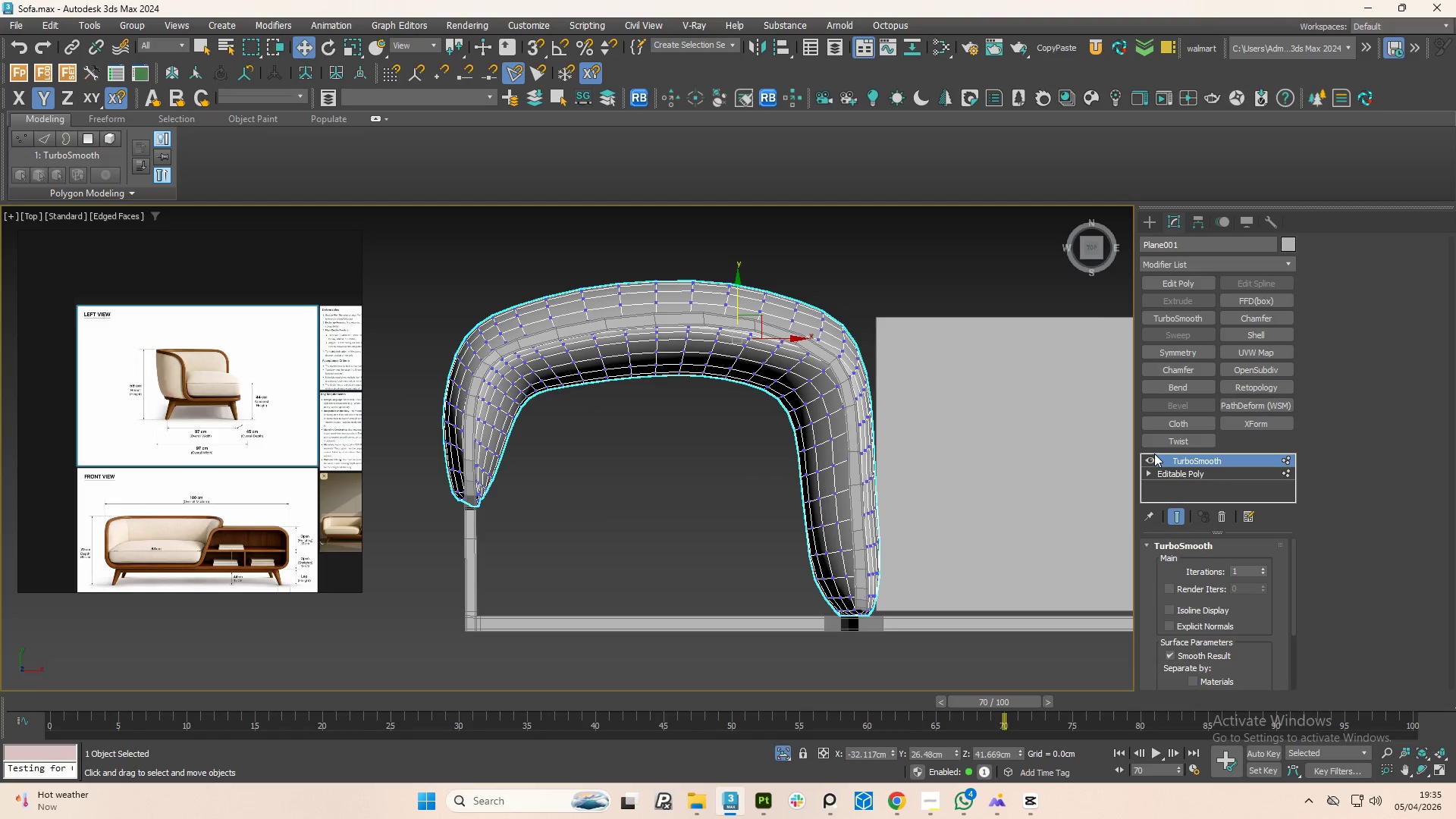 
left_click([1225, 516])
 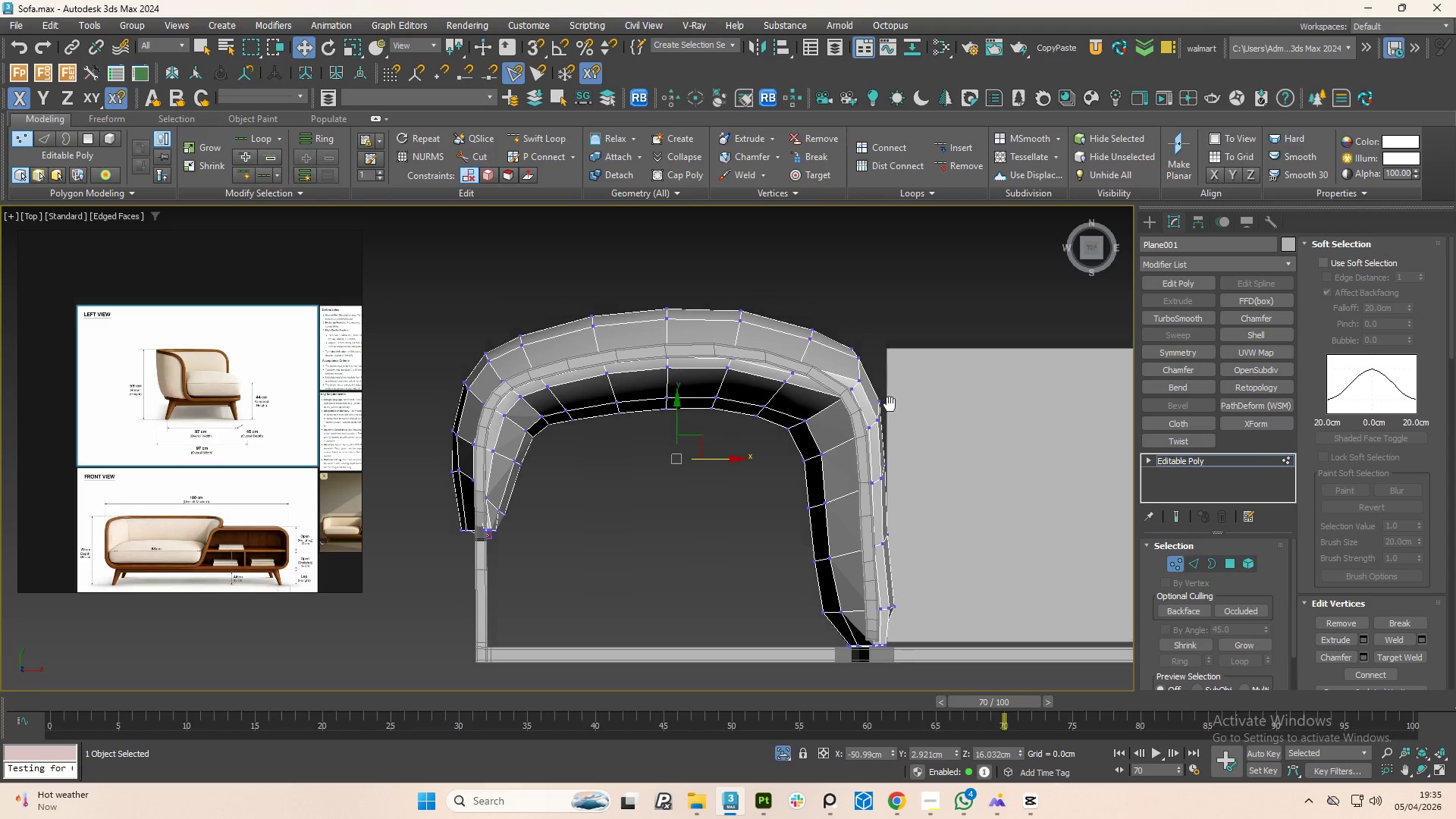 
scroll: coordinate [871, 362], scroll_direction: up, amount: 1.0
 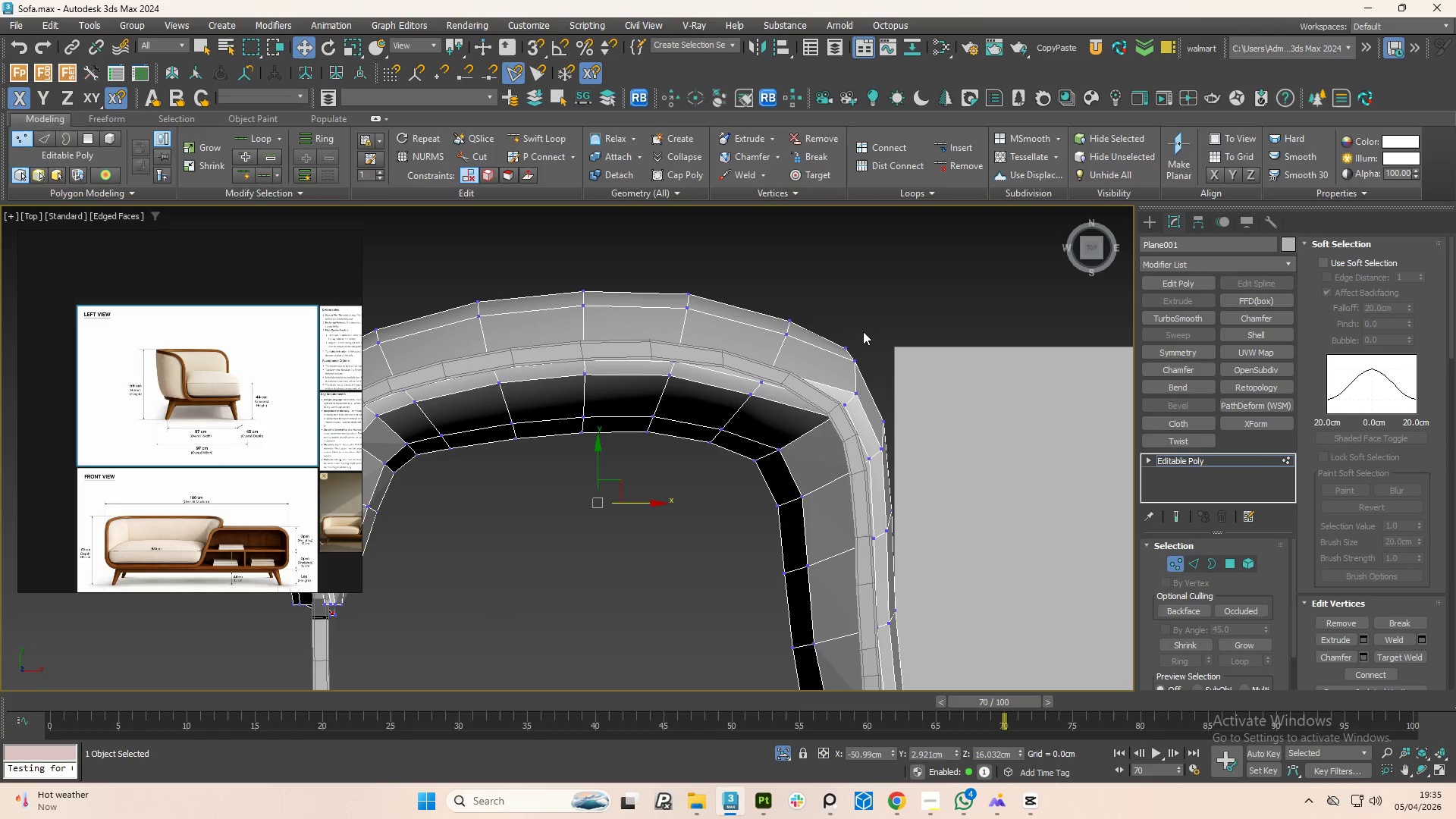 
type(11)
 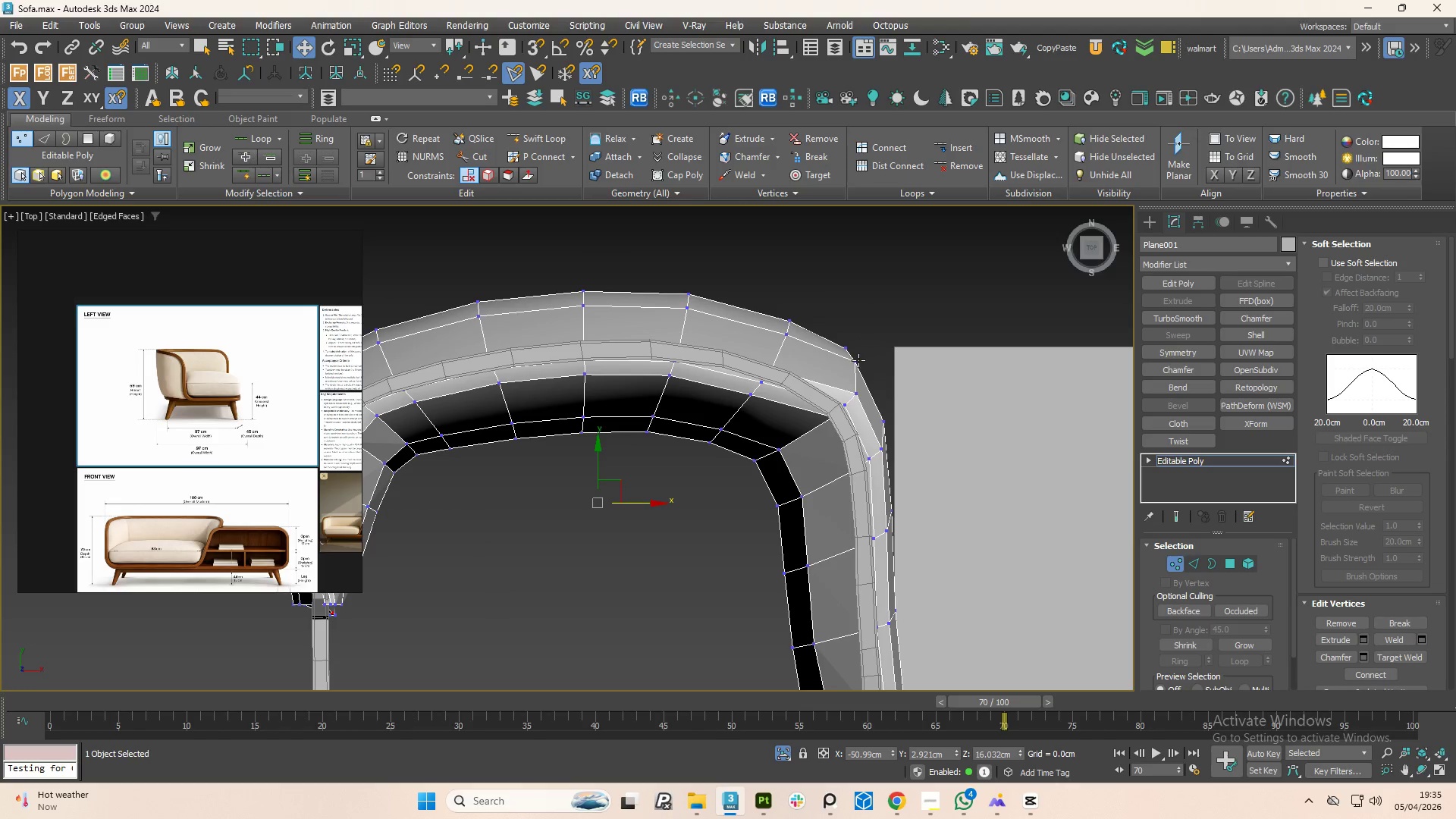 
left_click([858, 360])
 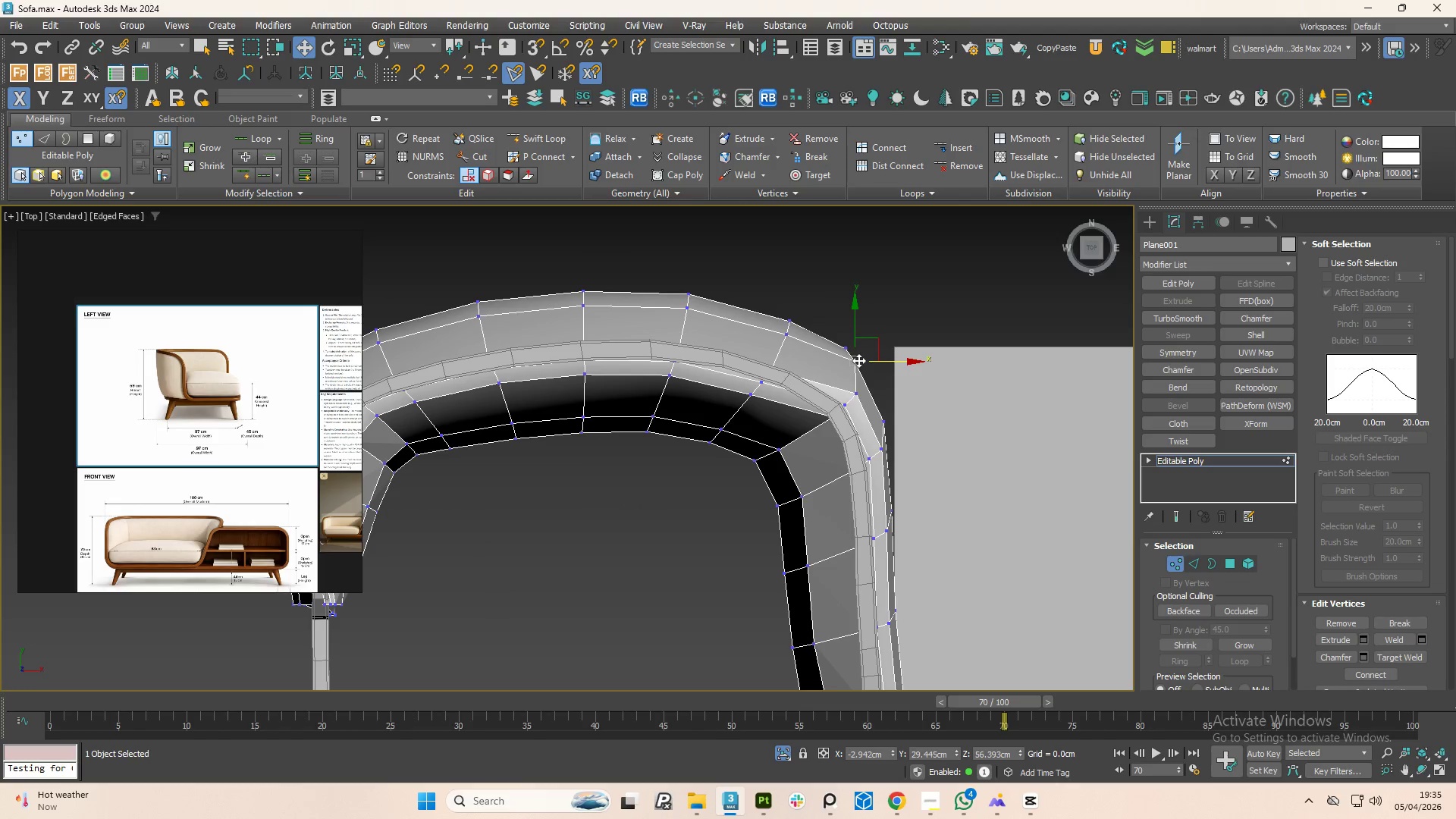 
hold_key(key=ControlLeft, duration=1.5)
left_click([855, 394])
 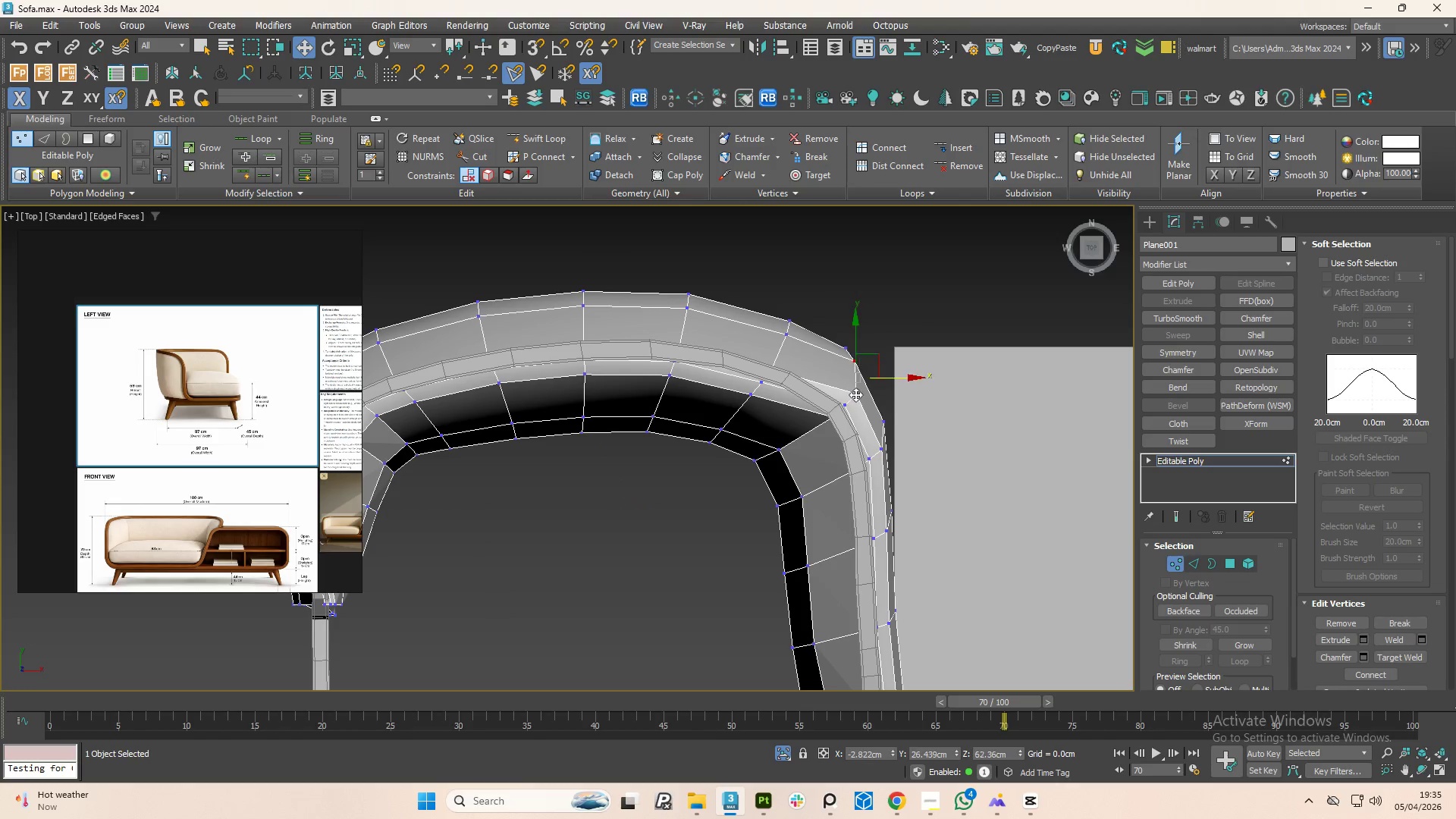 
double_click([855, 394])
 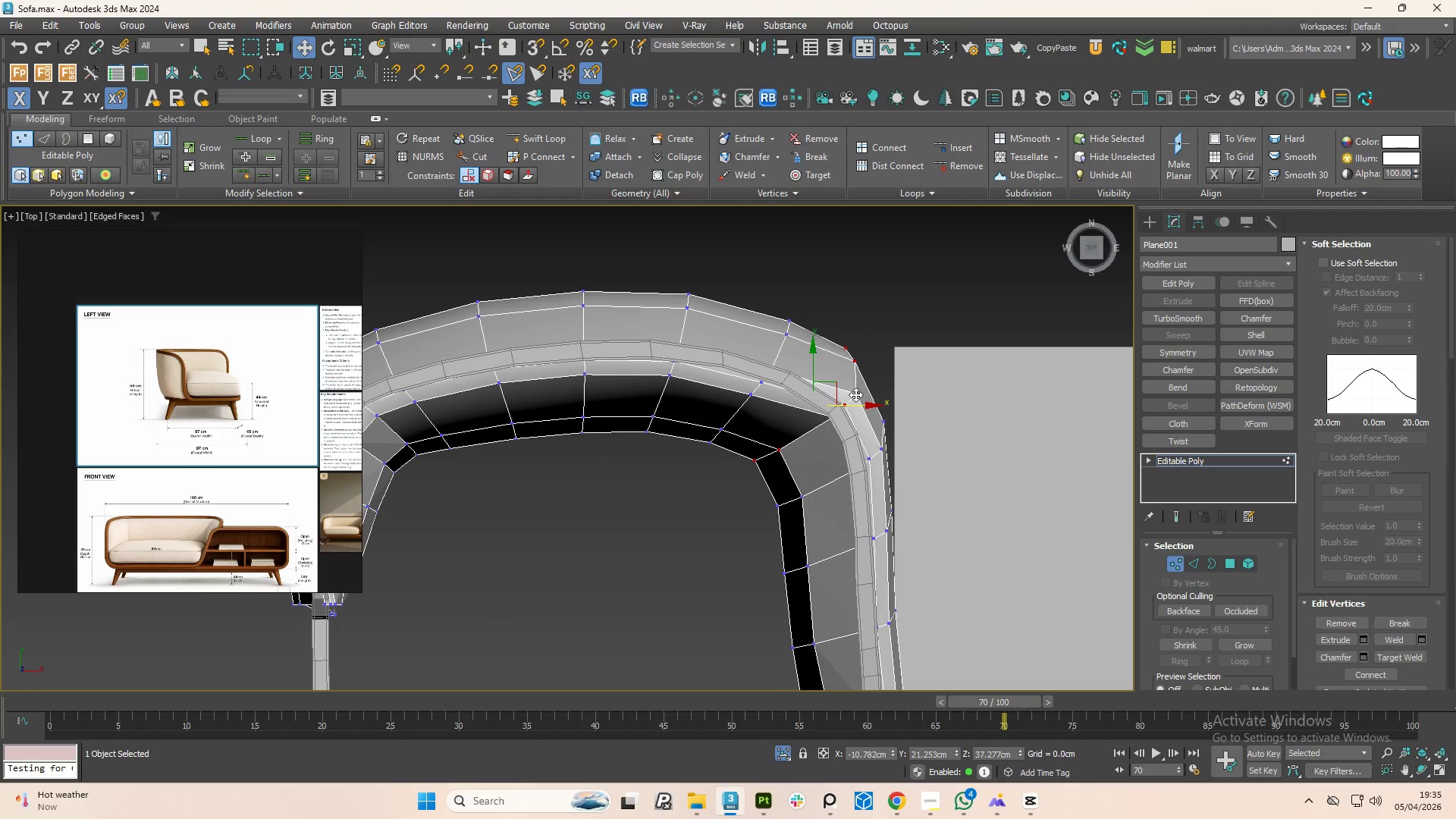 
key(Control+ControlLeft)
 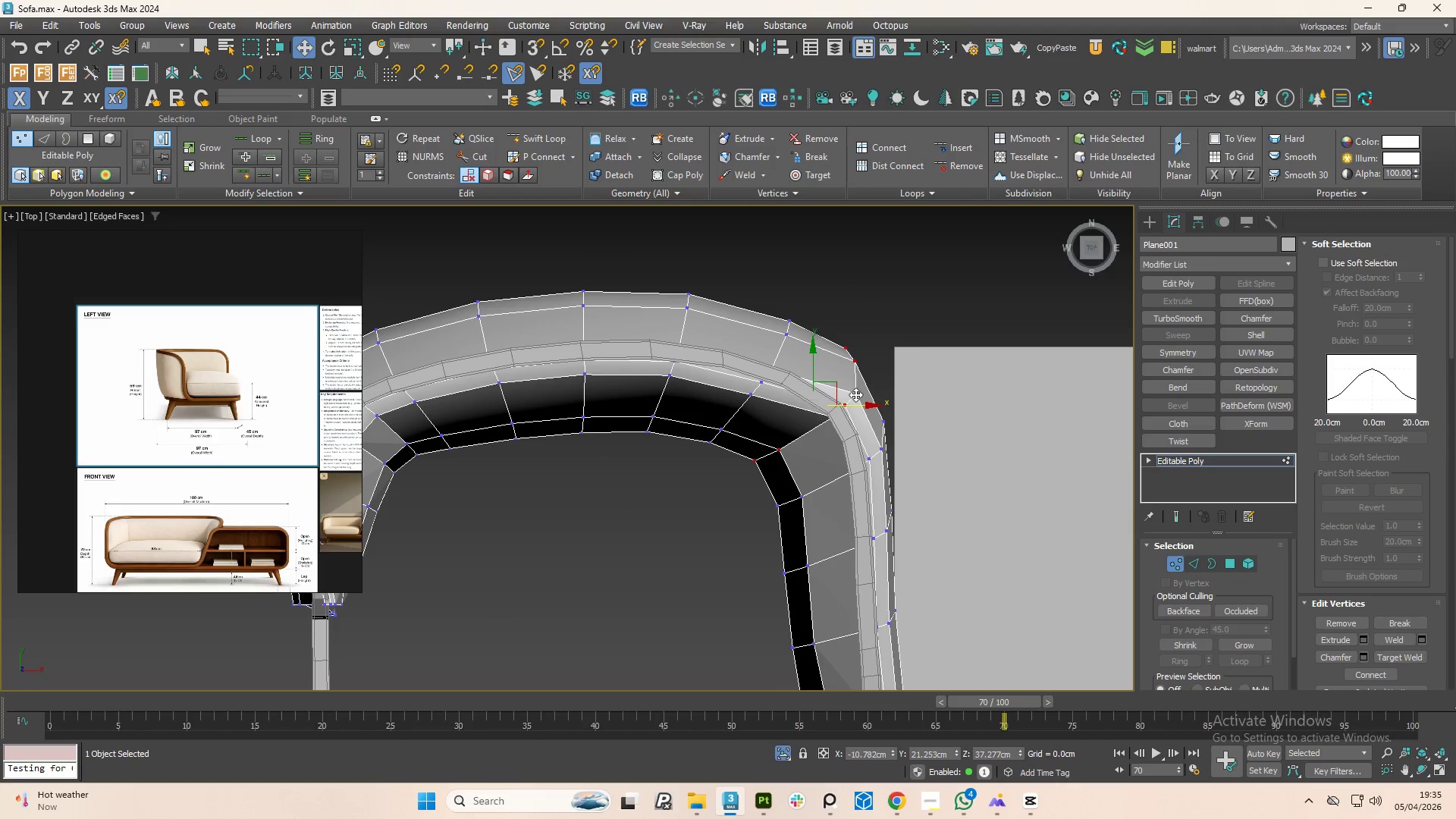 
key(Control+ControlLeft)
 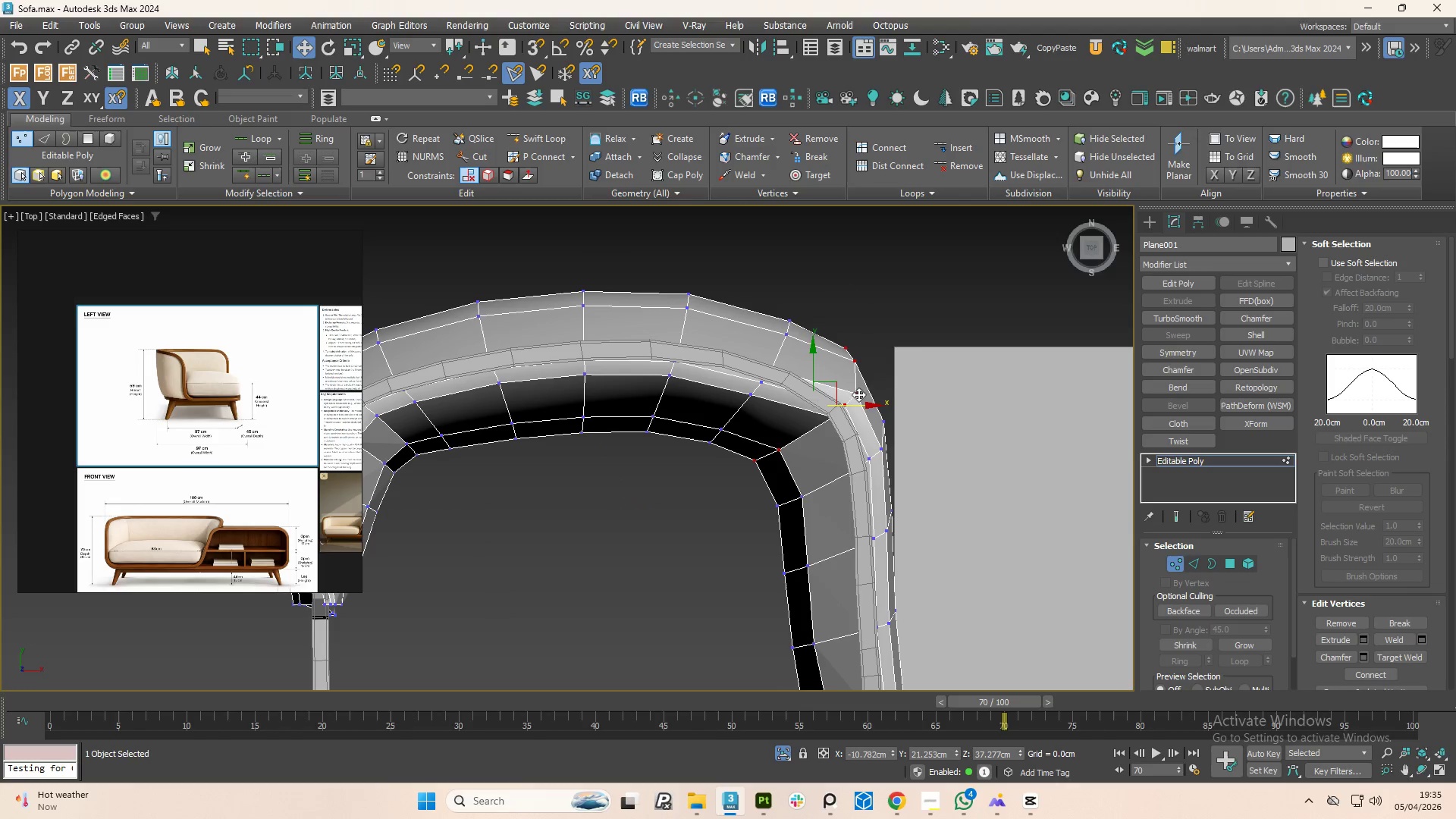 
key(Control+ControlLeft)
 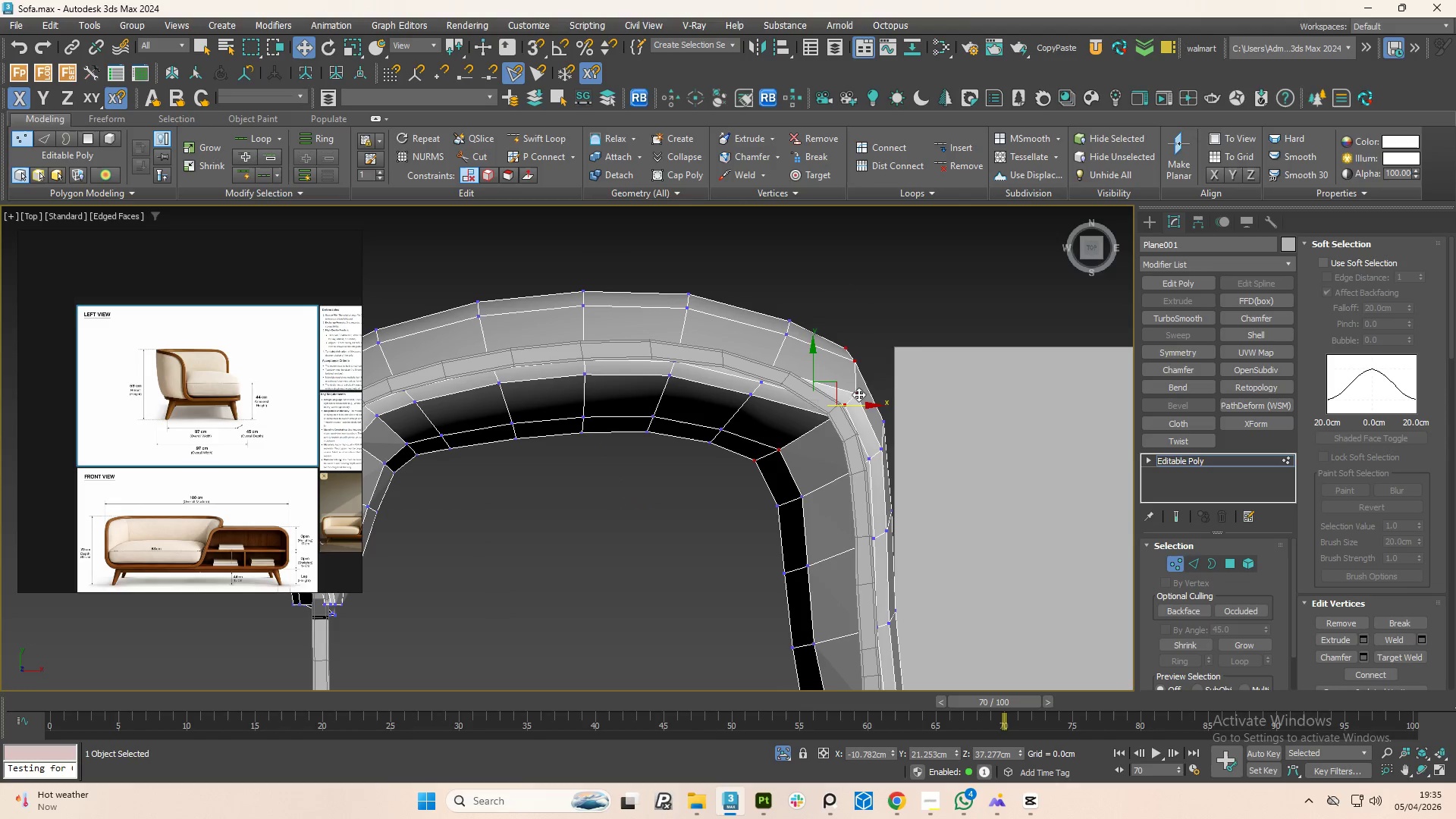 
key(Control+ControlLeft)
 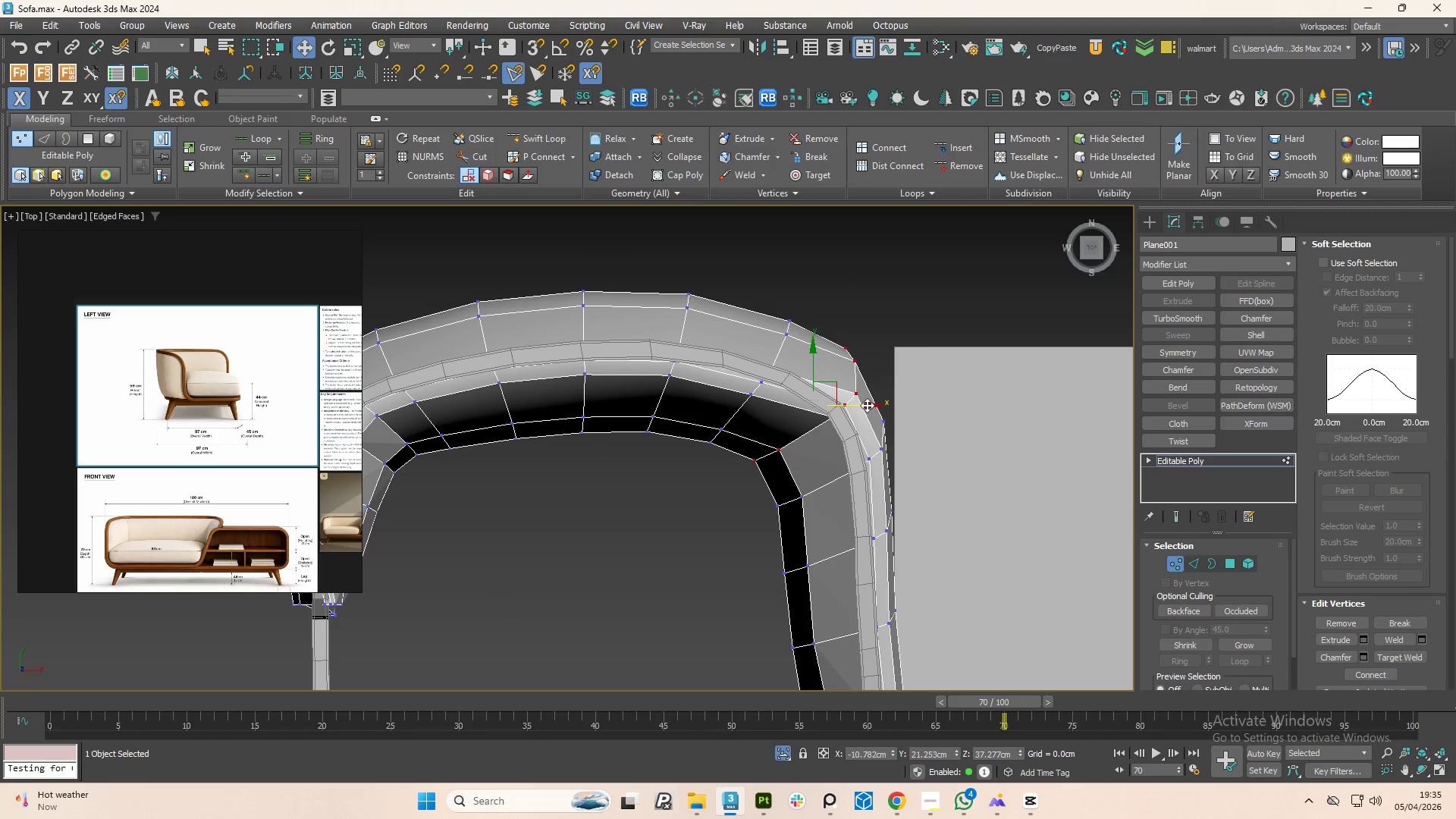 
left_click_drag(start_coordinate=[867, 405], to_coordinate=[888, 400])
 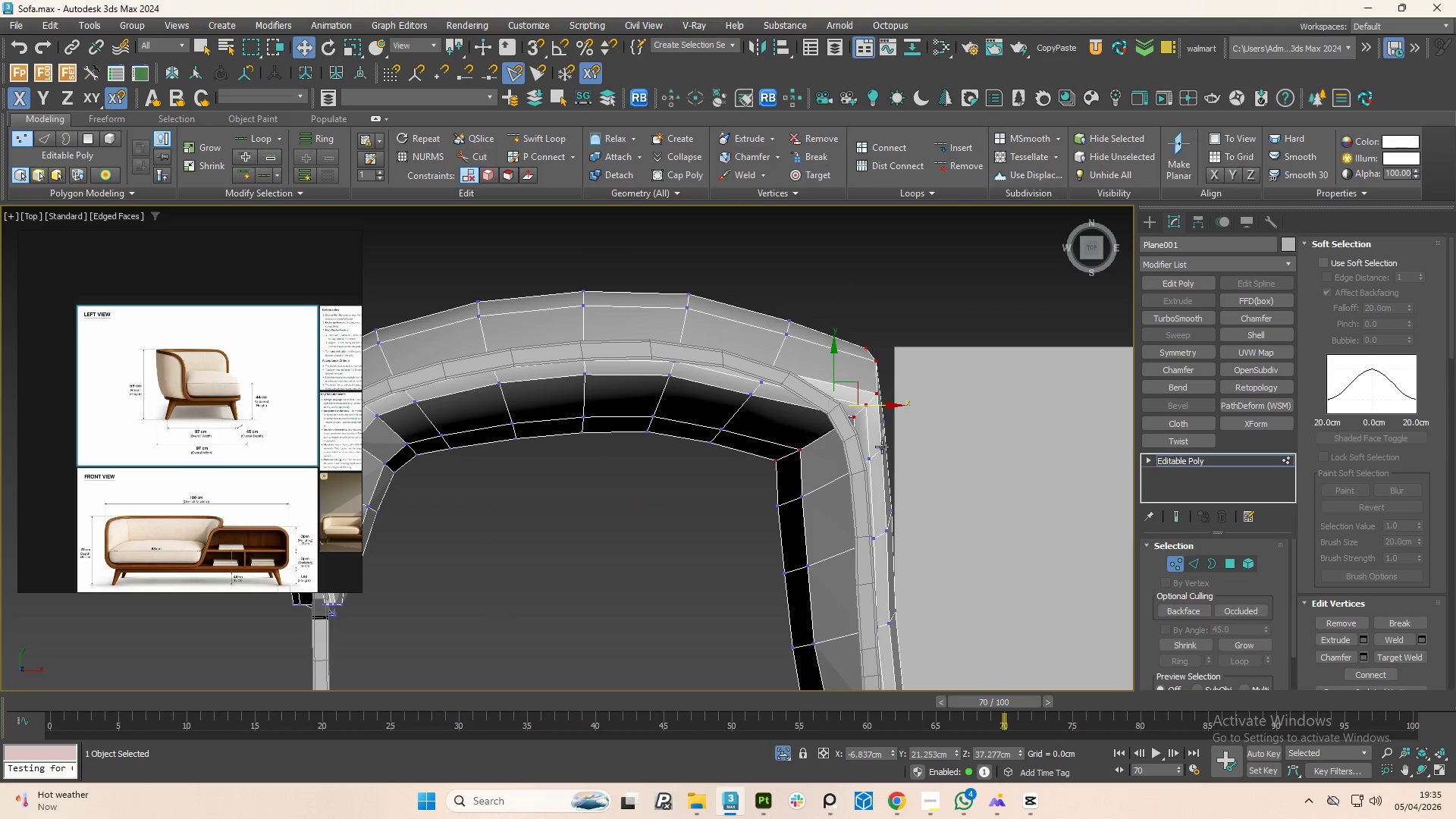 
left_click([882, 447])
 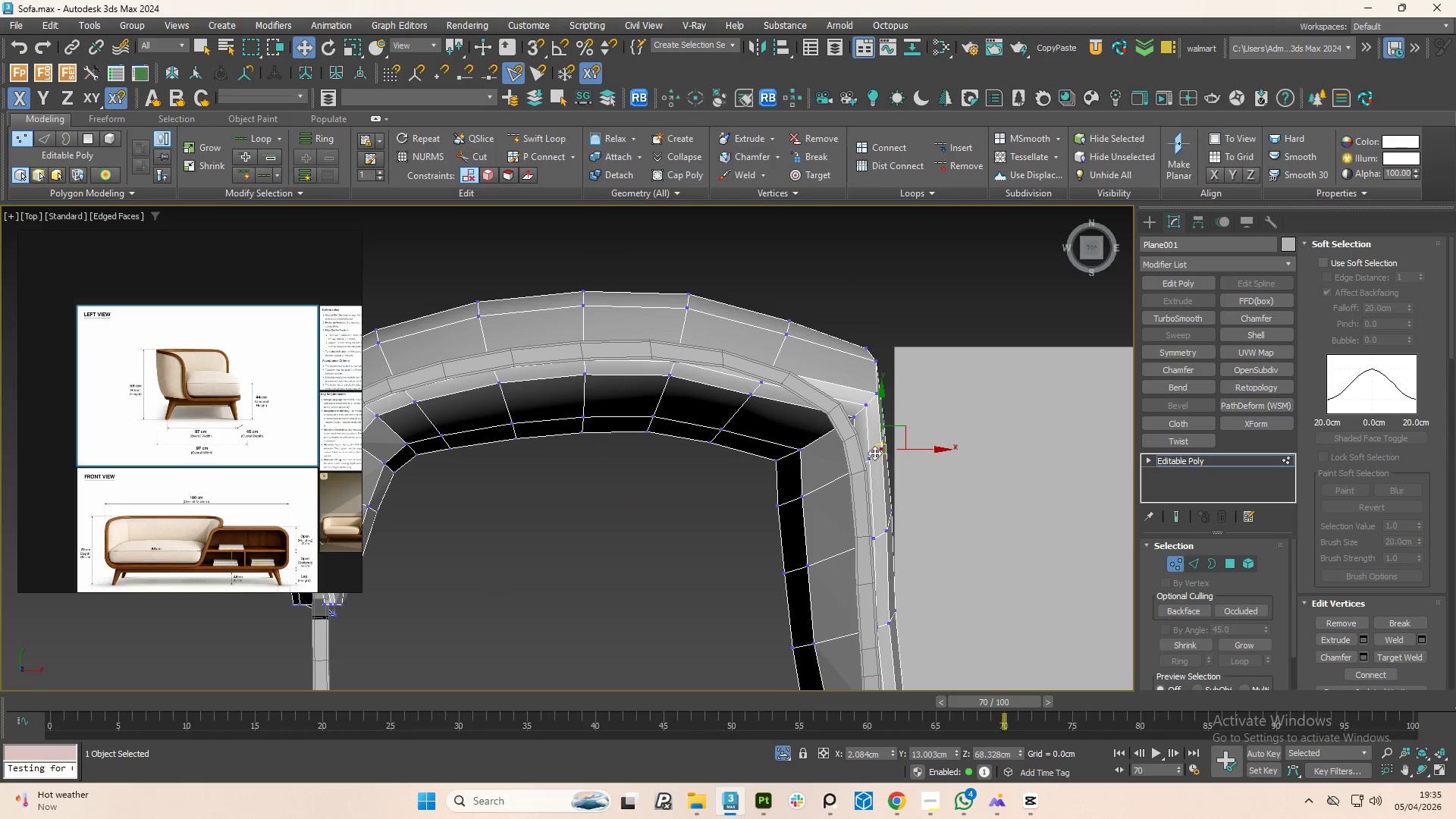 
hold_key(key=ControlLeft, duration=0.81)
left_click([871, 457])
 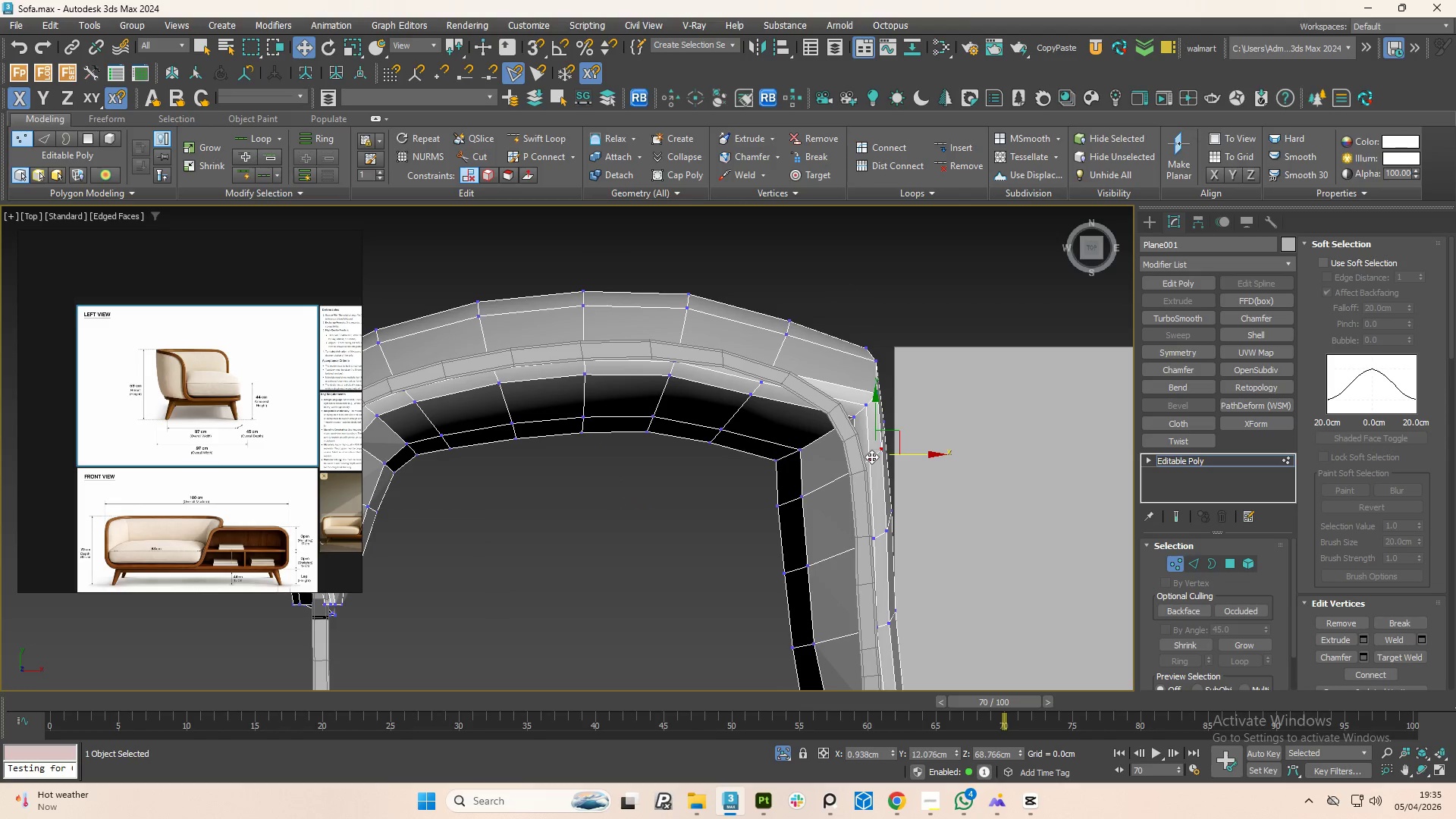 
double_click([871, 457])
 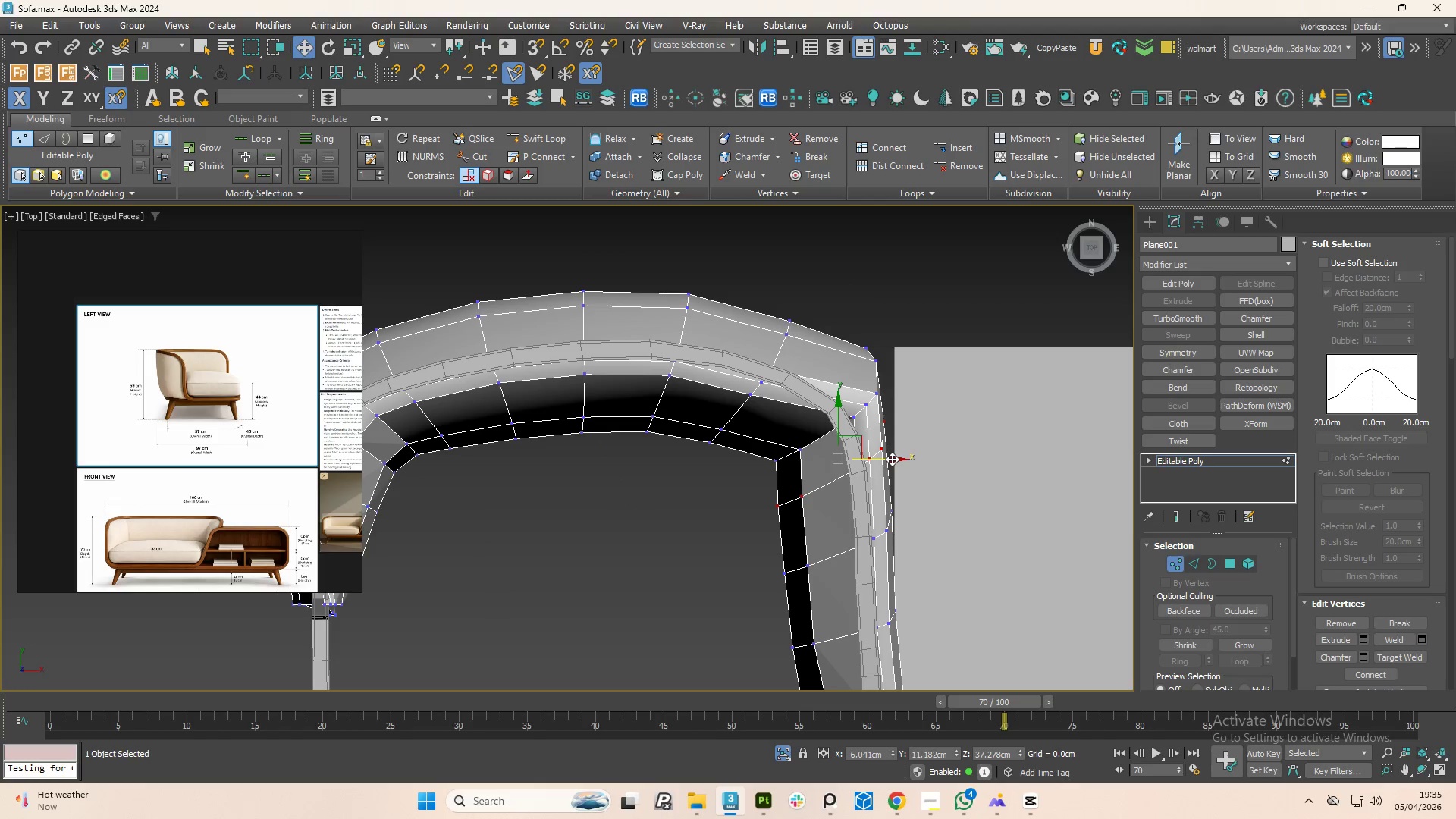 
left_click_drag(start_coordinate=[892, 460], to_coordinate=[899, 458])
 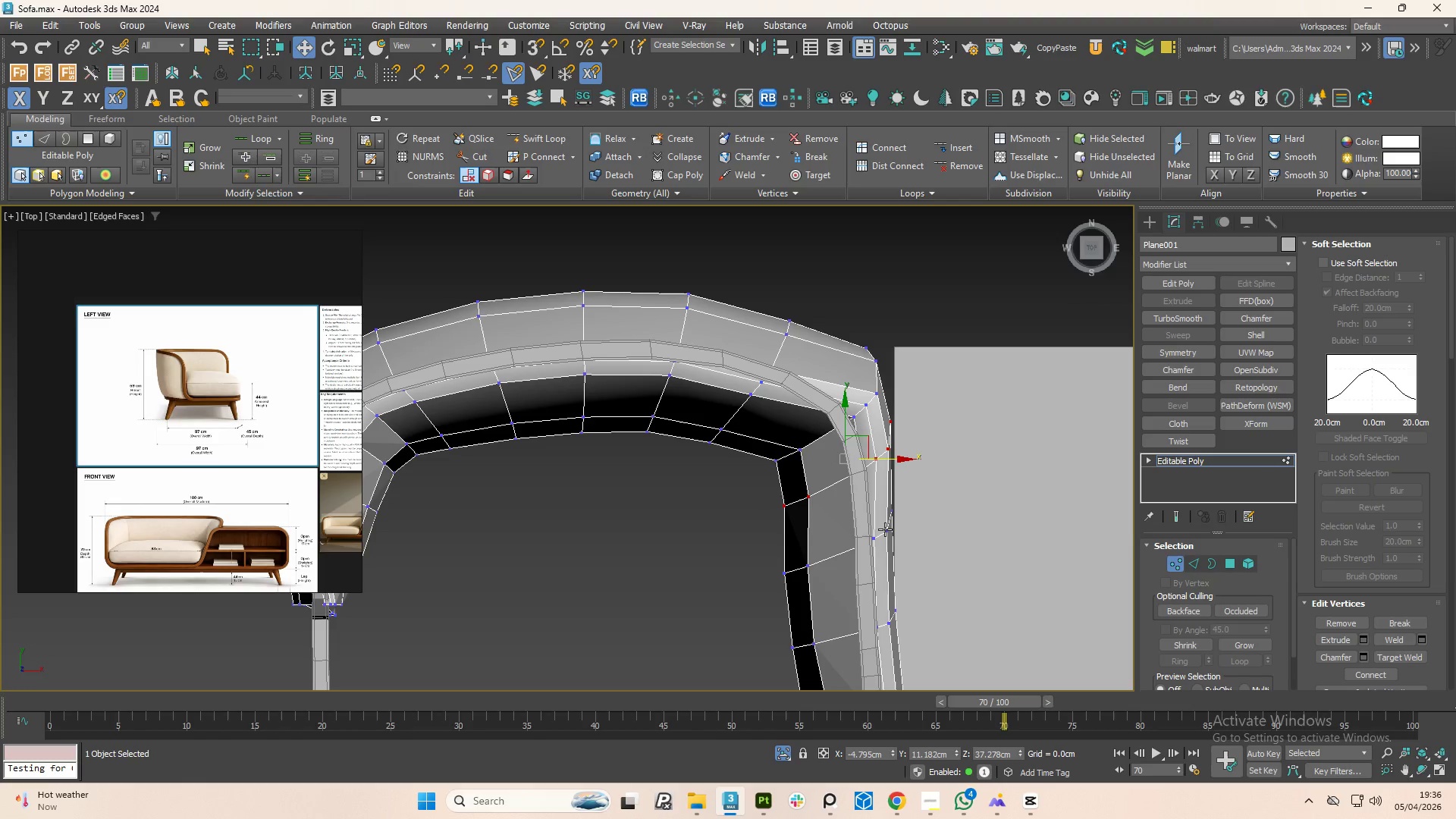 
left_click([885, 529])
 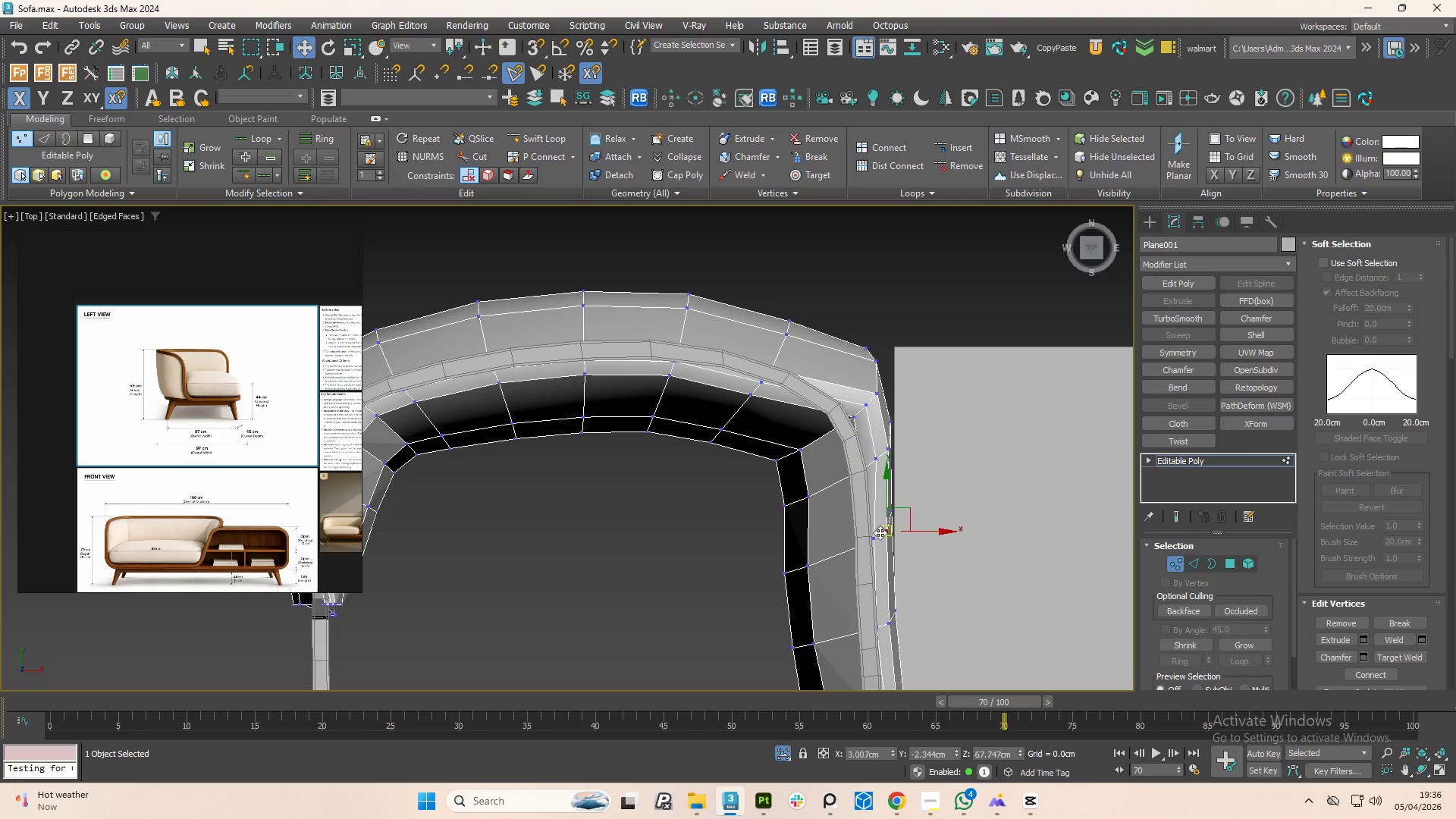 
hold_key(key=ControlLeft, duration=0.83)
left_click([871, 547])
 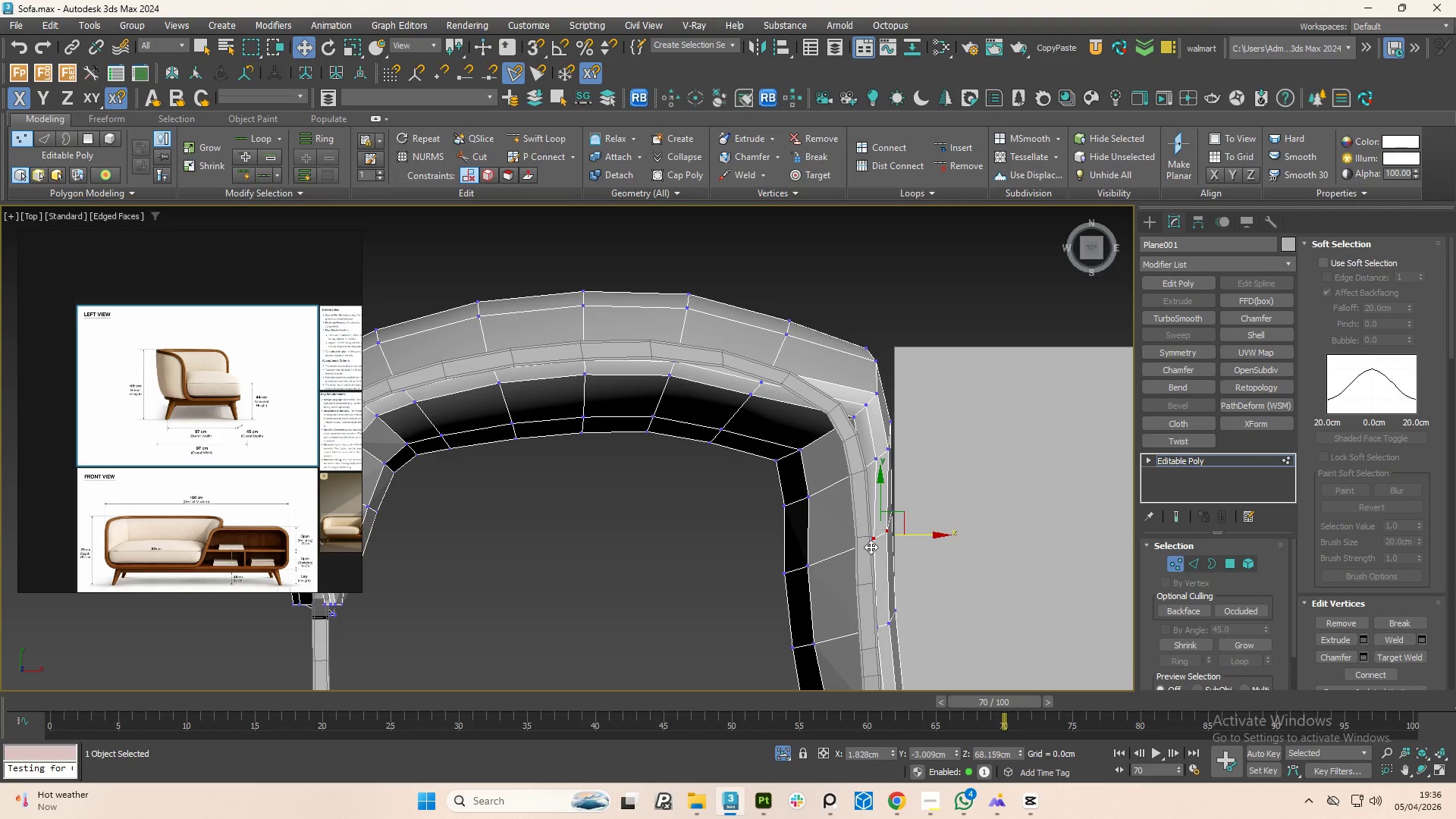 
double_click([871, 547])
 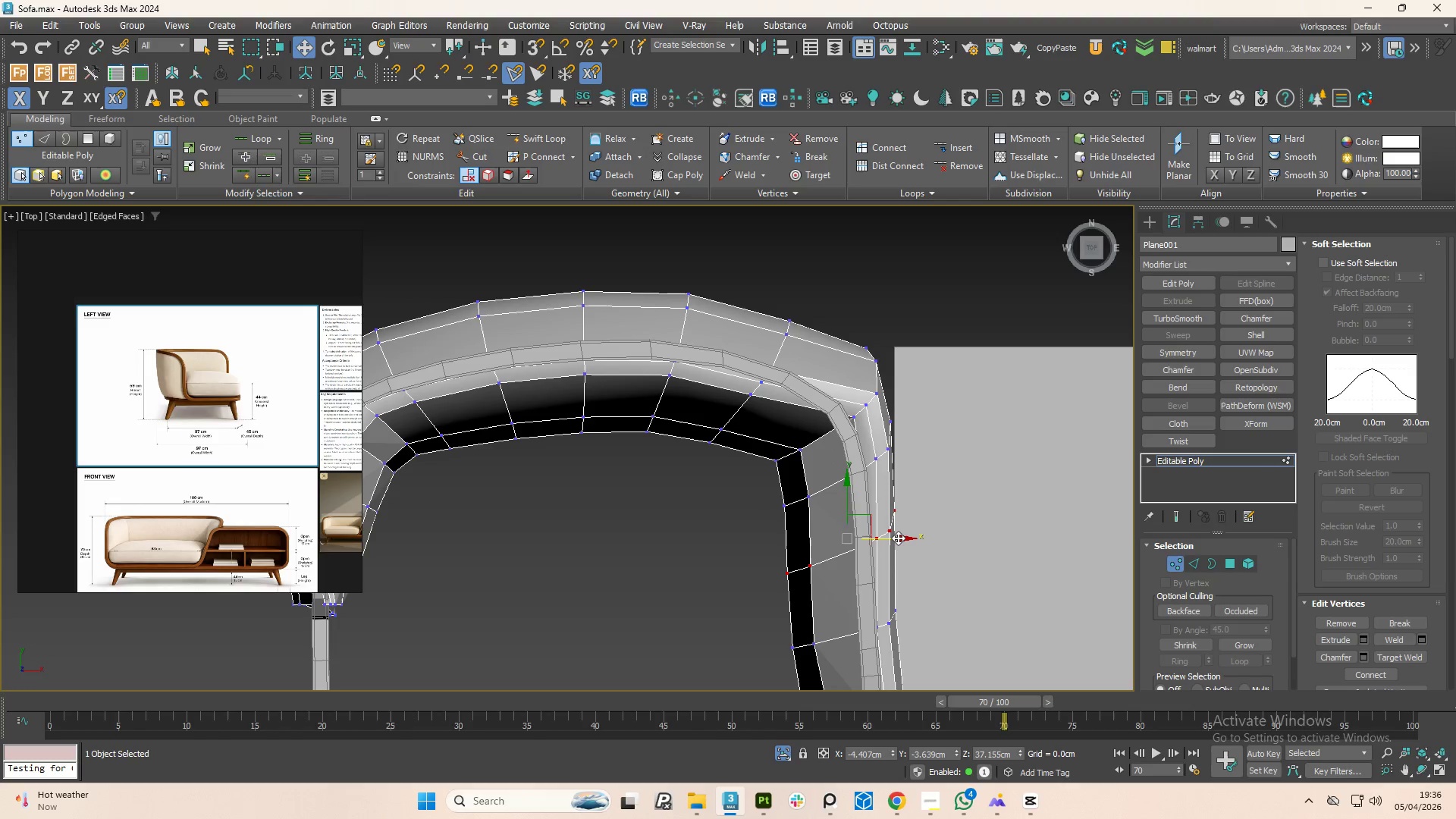 
wait(5.14)
 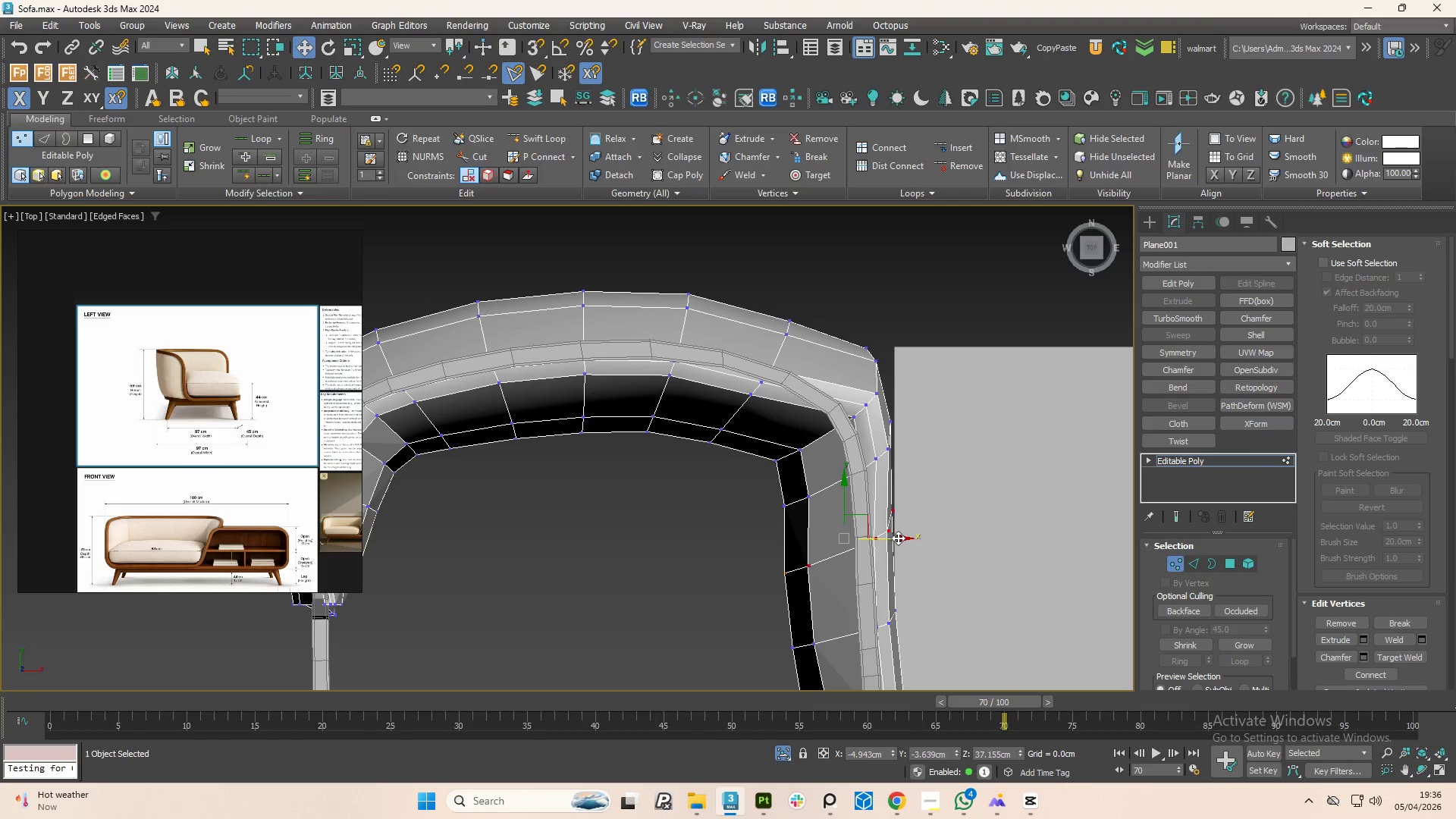 
scroll: coordinate [874, 362], scroll_direction: up, amount: 1.0
 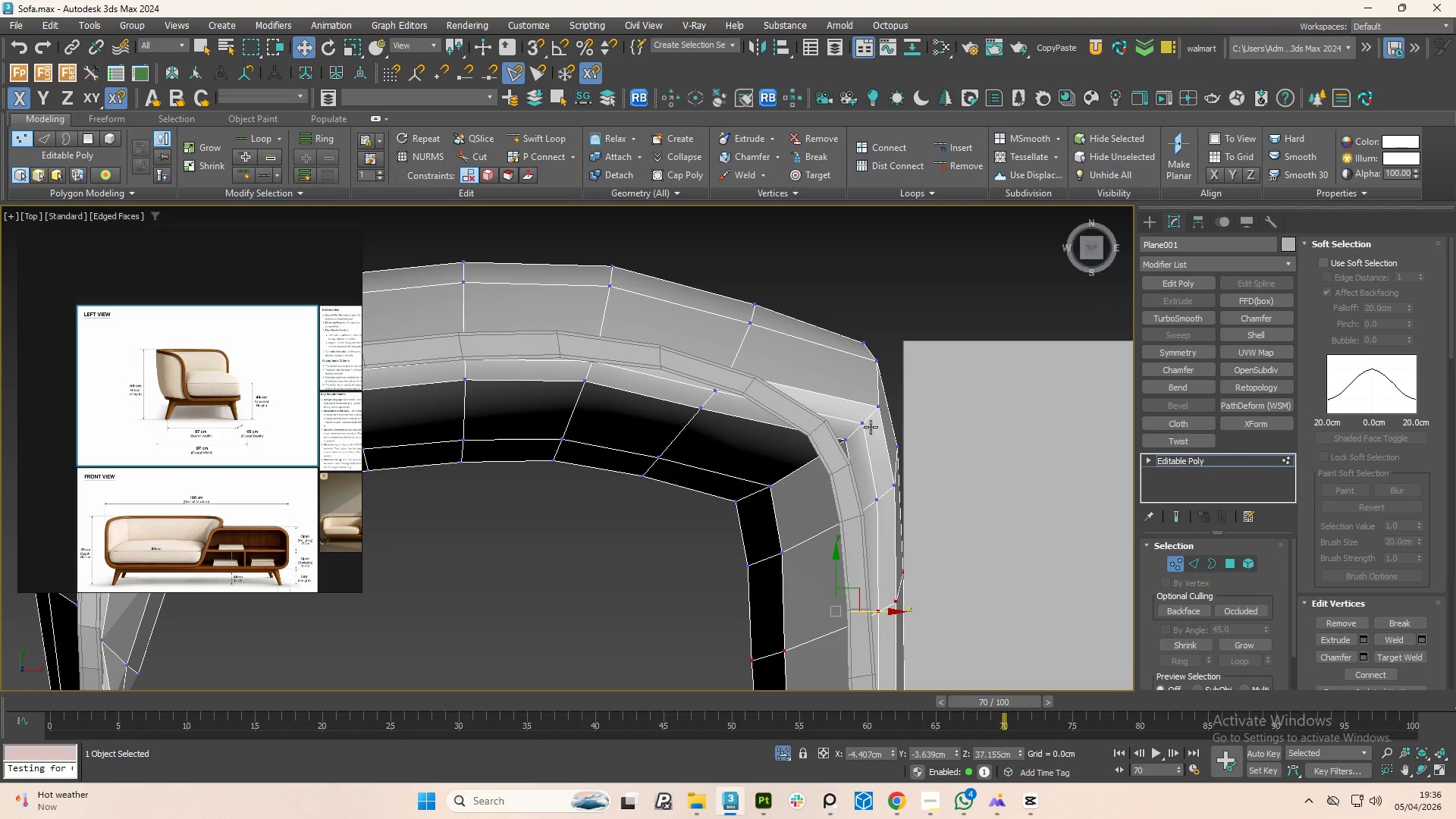 
wait(16.99)
 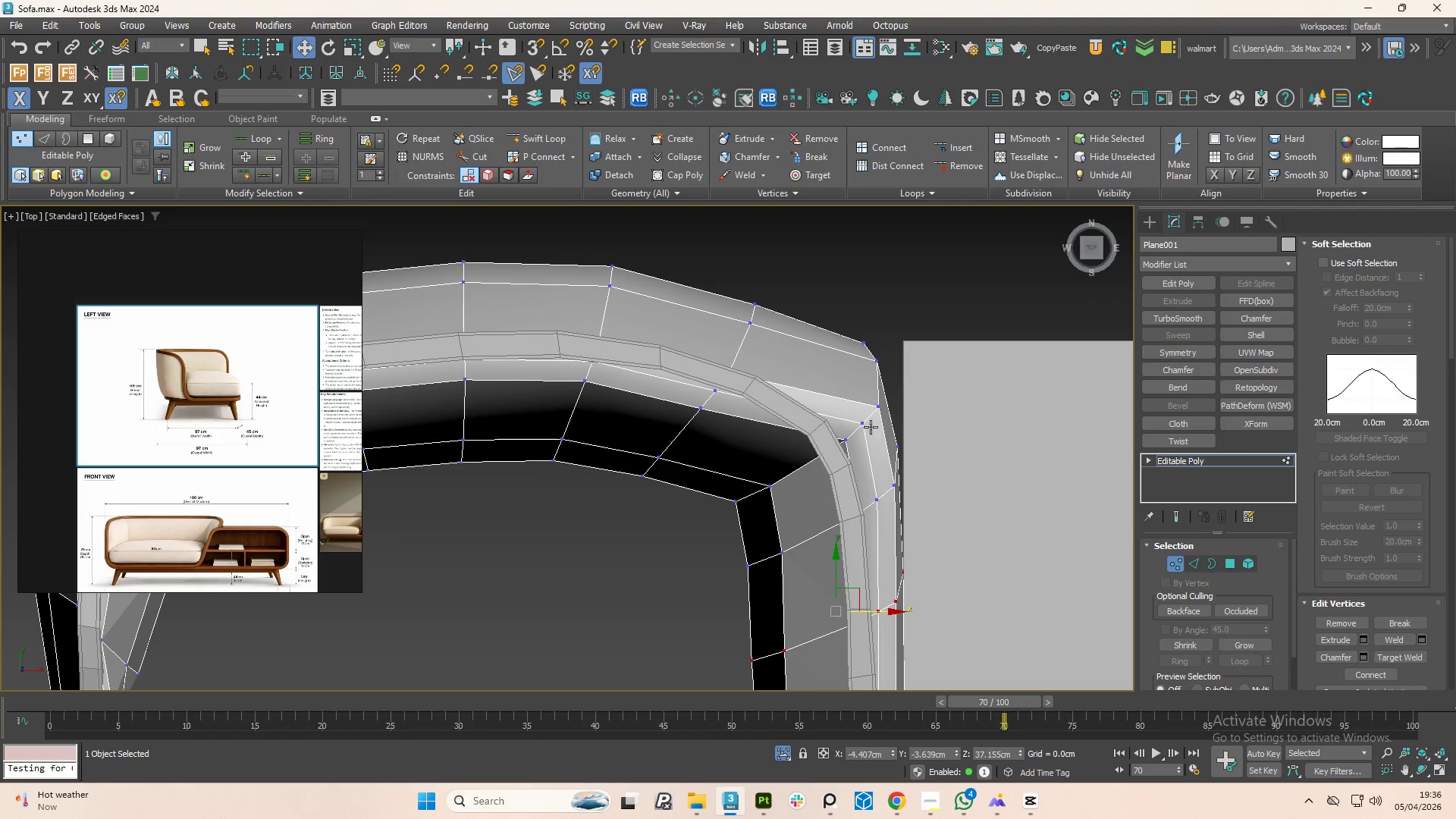 
scroll: coordinate [864, 423], scroll_direction: up, amount: 1.0
 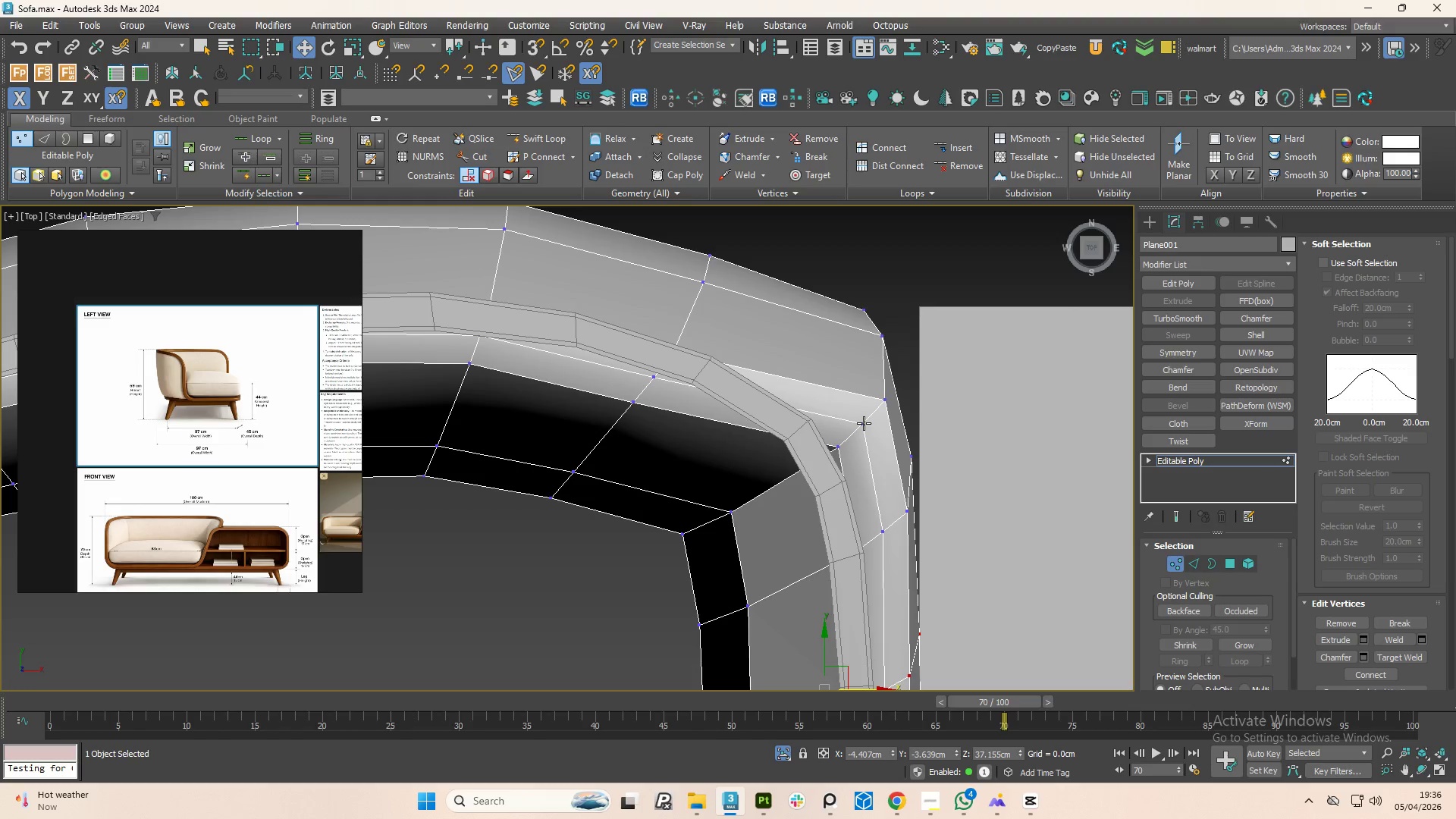 
scroll: coordinate [855, 428], scroll_direction: down, amount: 1.0
 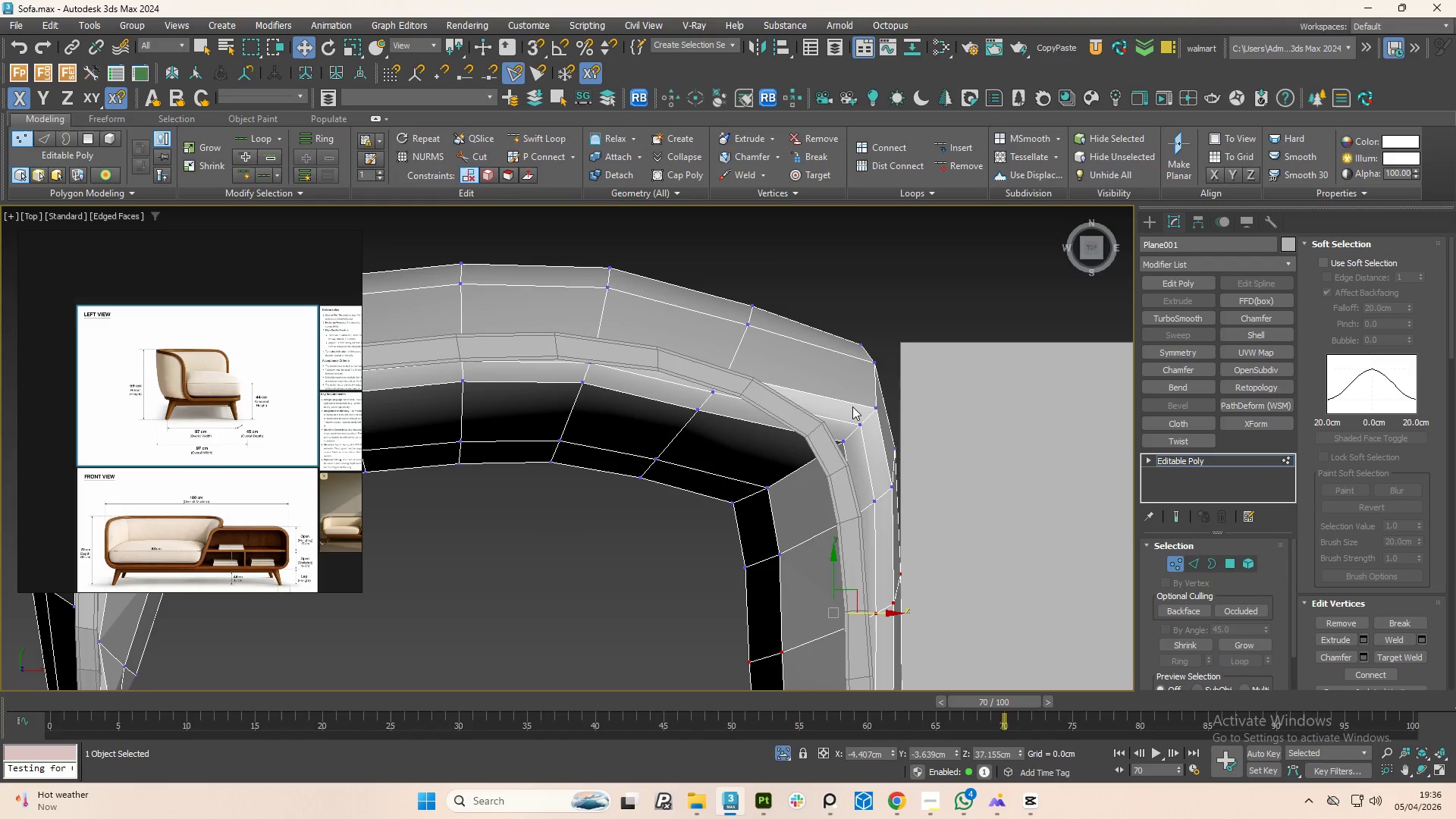 
key(2)
 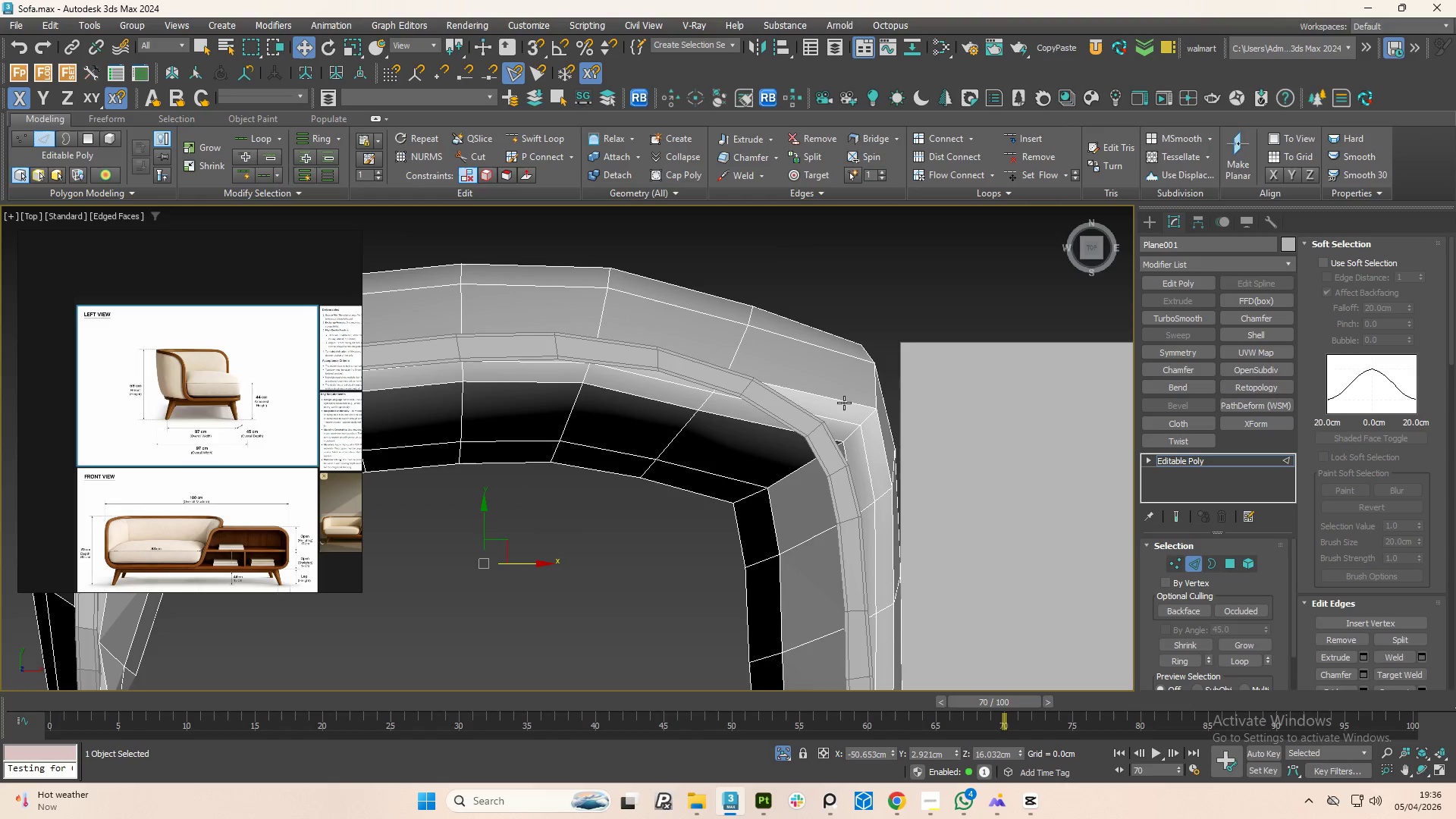 
left_click([844, 403])
 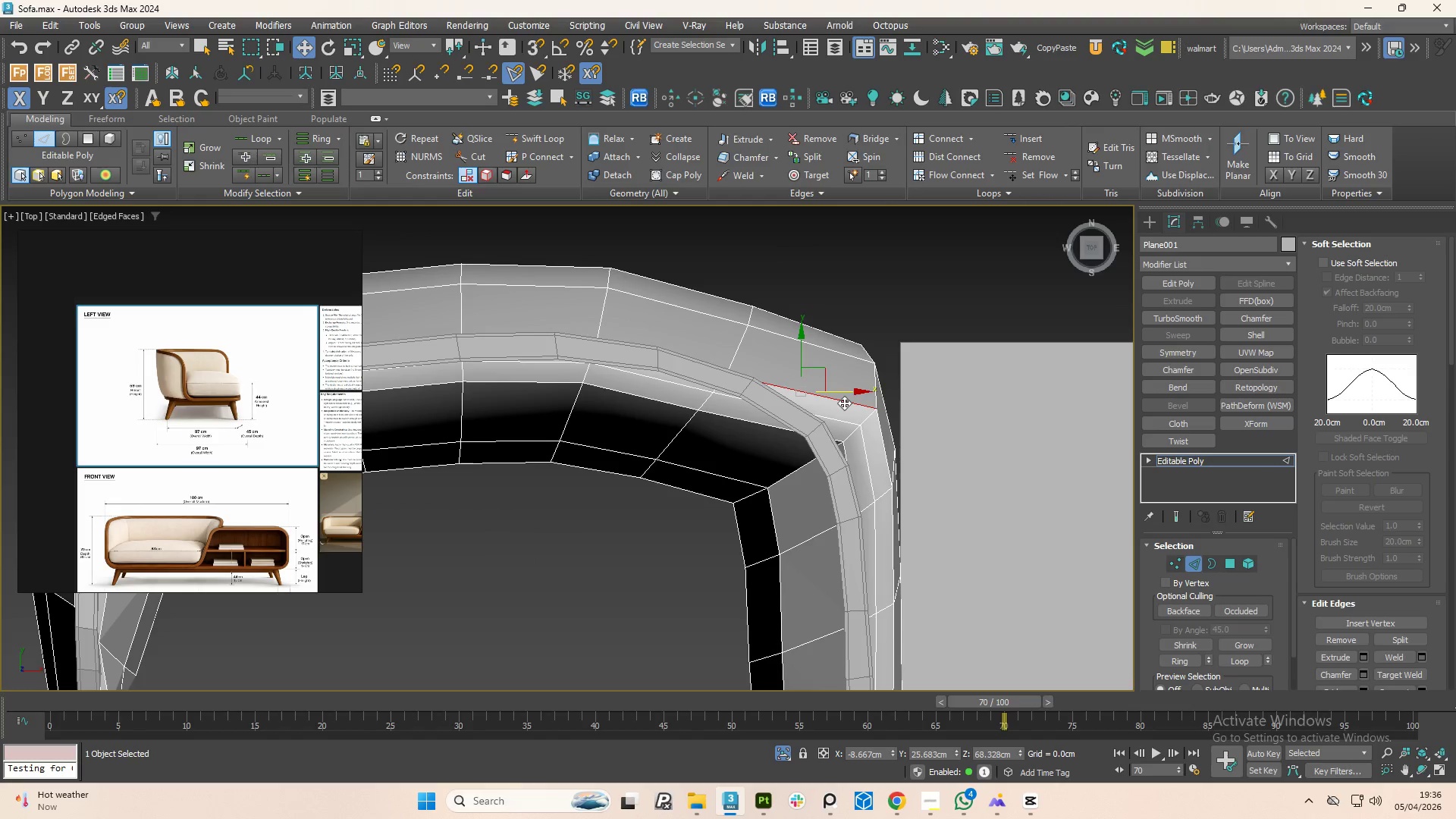 
hold_key(key=ControlLeft, duration=1.5)
left_click([844, 415])
 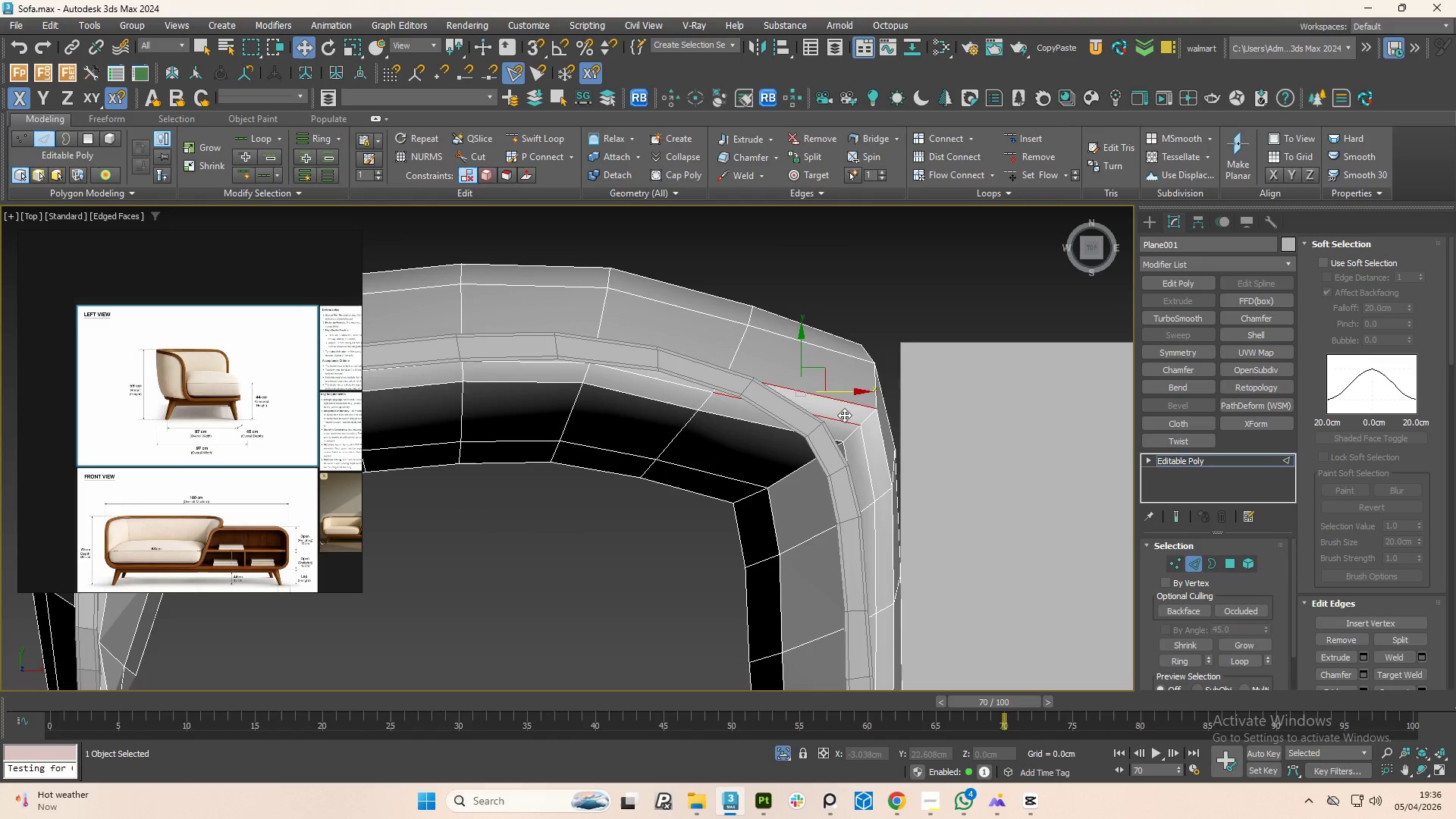 
double_click([844, 415])
 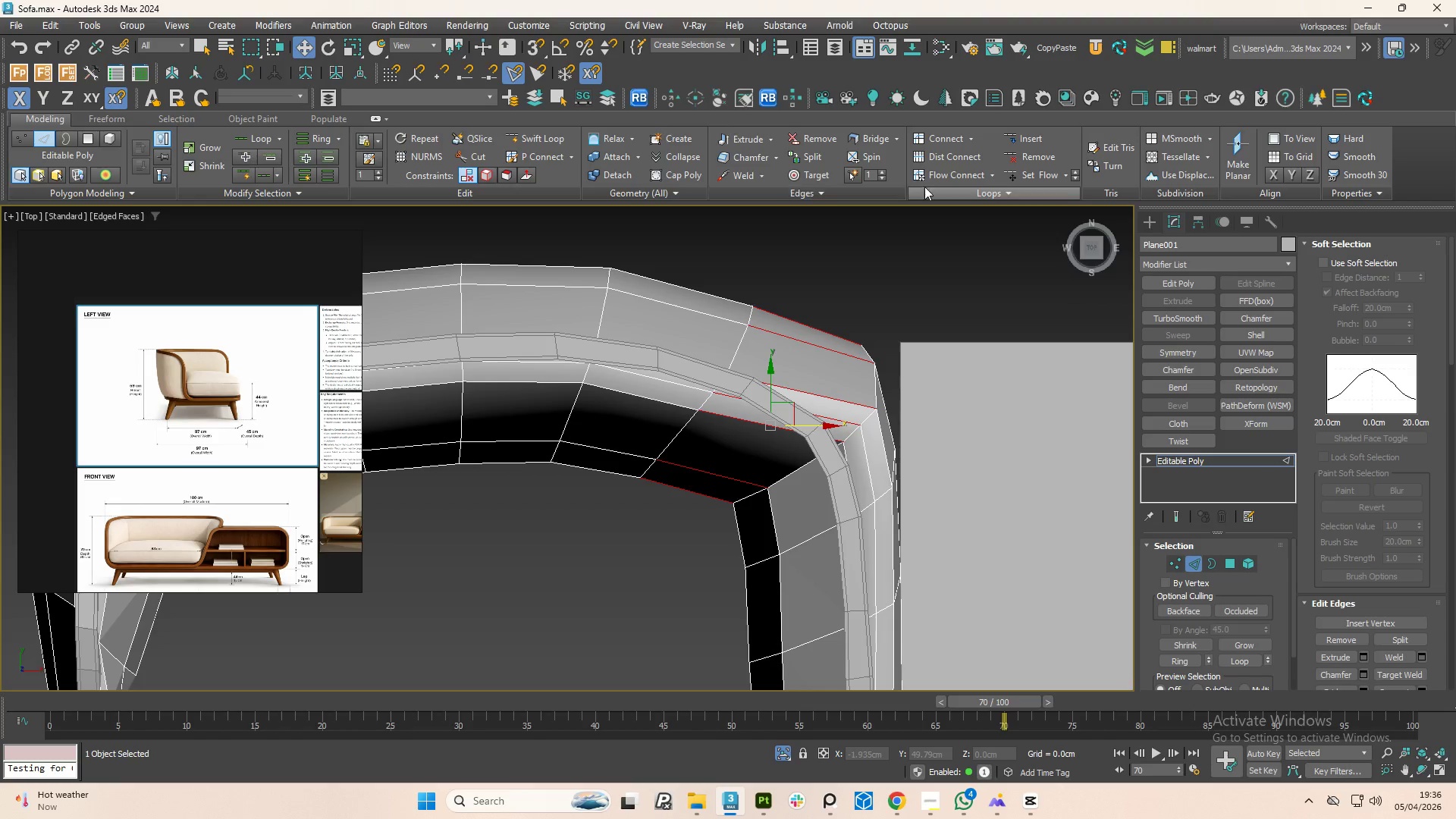 
left_click([941, 178])
 